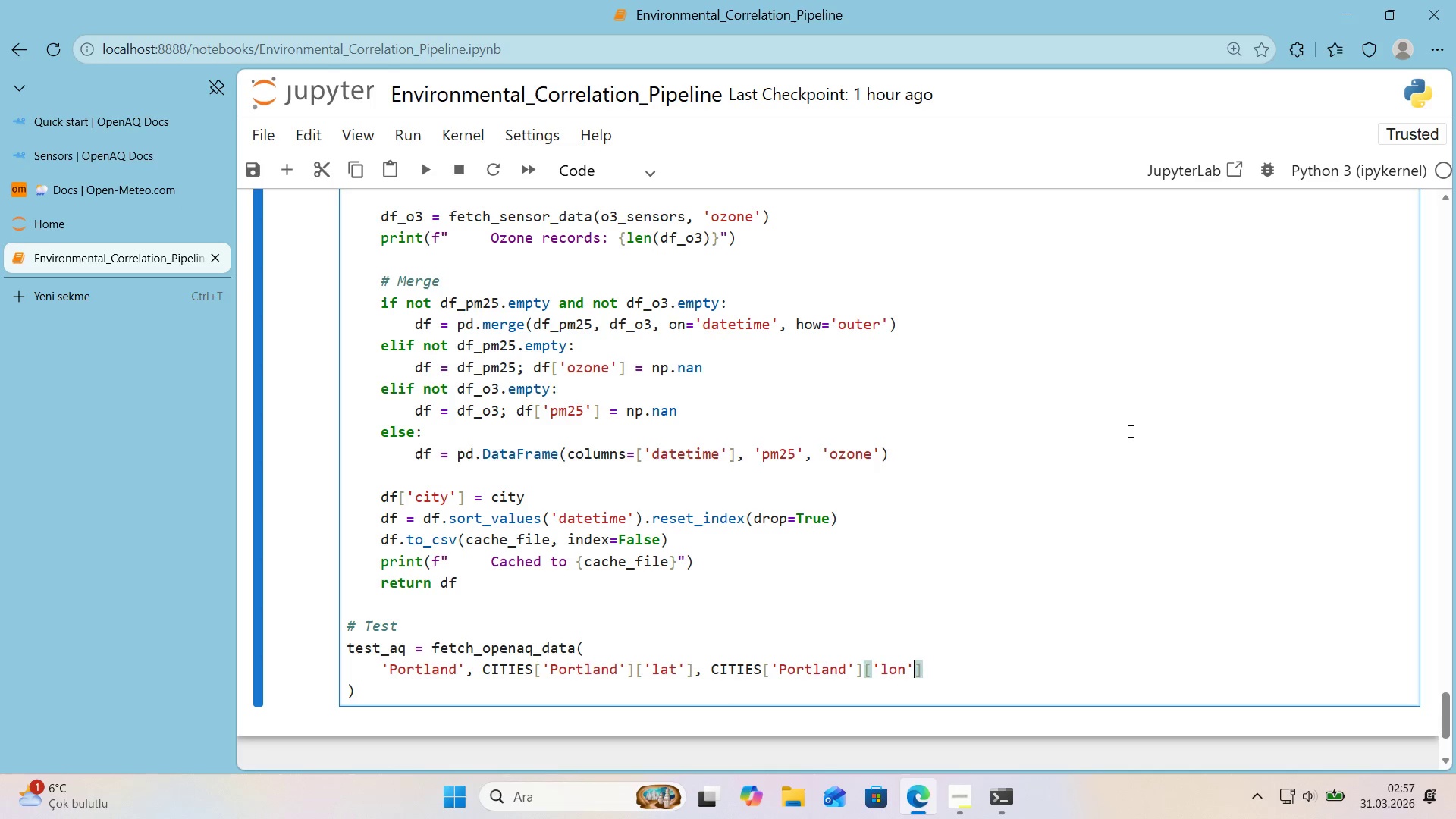 
key(ArrowRight)
 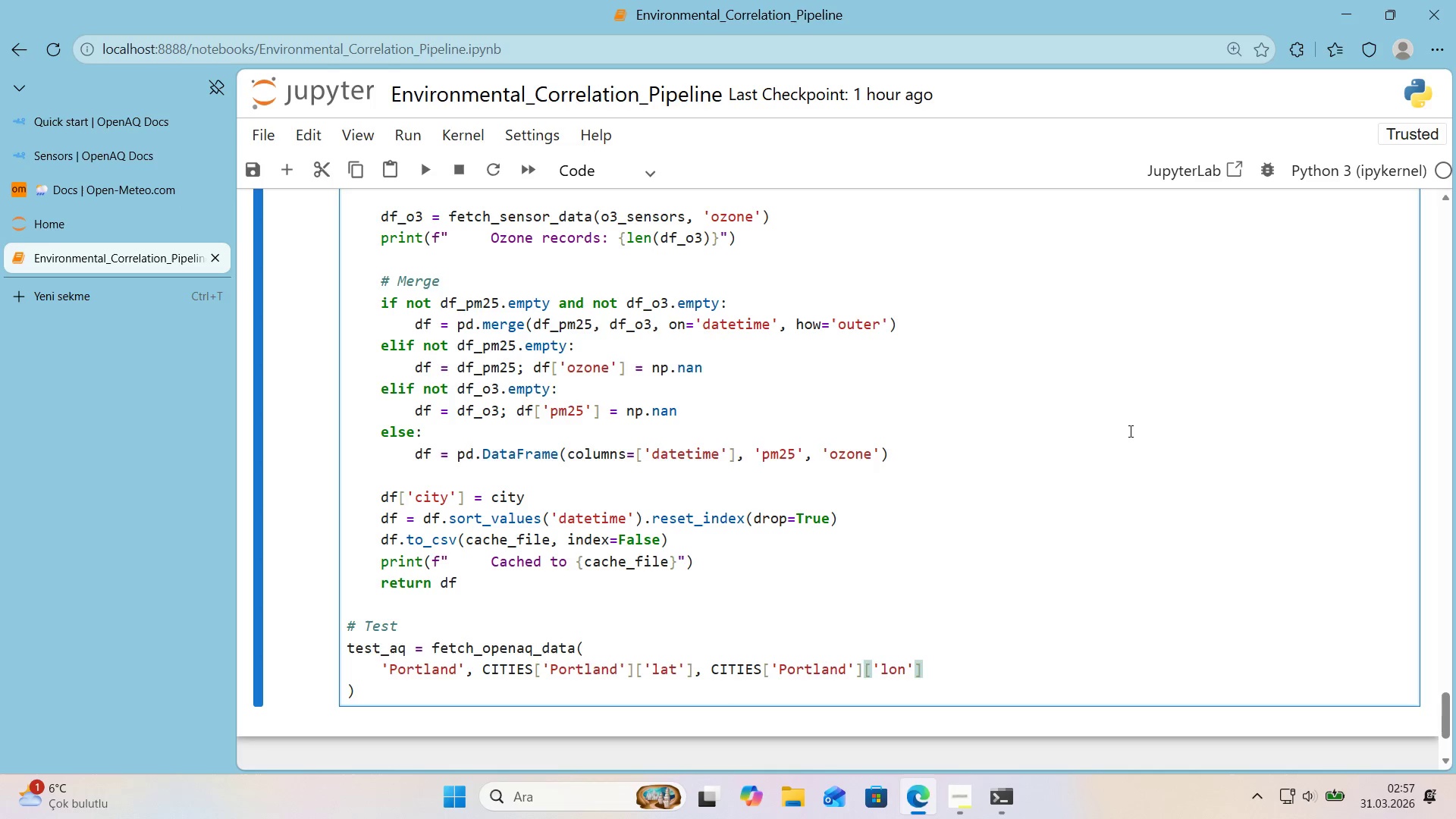 
key(Comma)
 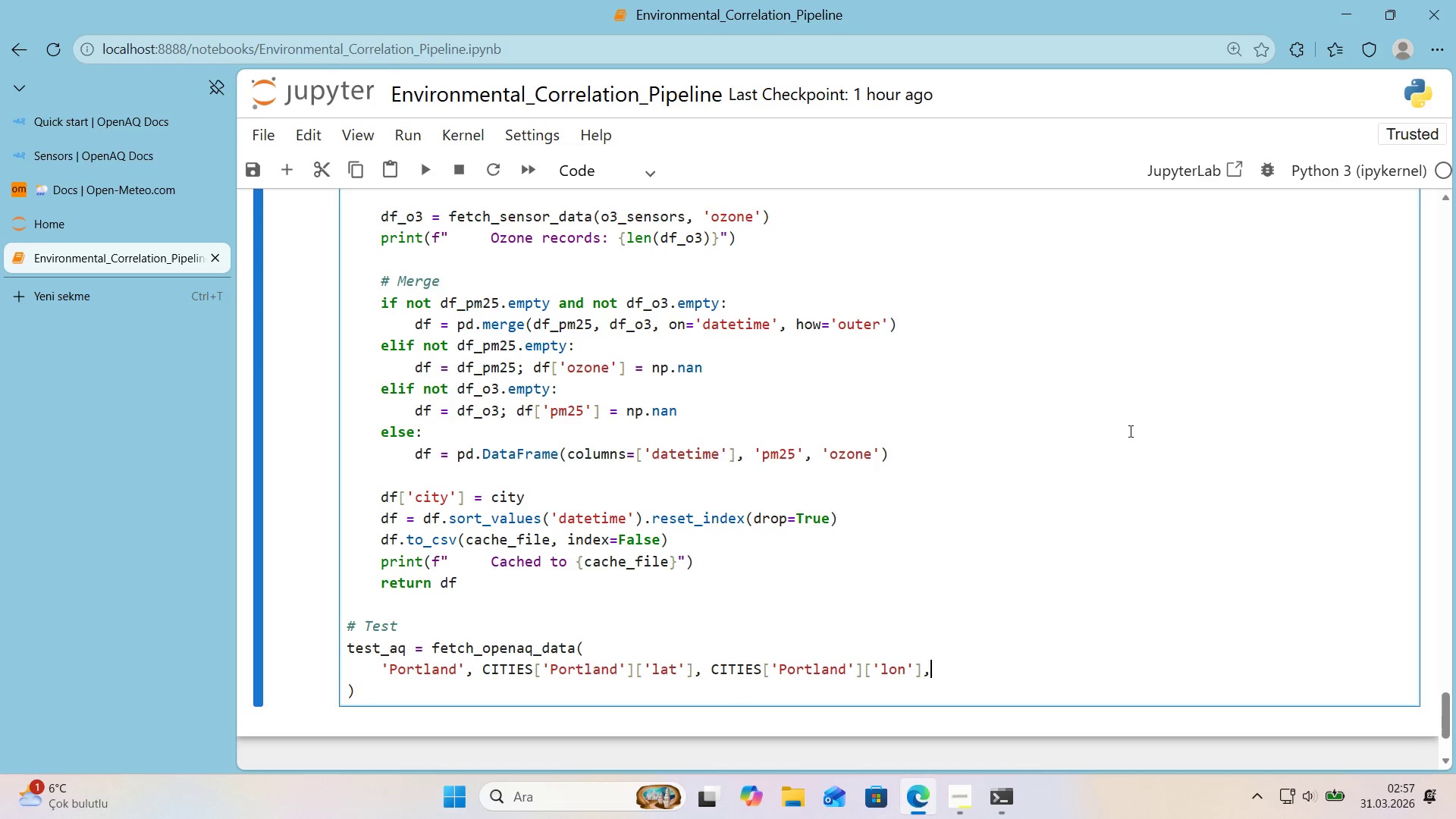 
key(Enter)
 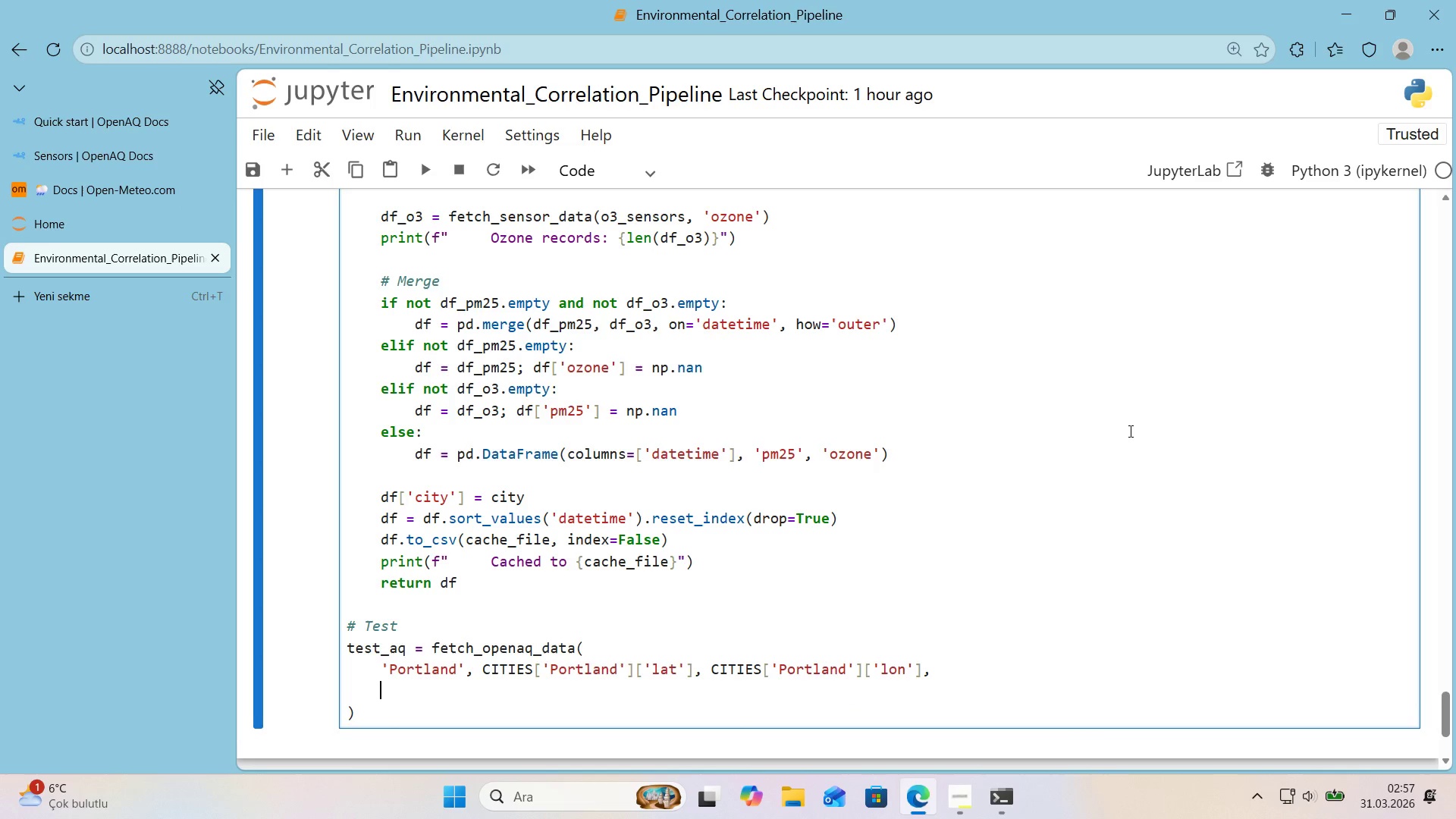 
type(@)
key(Backspace)
type(DATE_START, DATE_END, OPENAQ_API_KEY)
 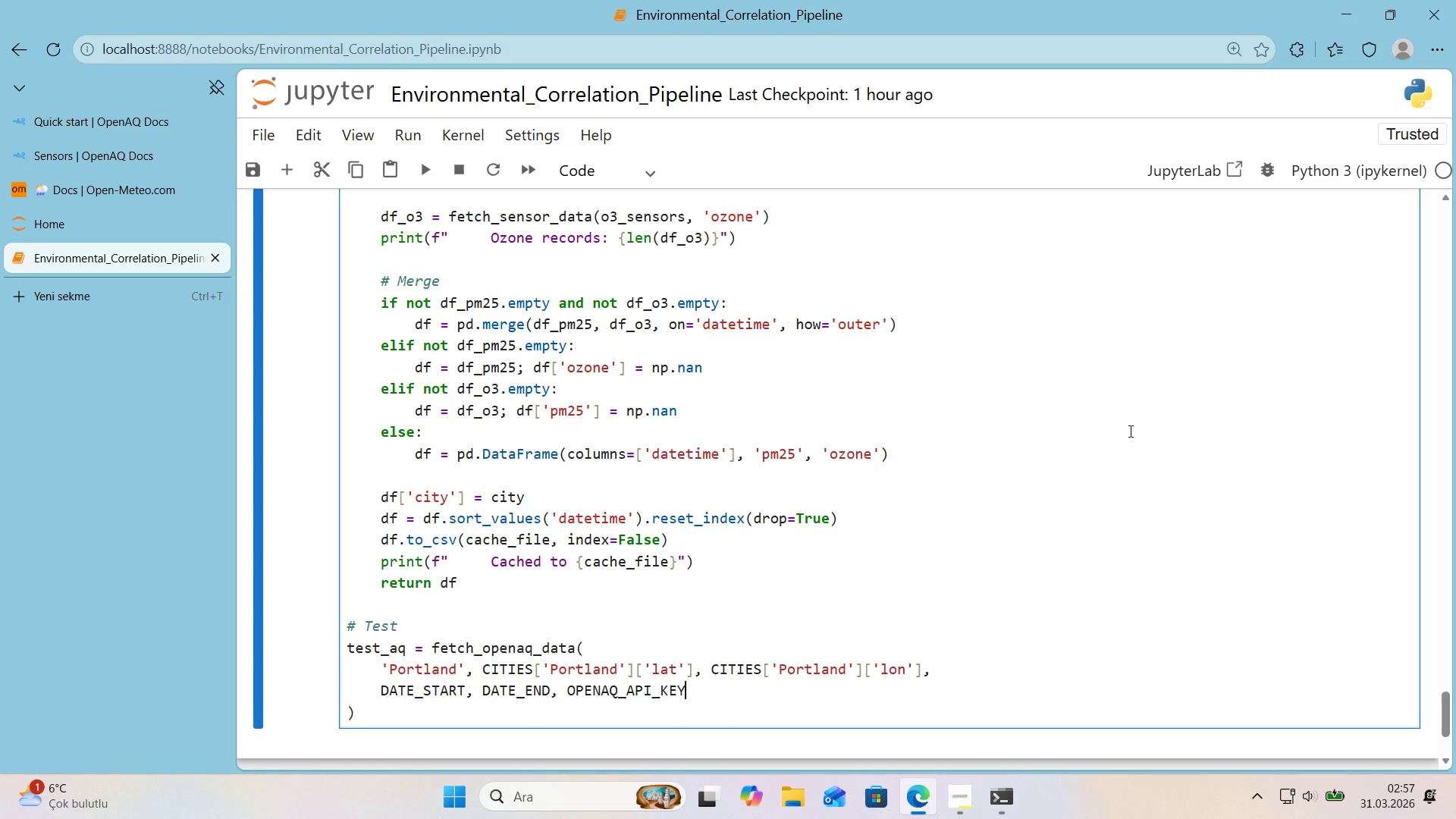 
key(ArrowDown)
 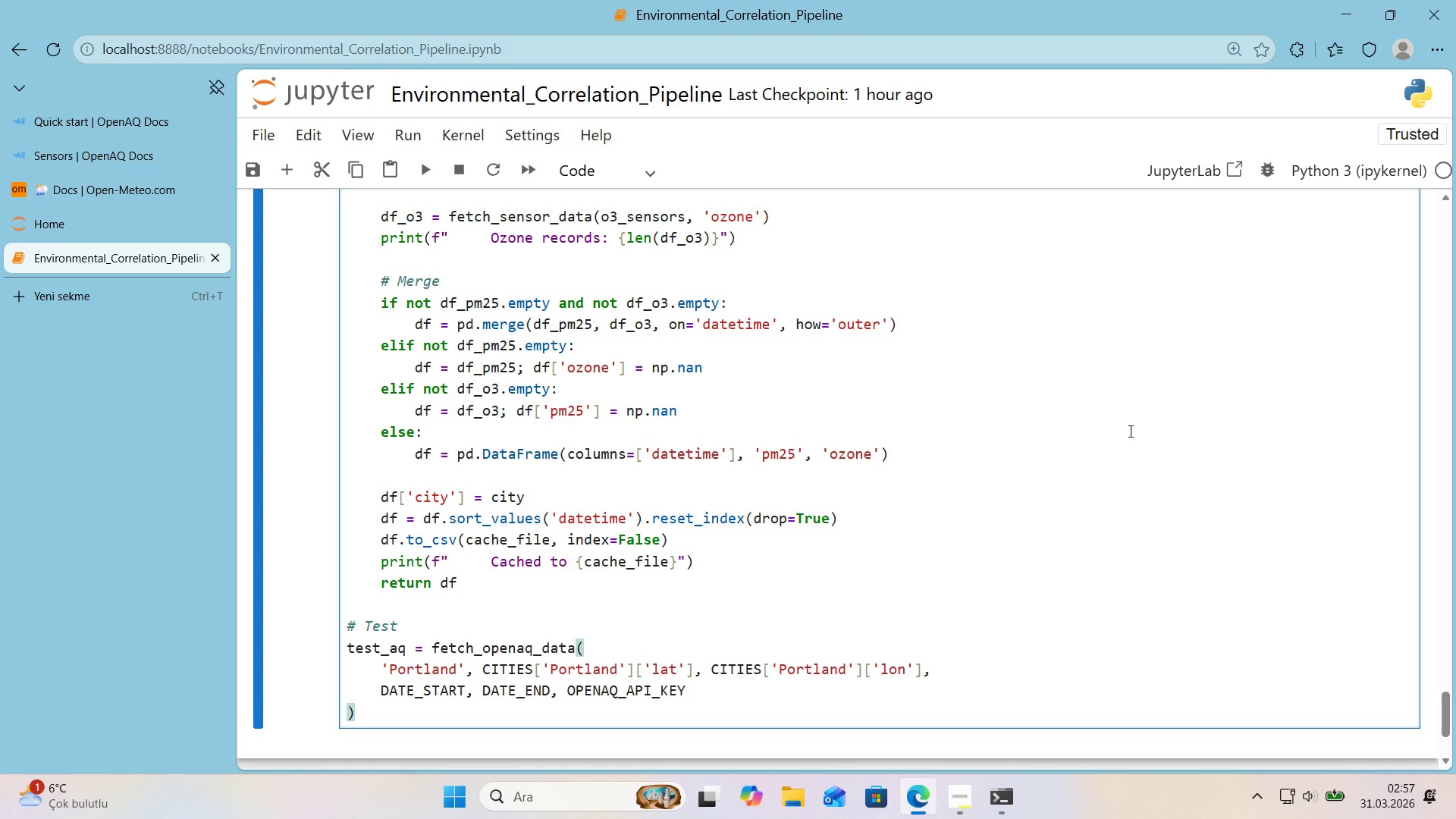 
key(Enter)
 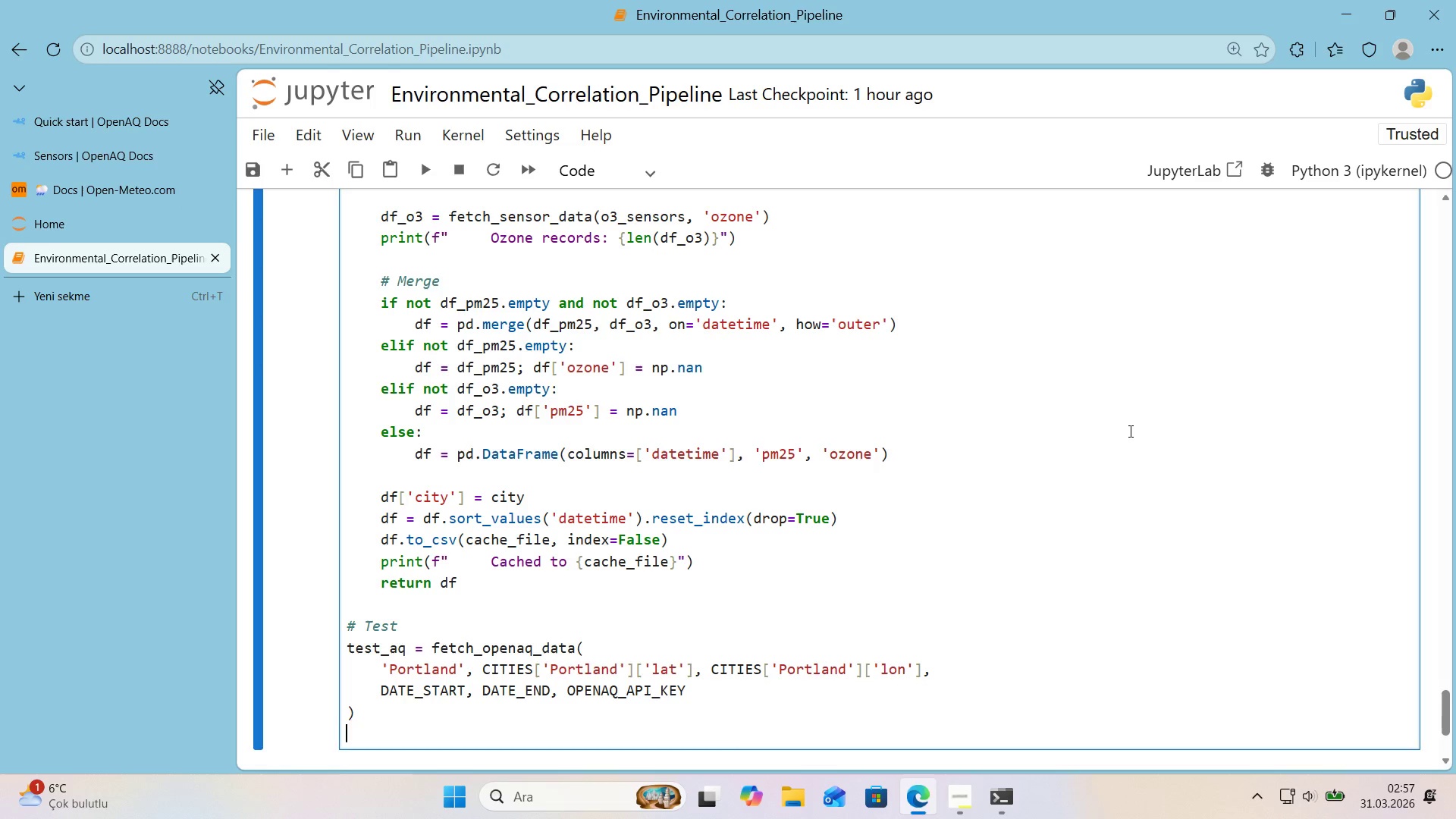 
key(Enter)
 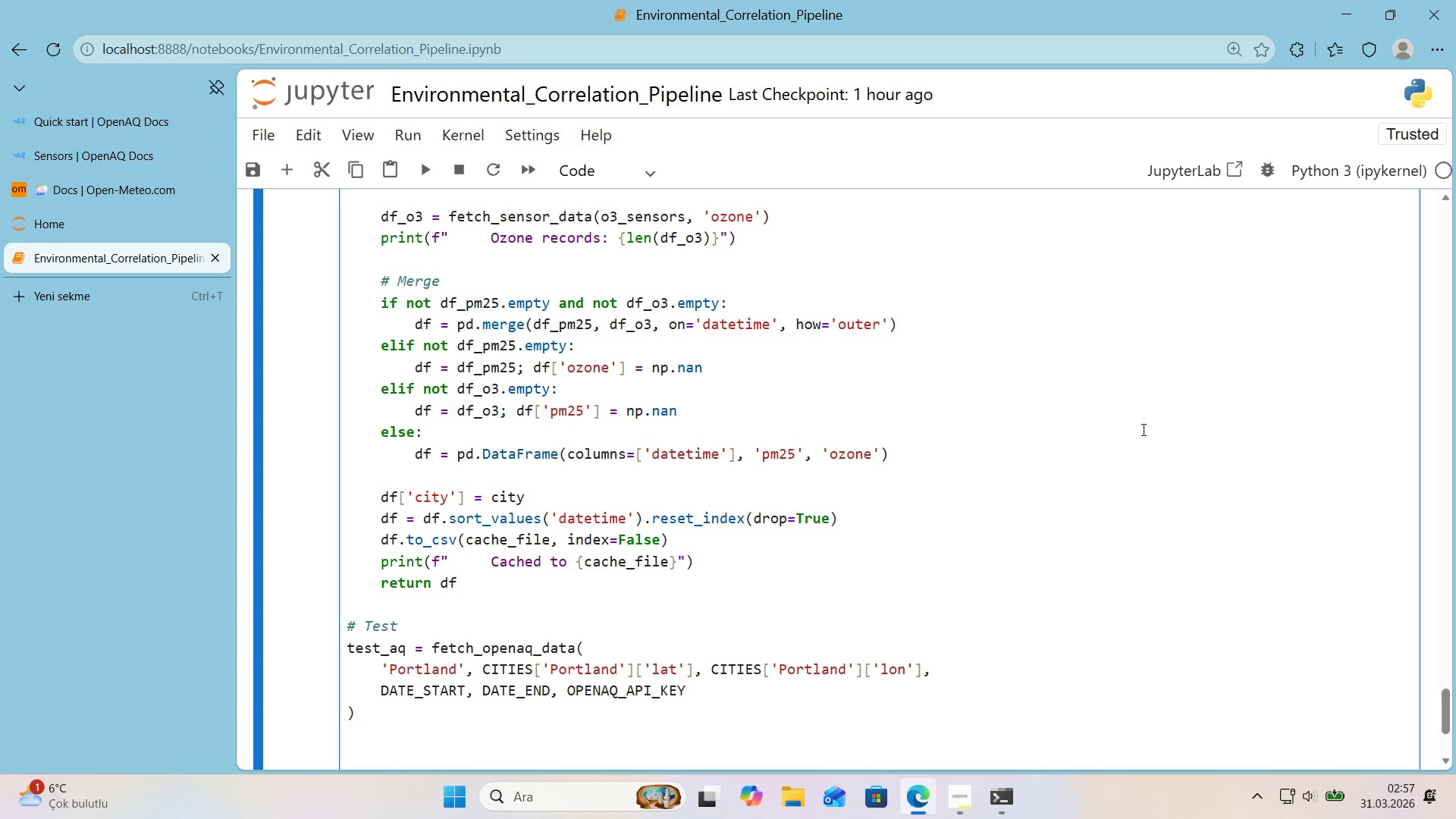 
scroll: coordinate [1158, 428], scroll_direction: down, amount: 1.0
 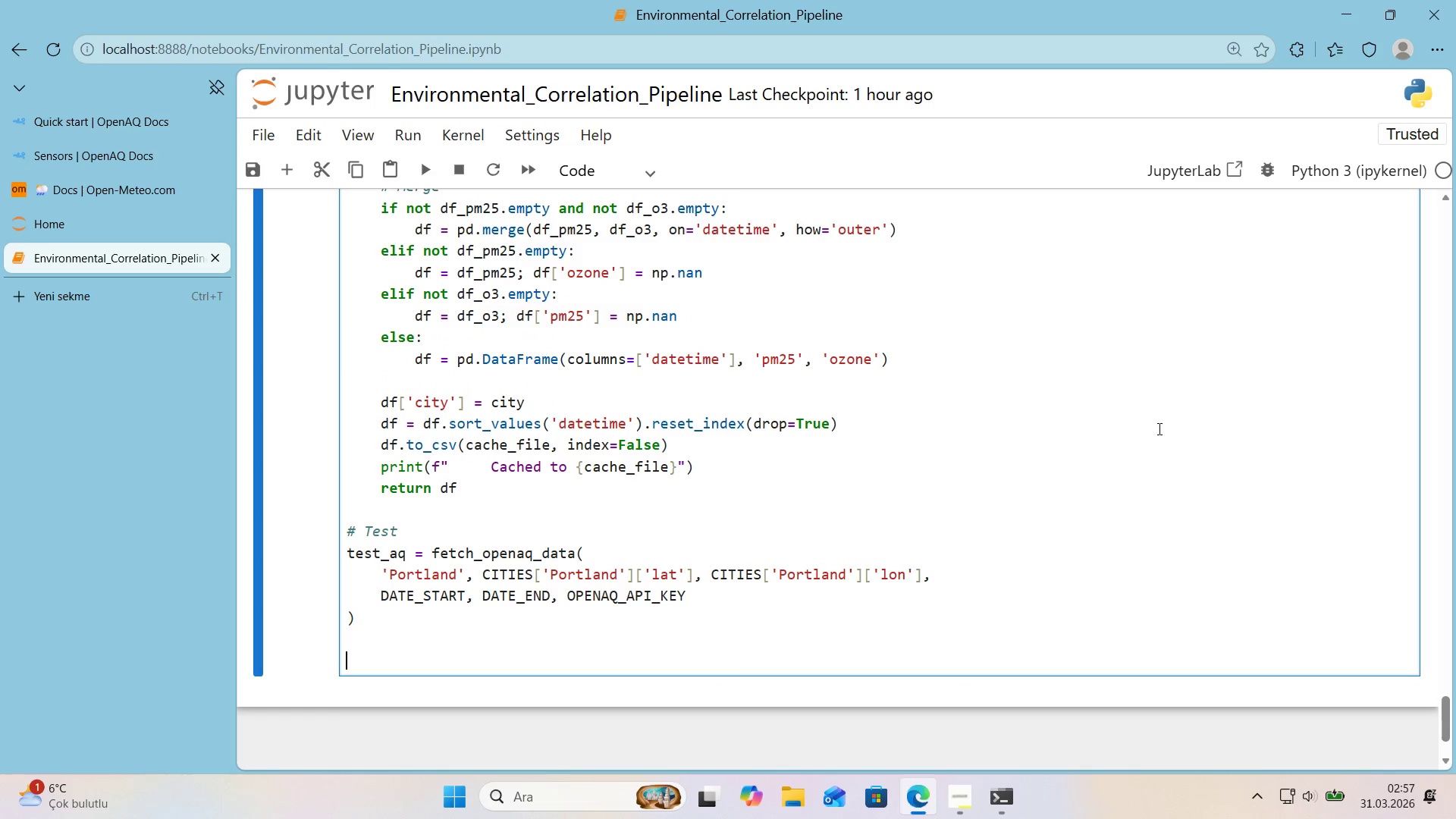 
type(PR'N)
key(Backspace)
key(Backspace)
key(Backspace)
key(Backspace)
type(pr'nt*()
 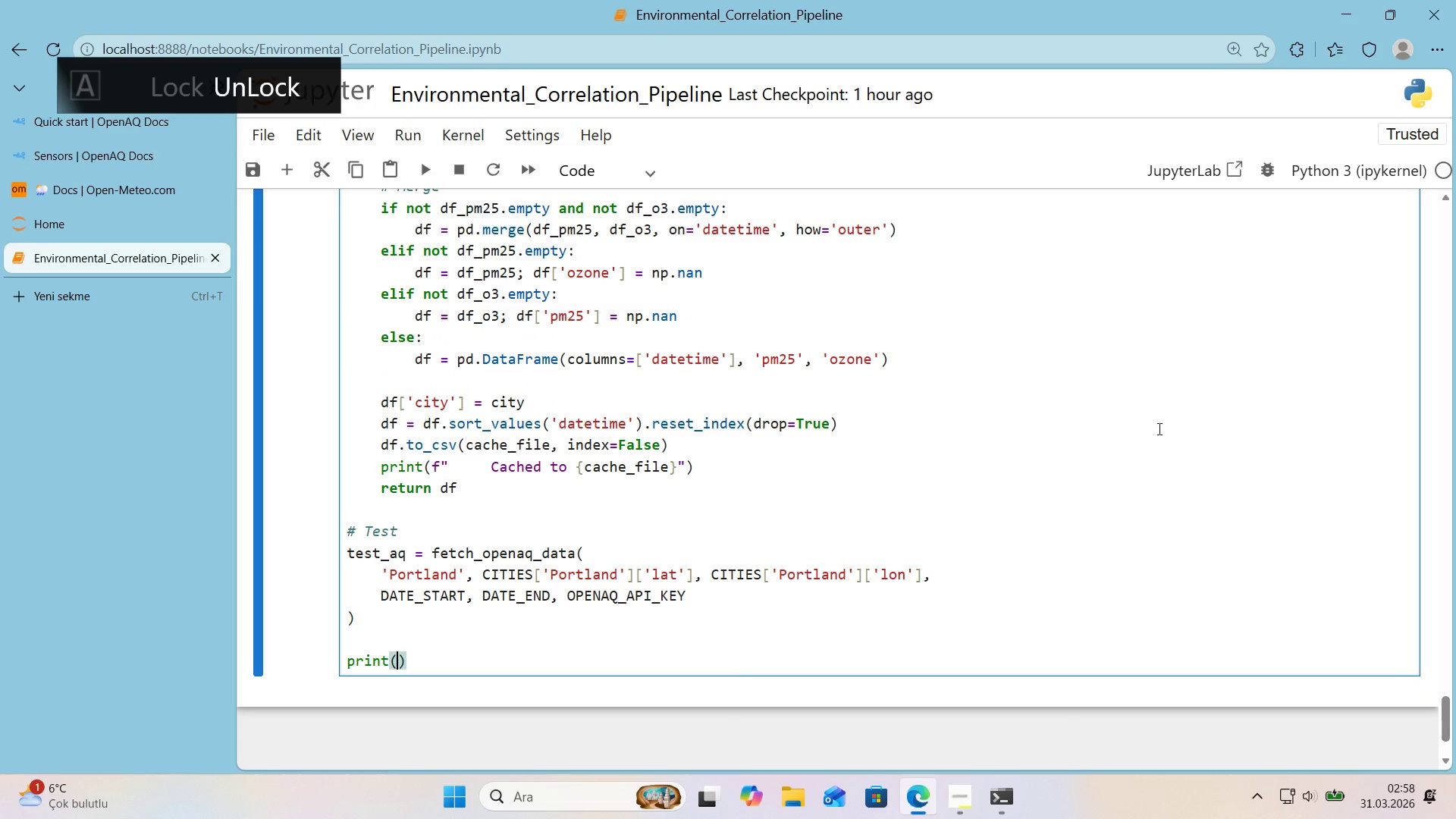 
 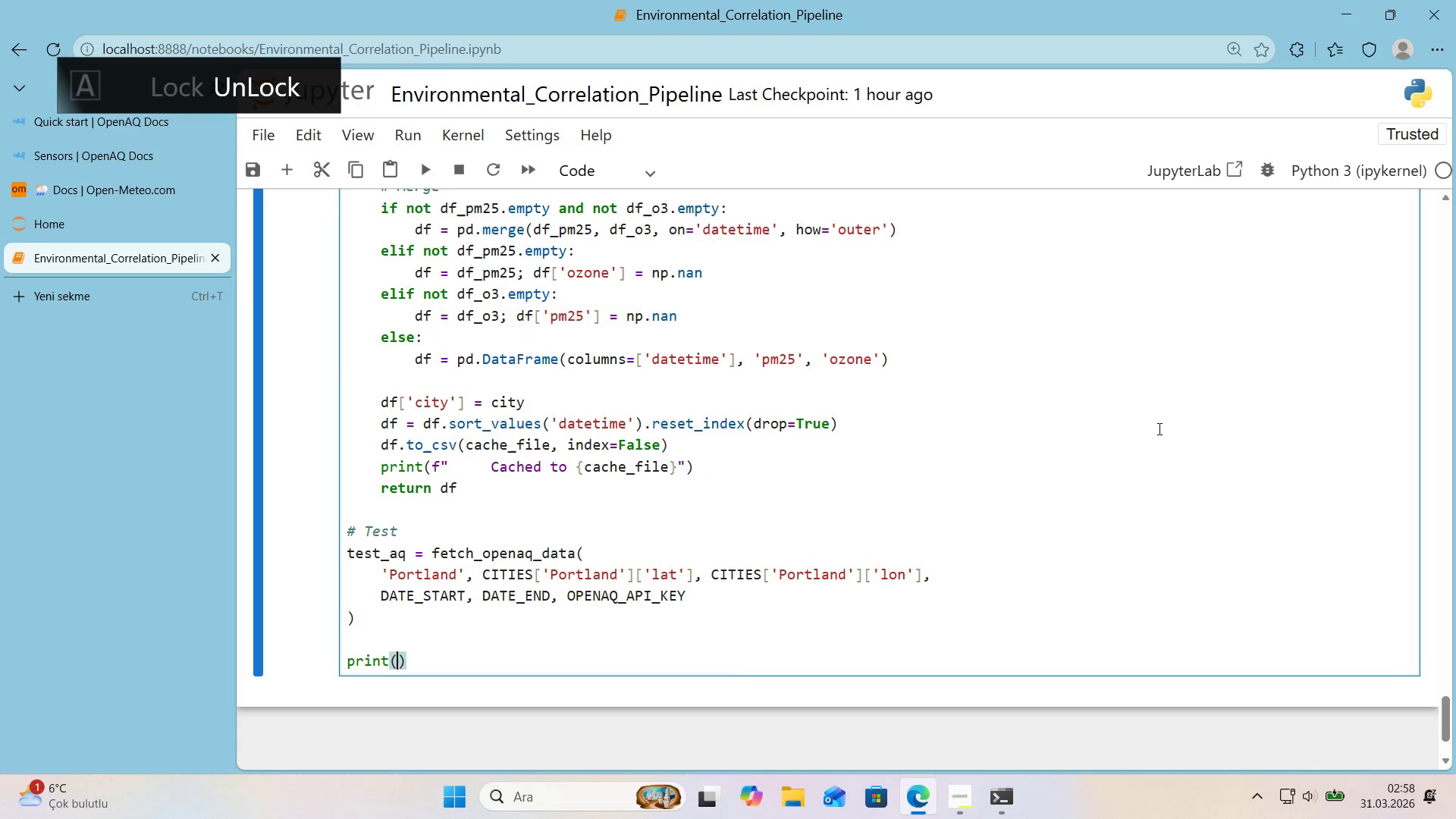 
key(ArrowLeft)
 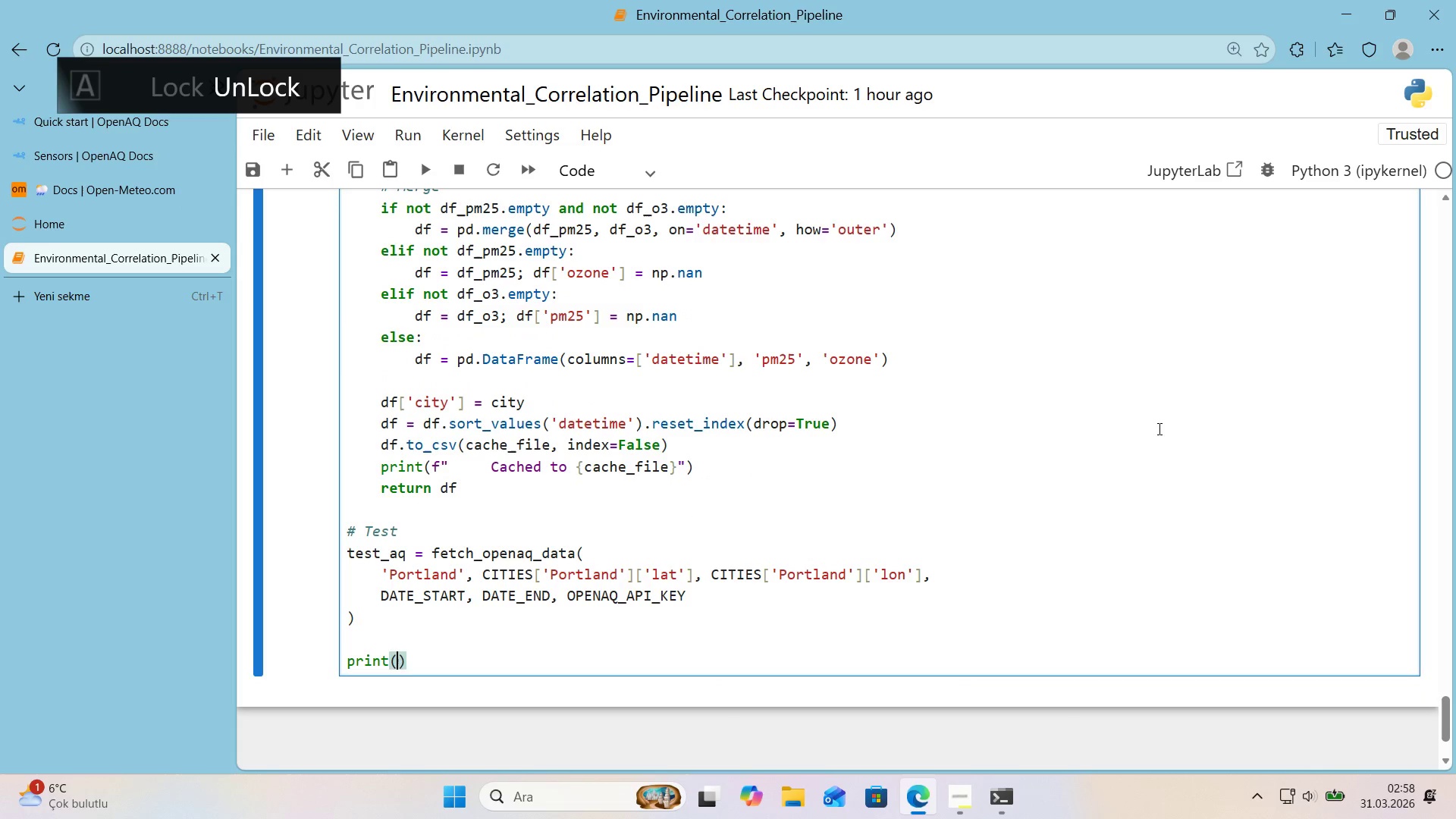 
key(F)
 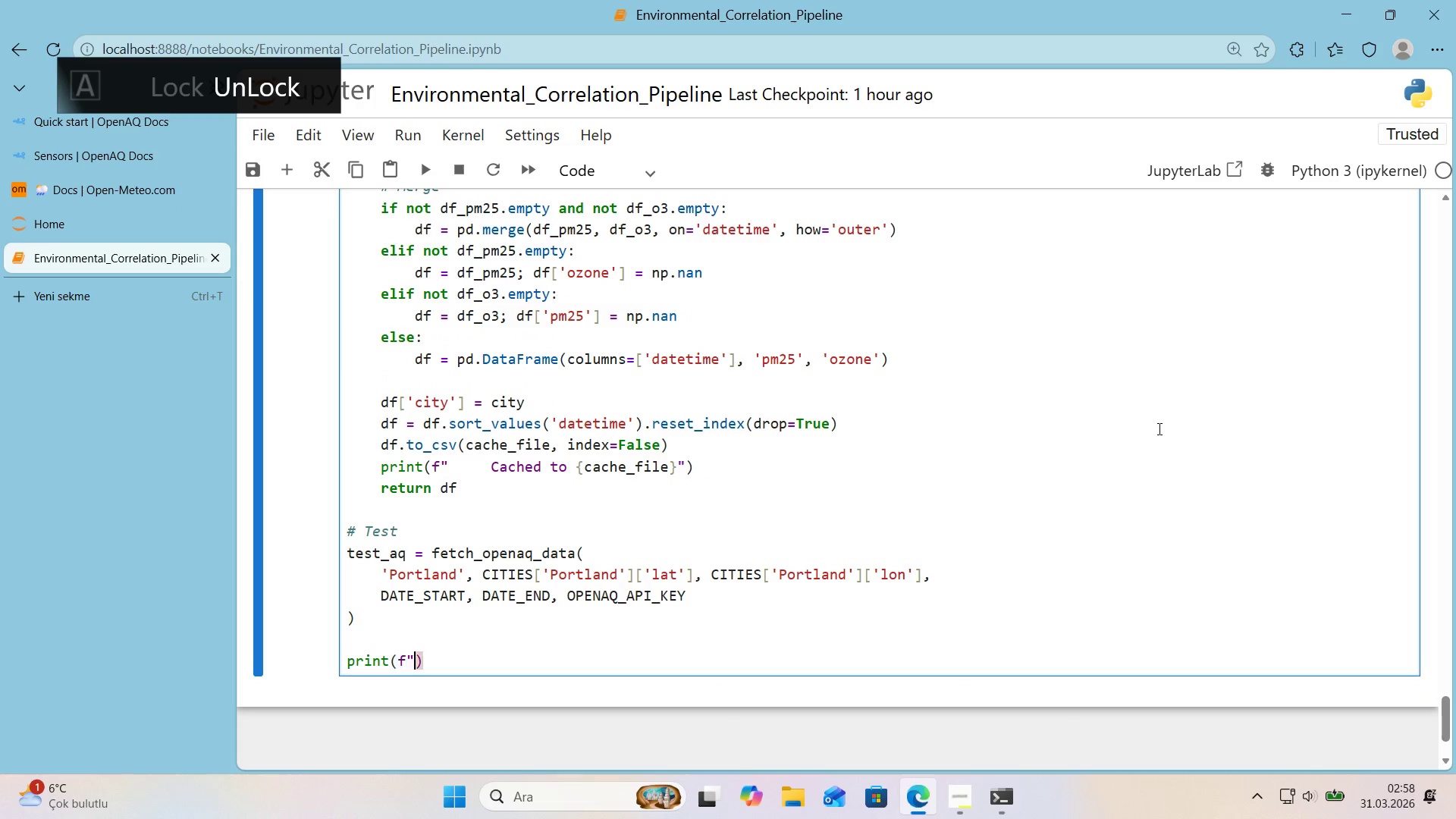 
key(Backquote)
 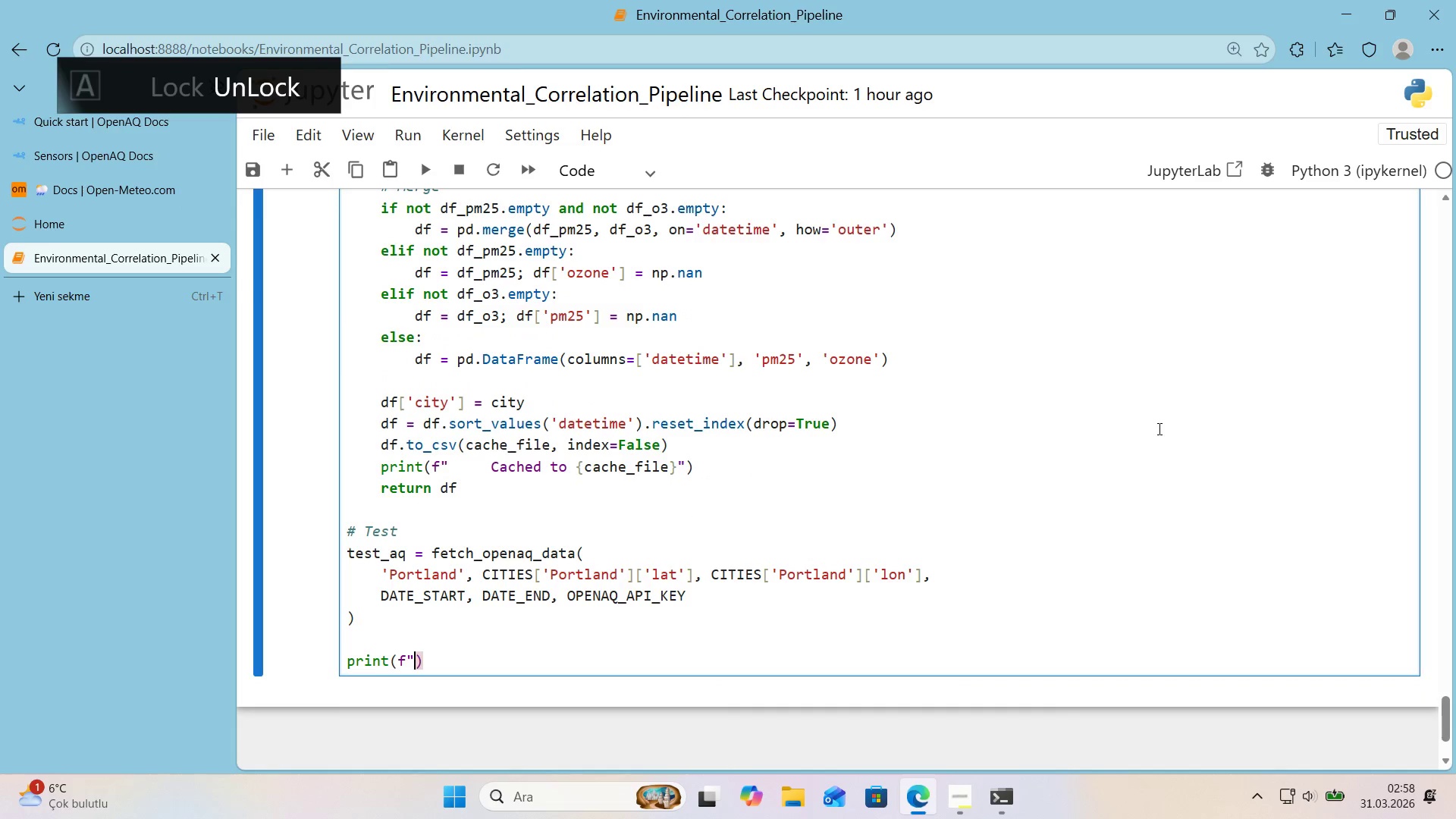 
key(Backquote)
 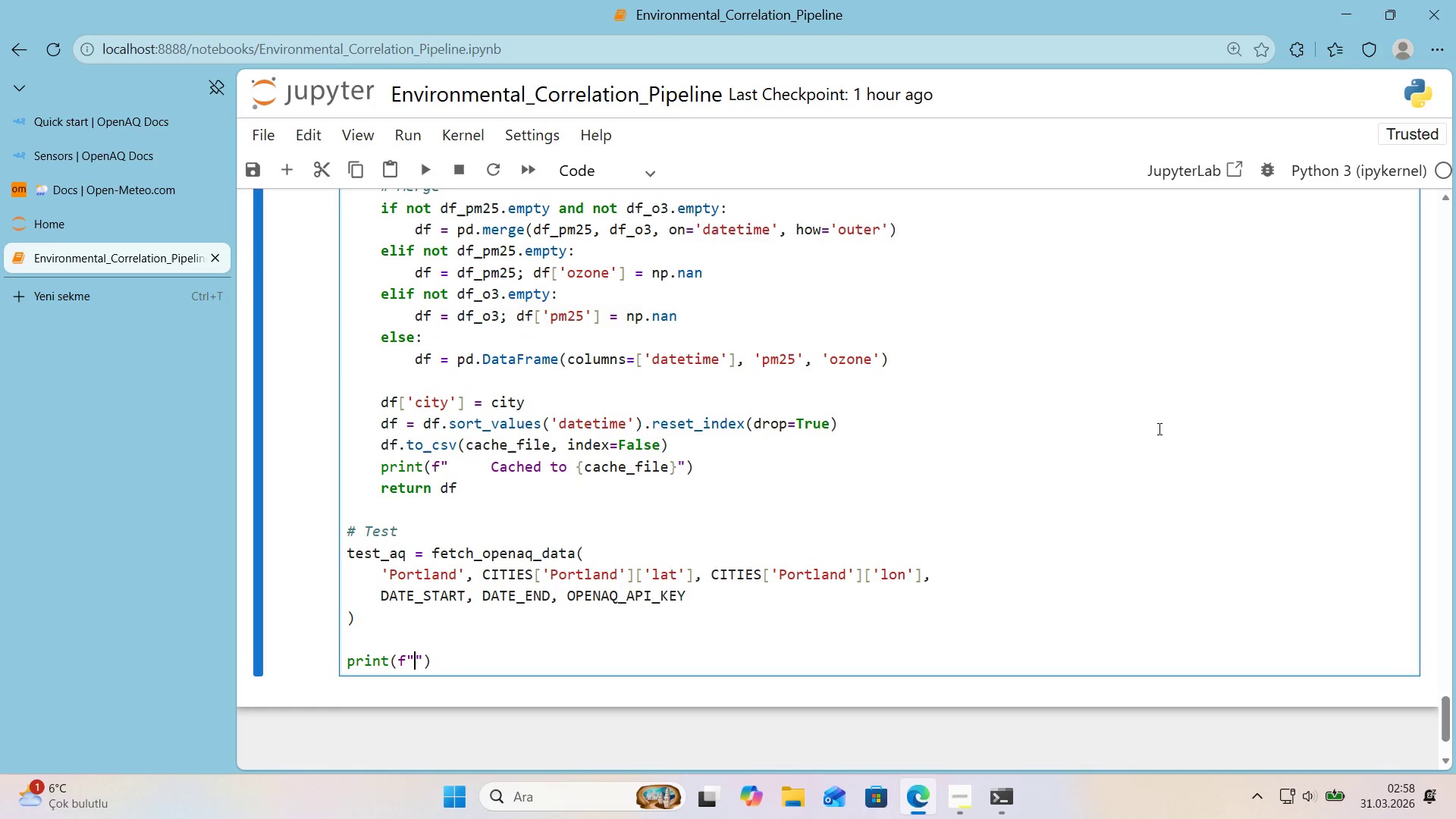 
key(ArrowLeft)
 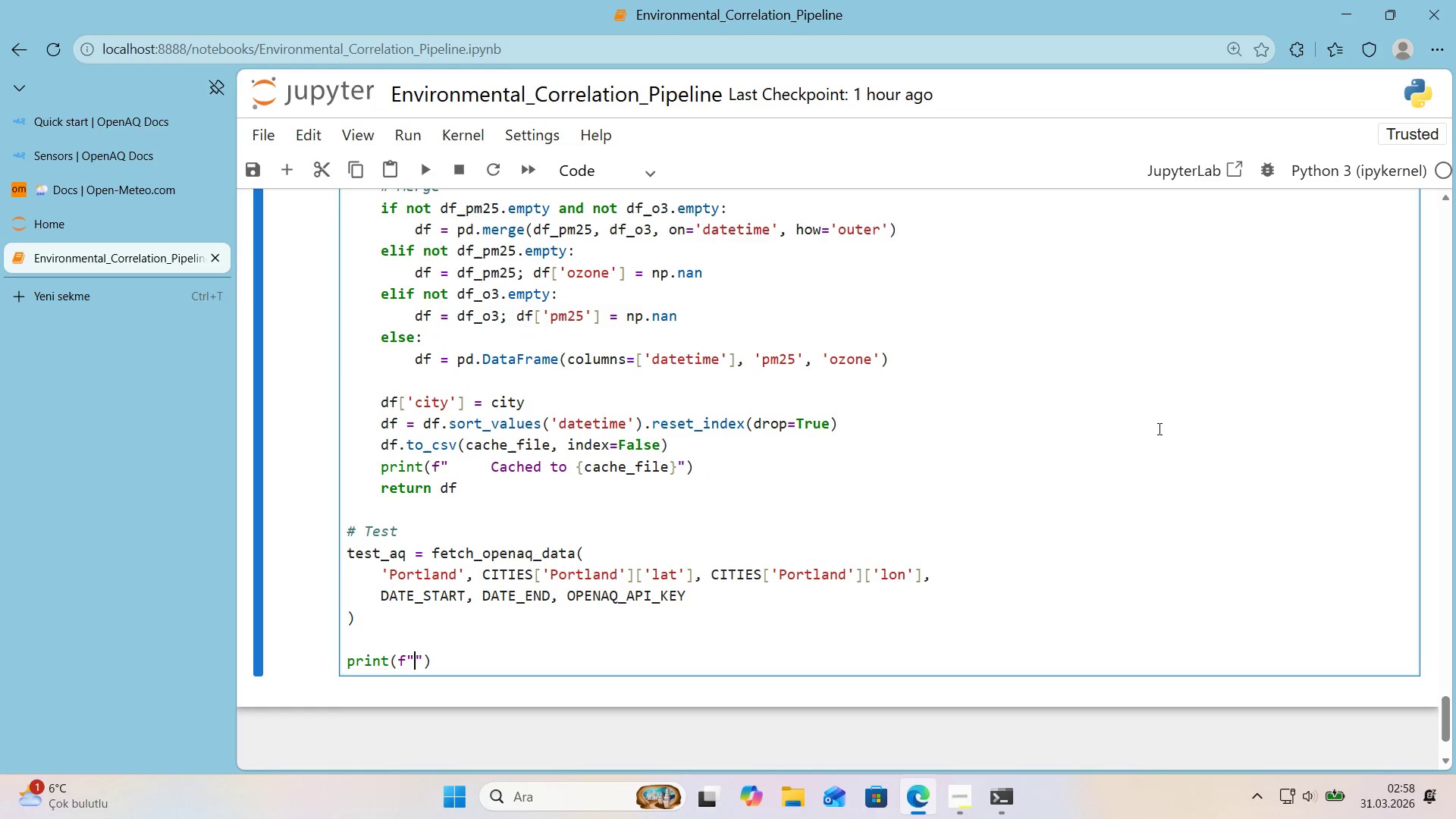 
key(Alt+Control+IntlYen)
 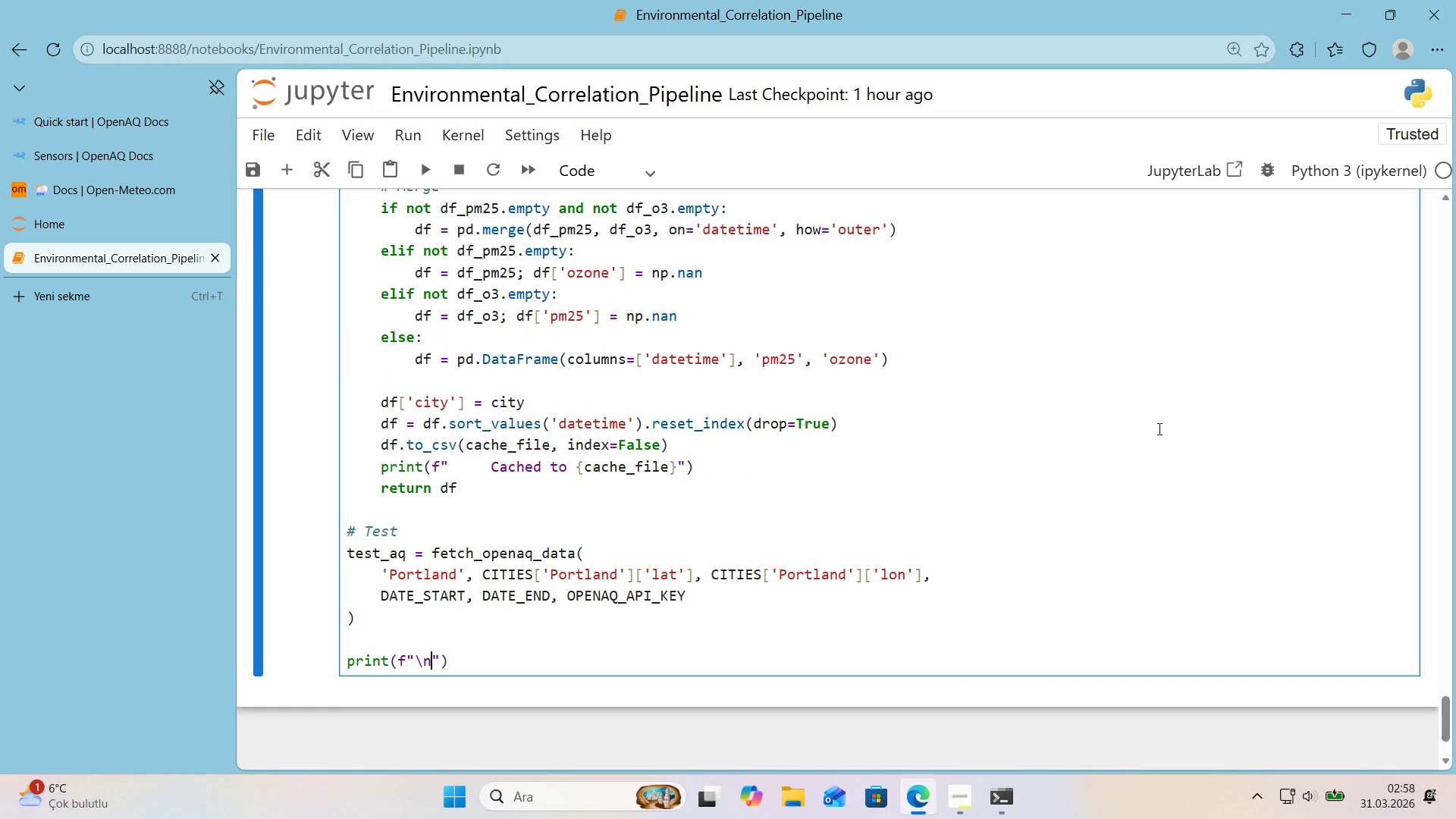 
type(nA'r Qual'ty Data *()
 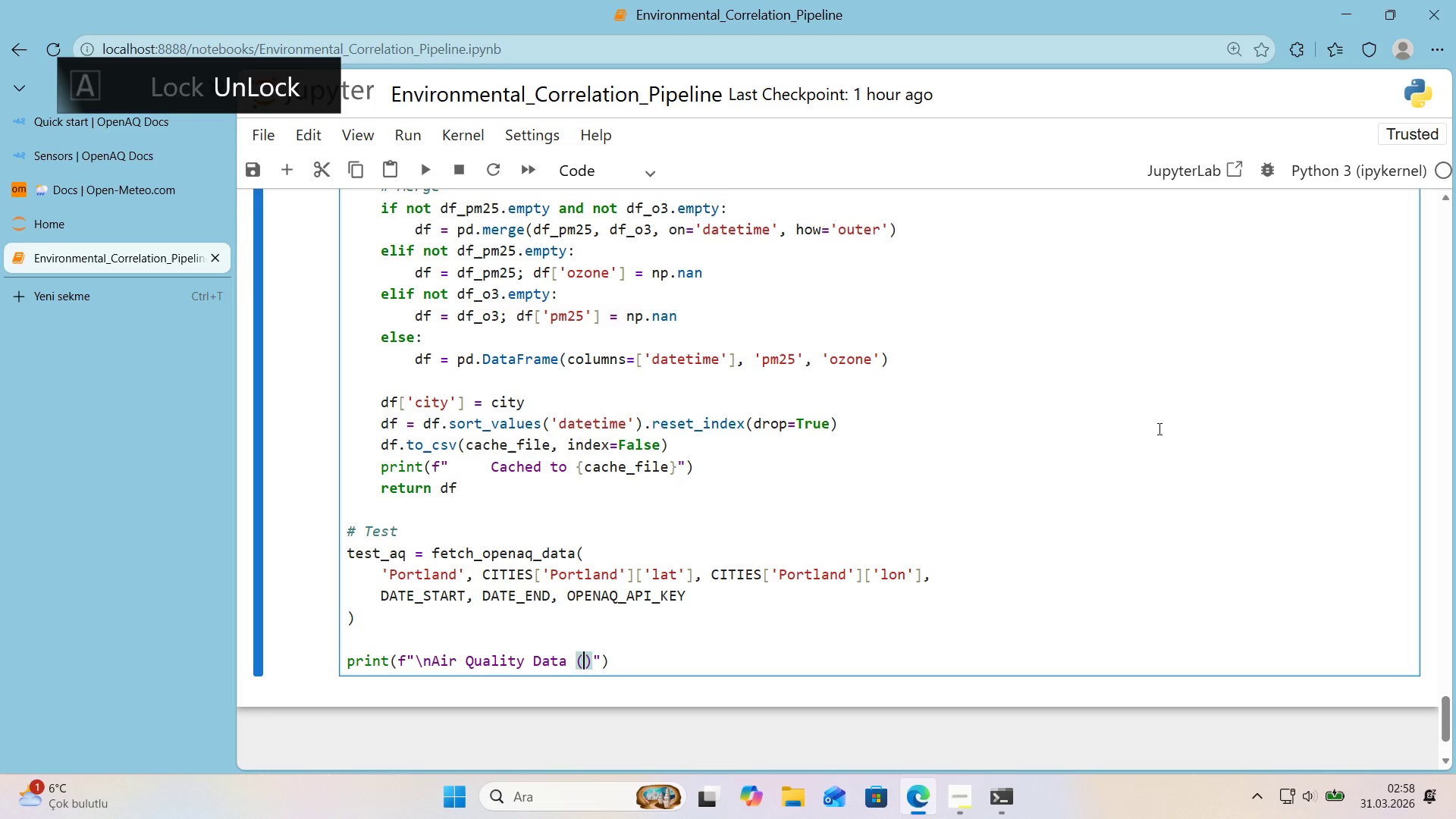 
 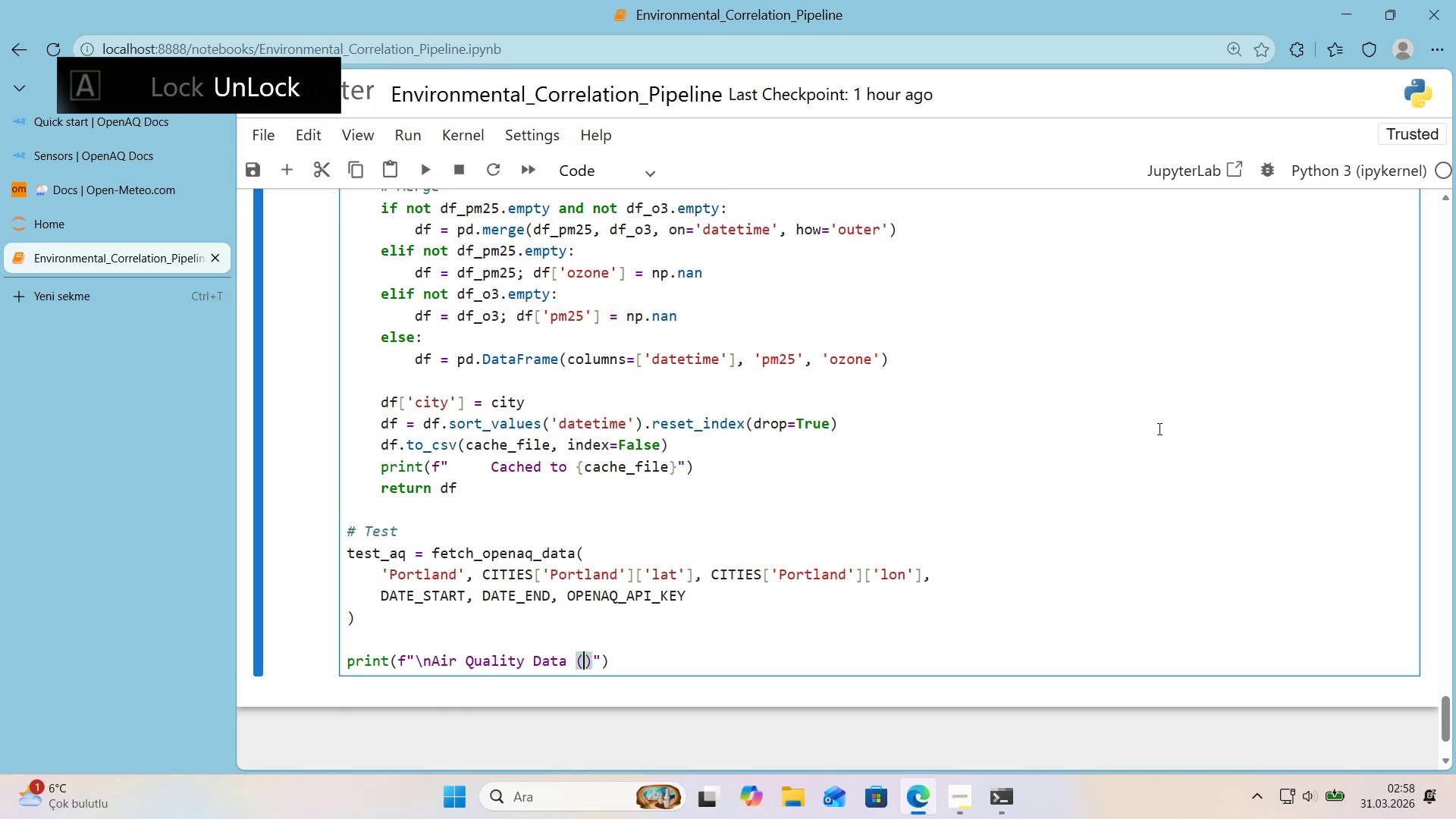 
key(ArrowLeft)
 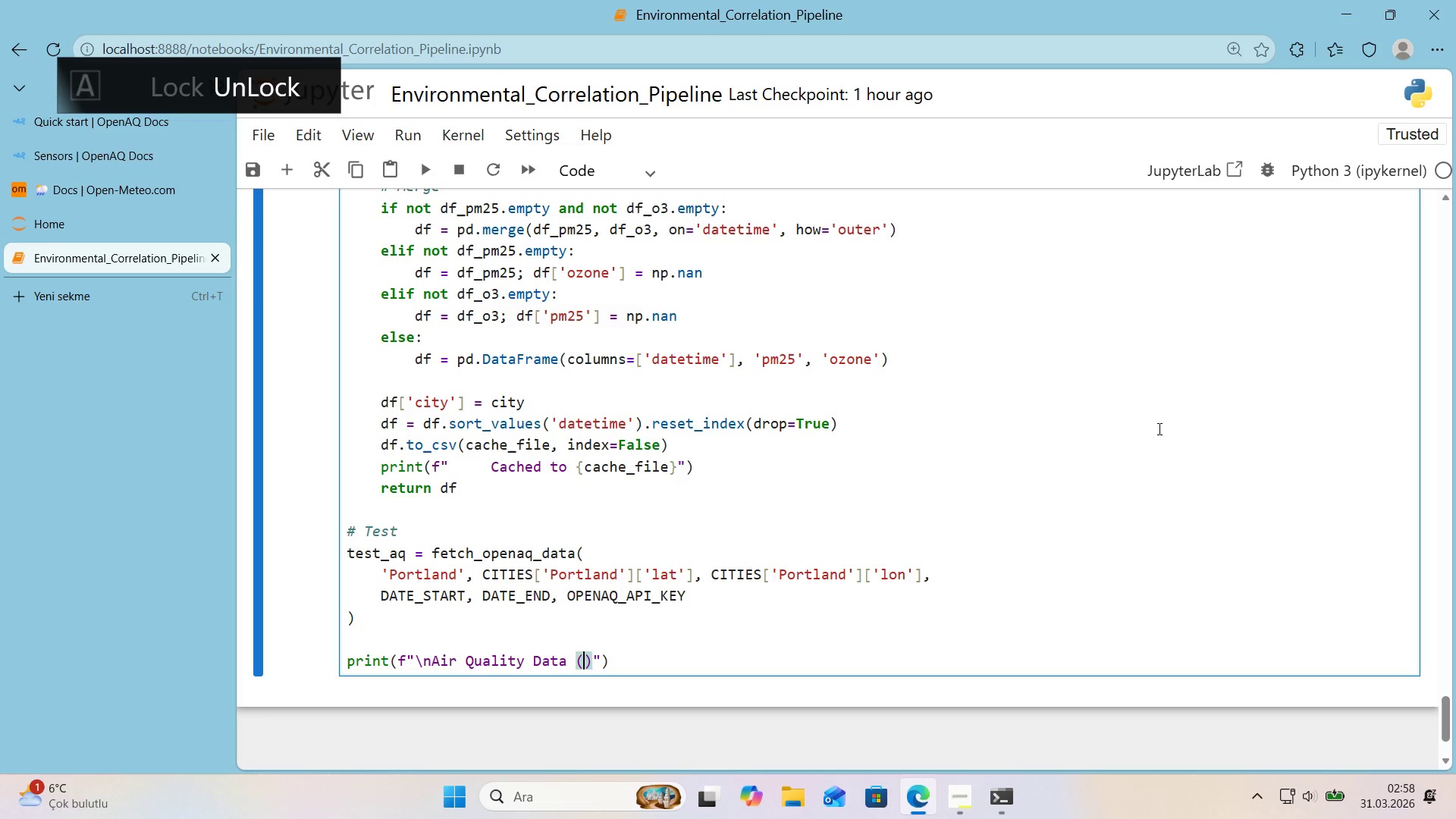 
type(Portland)
 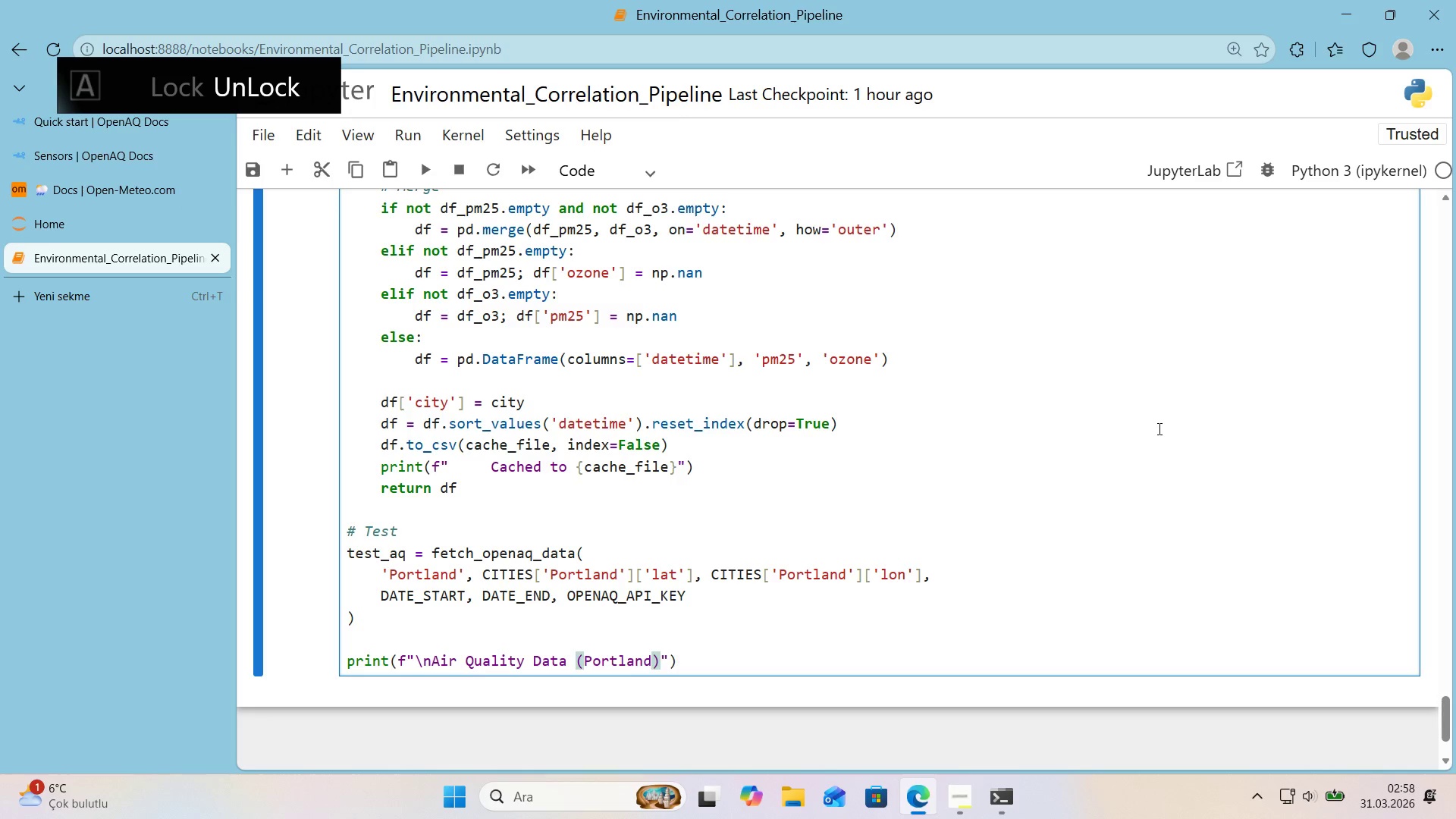 
key(ArrowRight)
 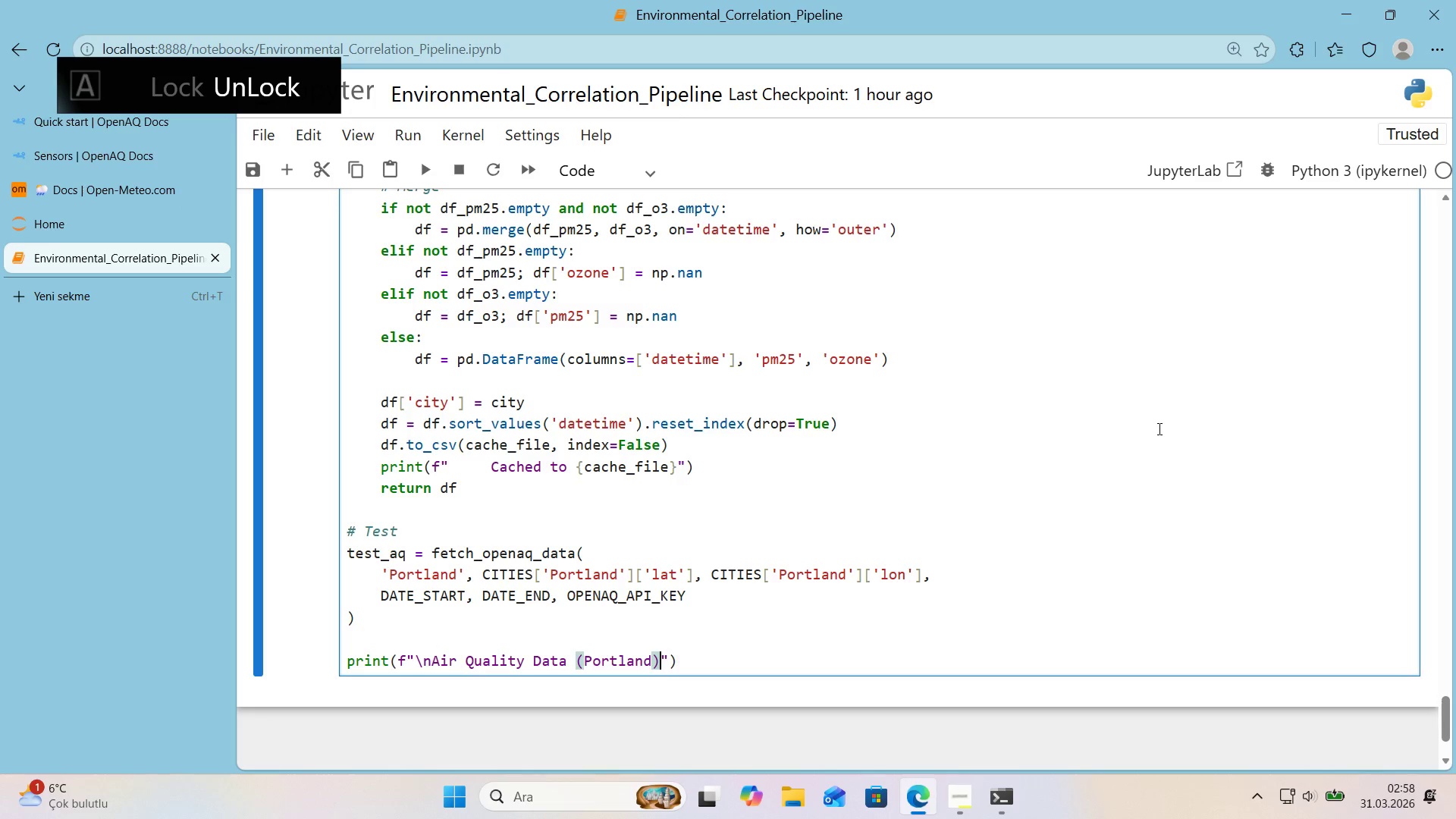 
key(Shift+Period)
 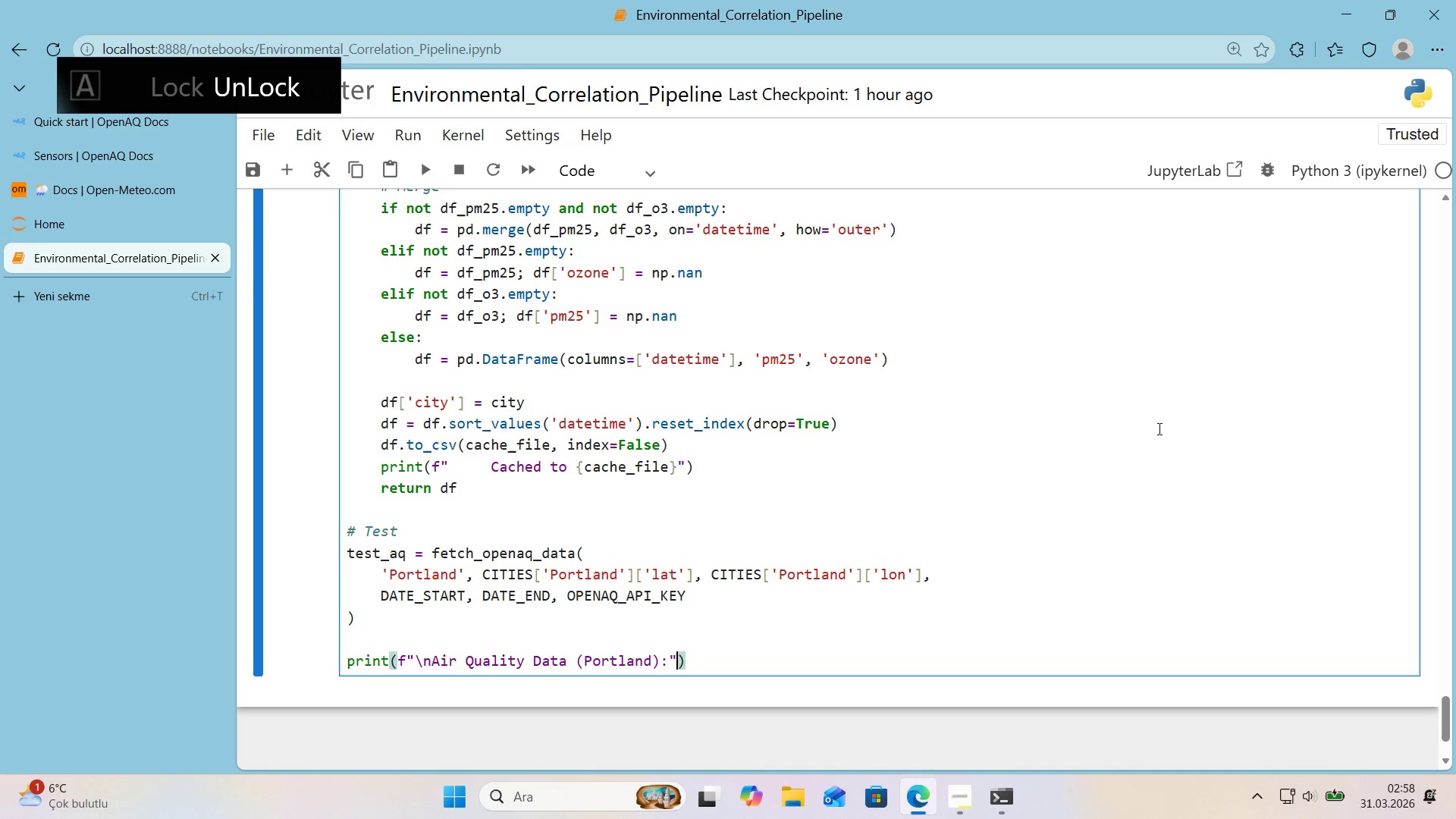 
key(ArrowRight)
 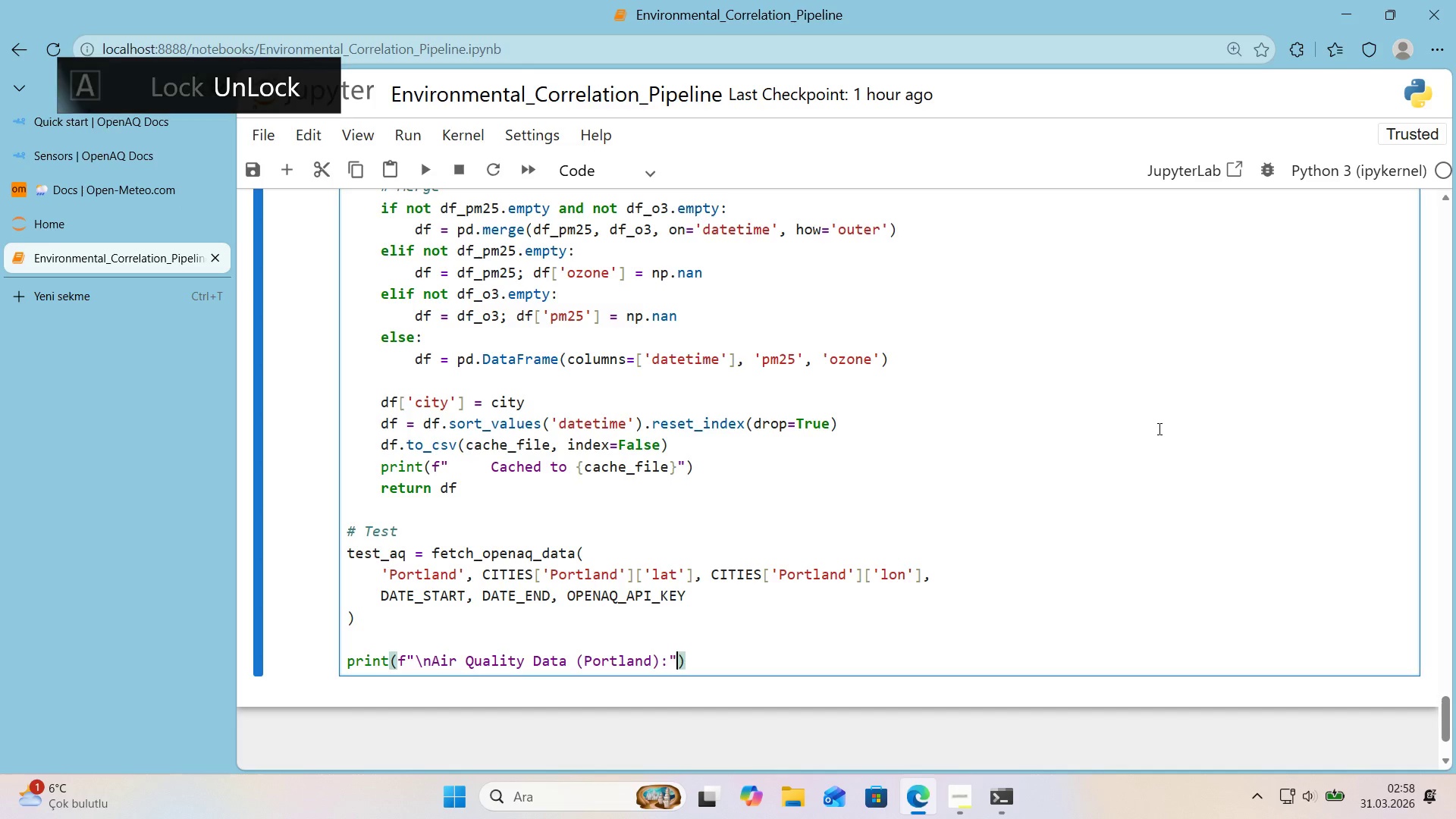 
key(ArrowRight)
 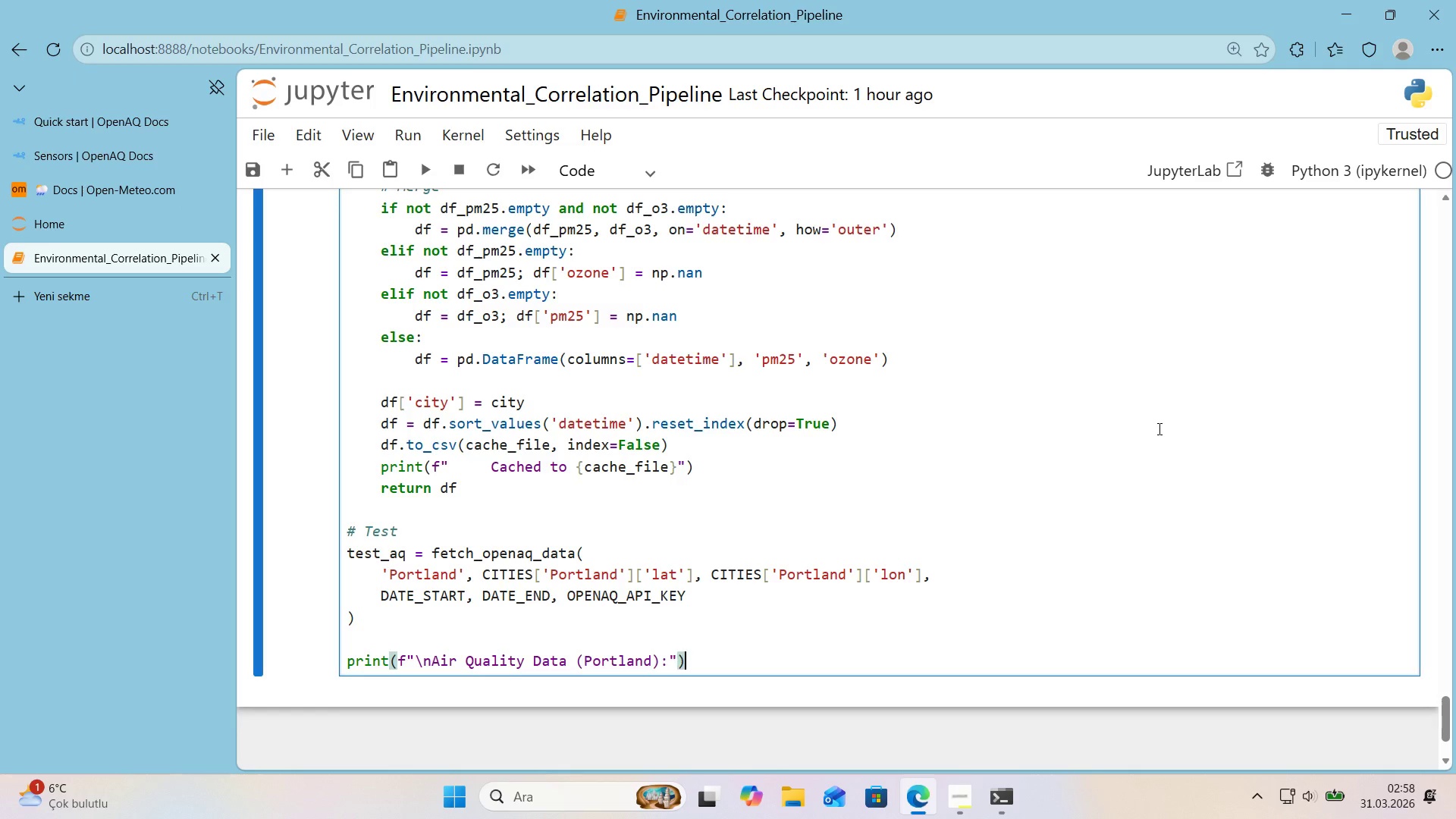 
key(Enter)
 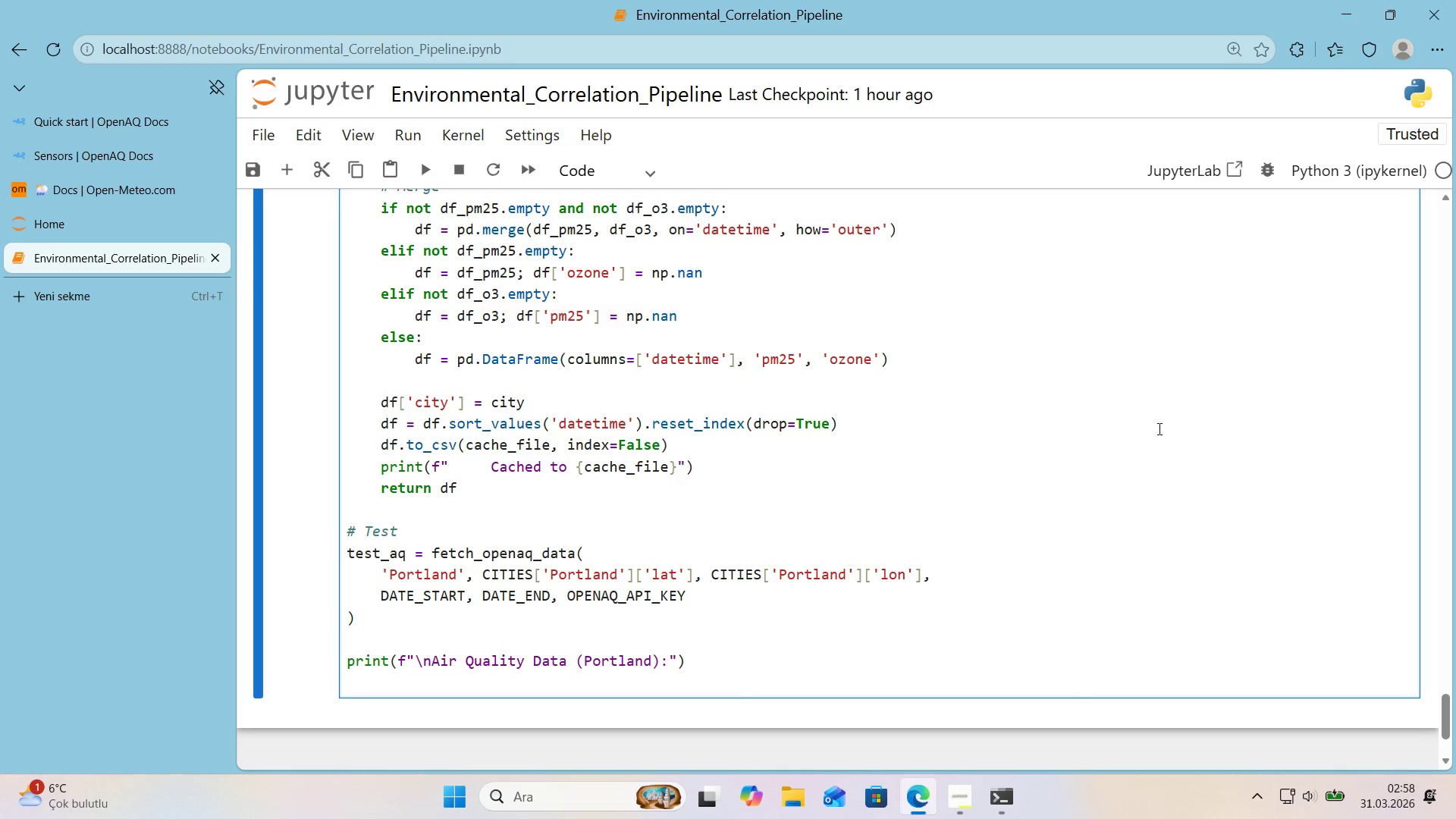 
type(pr'nt*()
 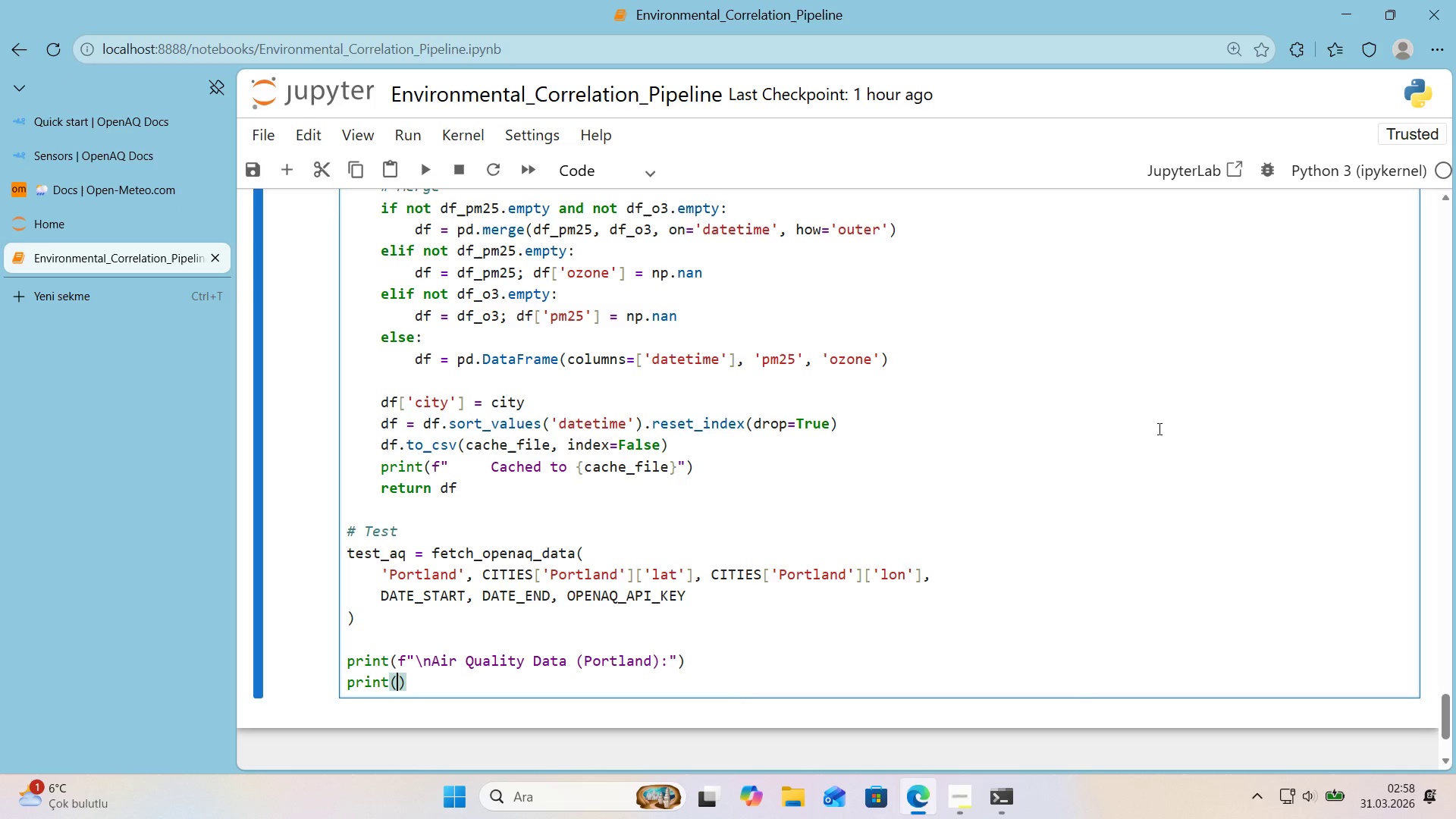 
 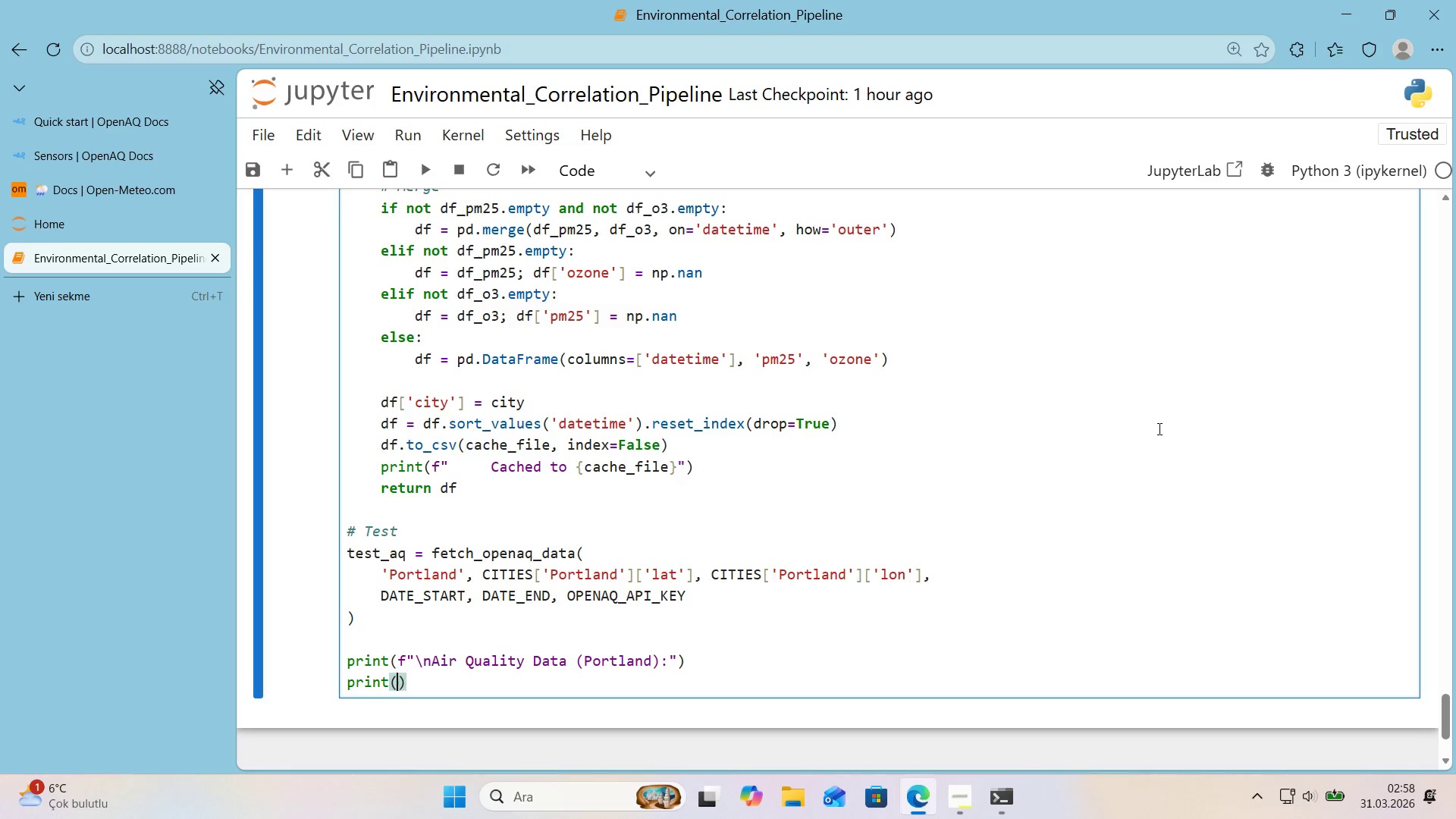 
key(ArrowLeft)
 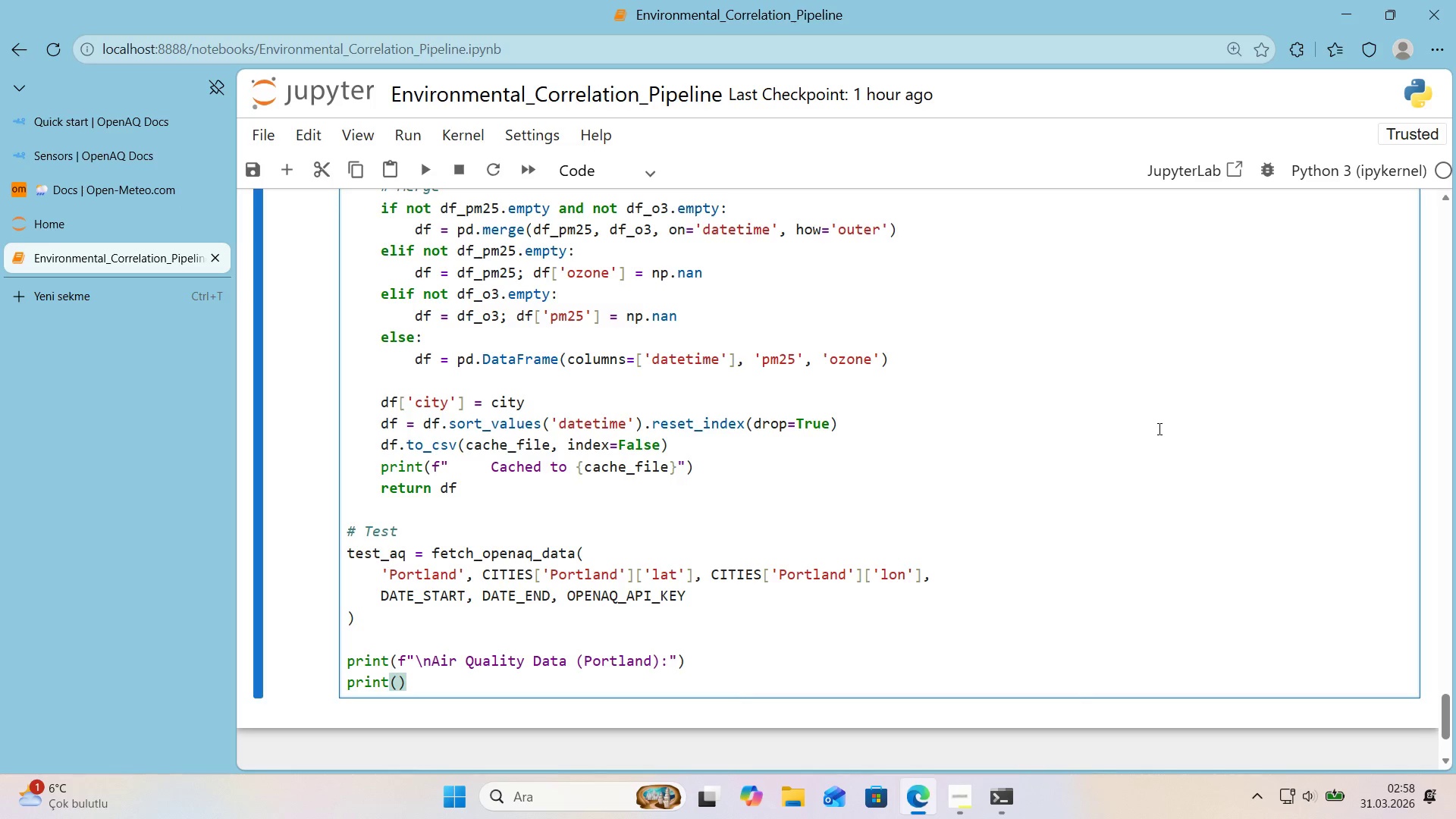 
key(F)
 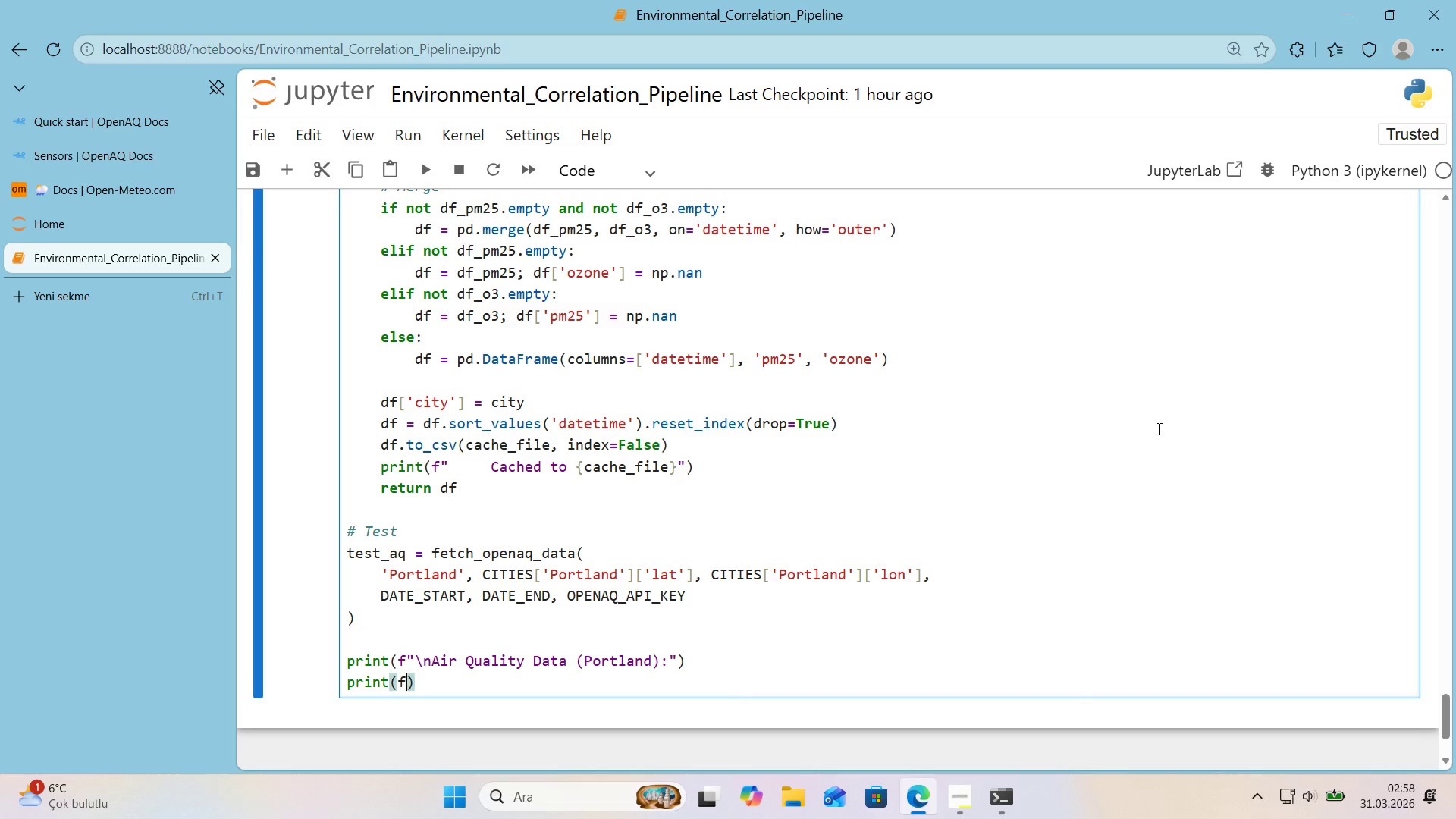 
key(Backquote)
 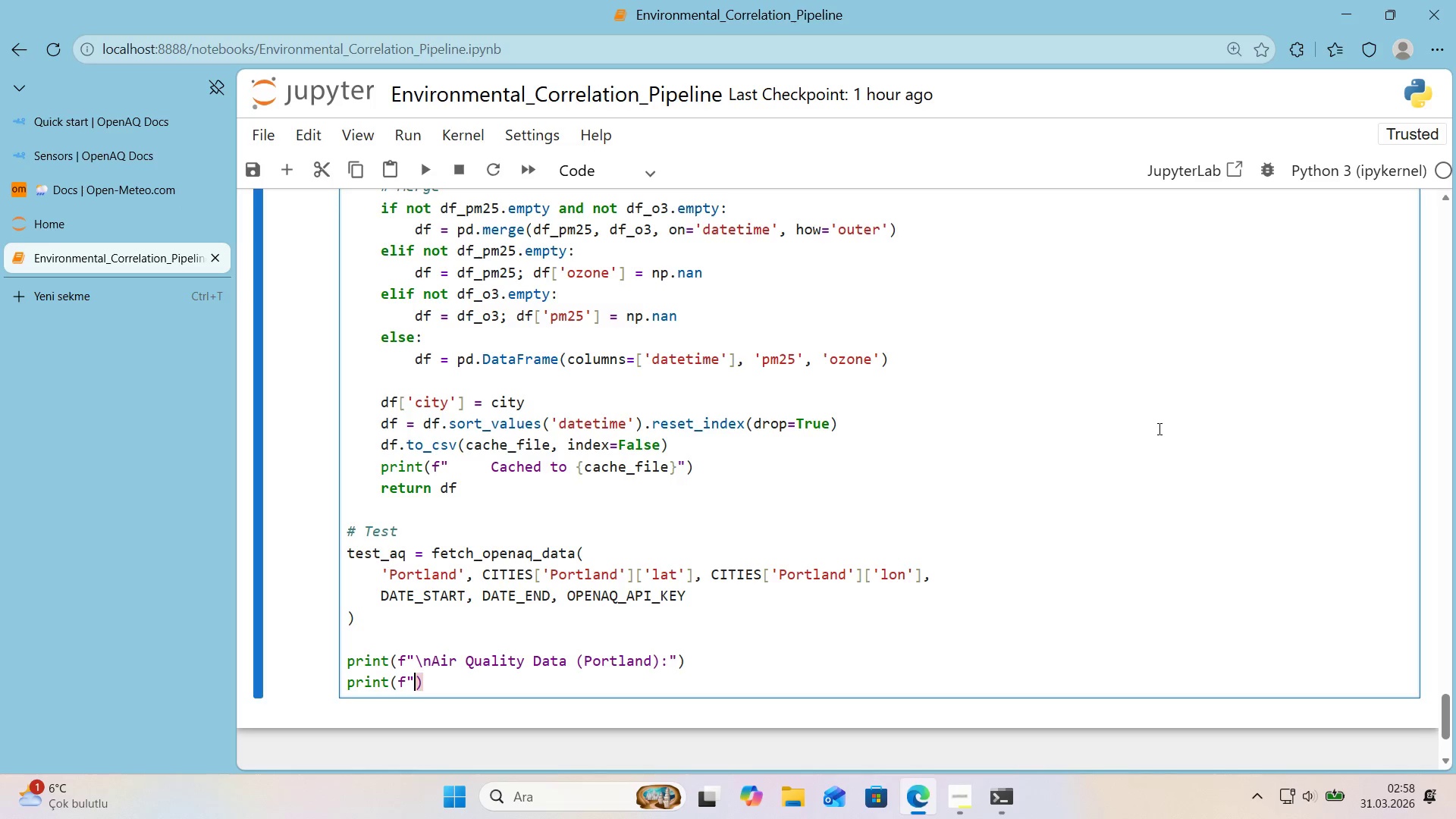 
key(Backquote)
 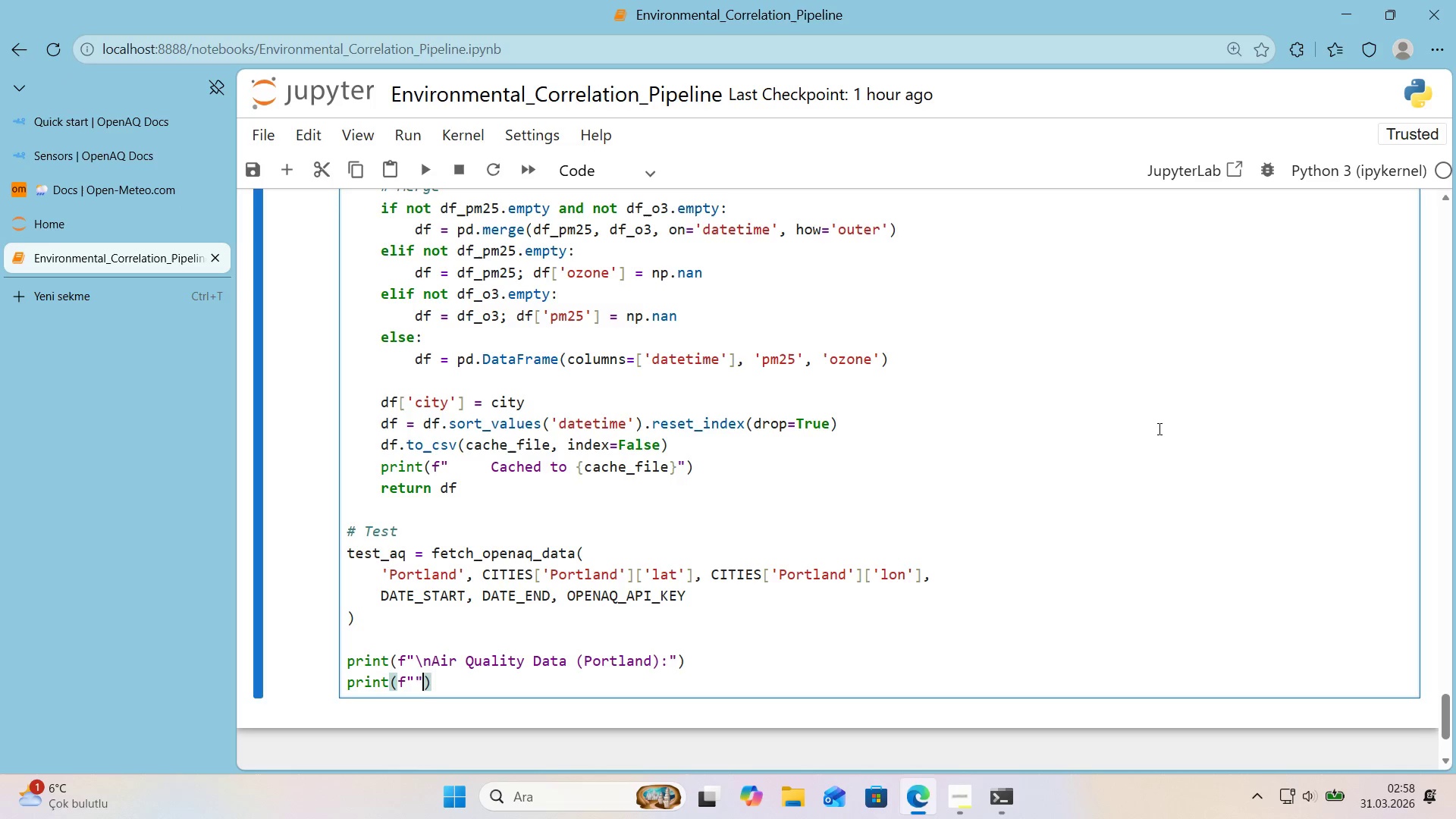 
key(ArrowLeft)
 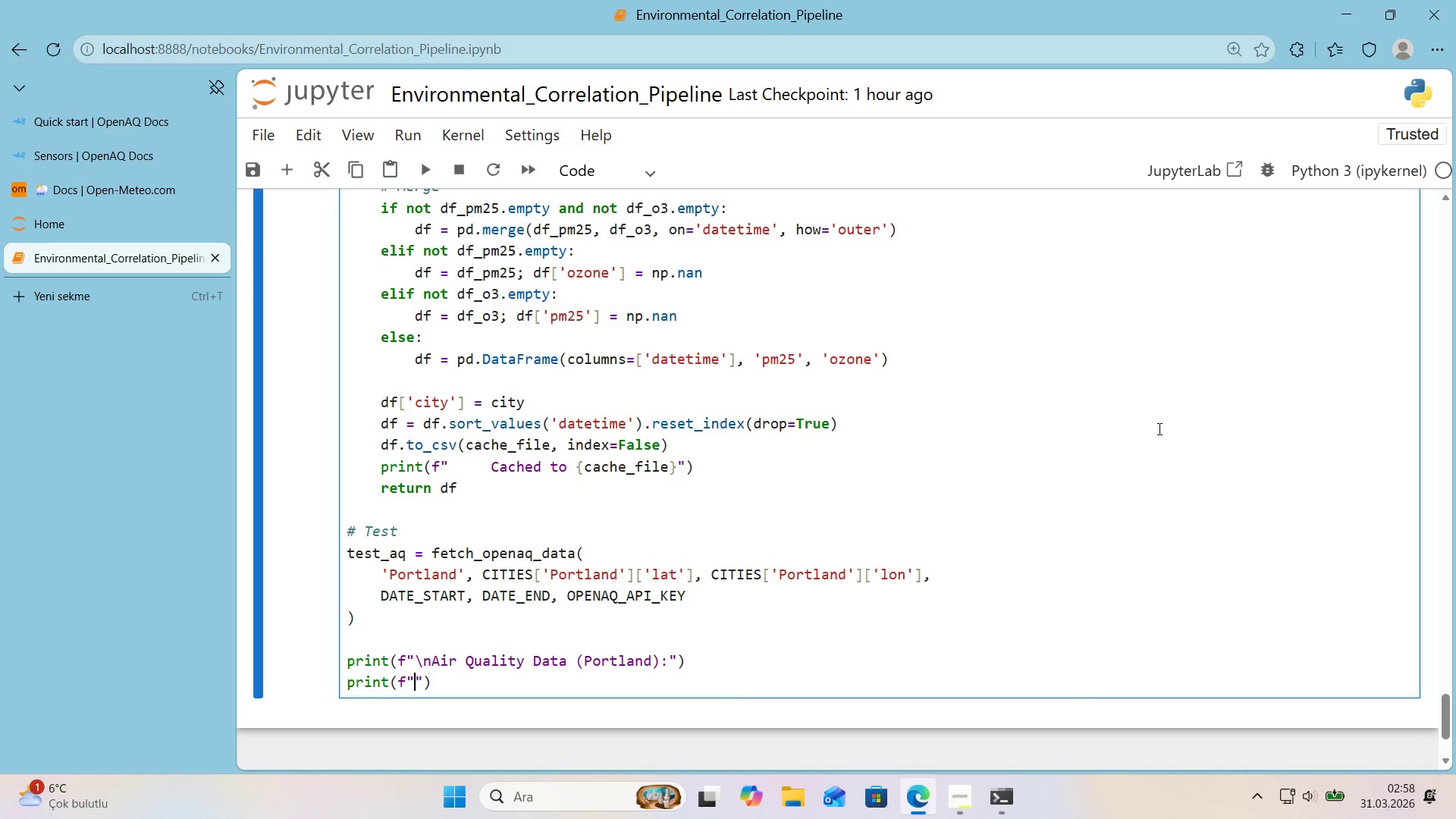 
type(  Shape> )
 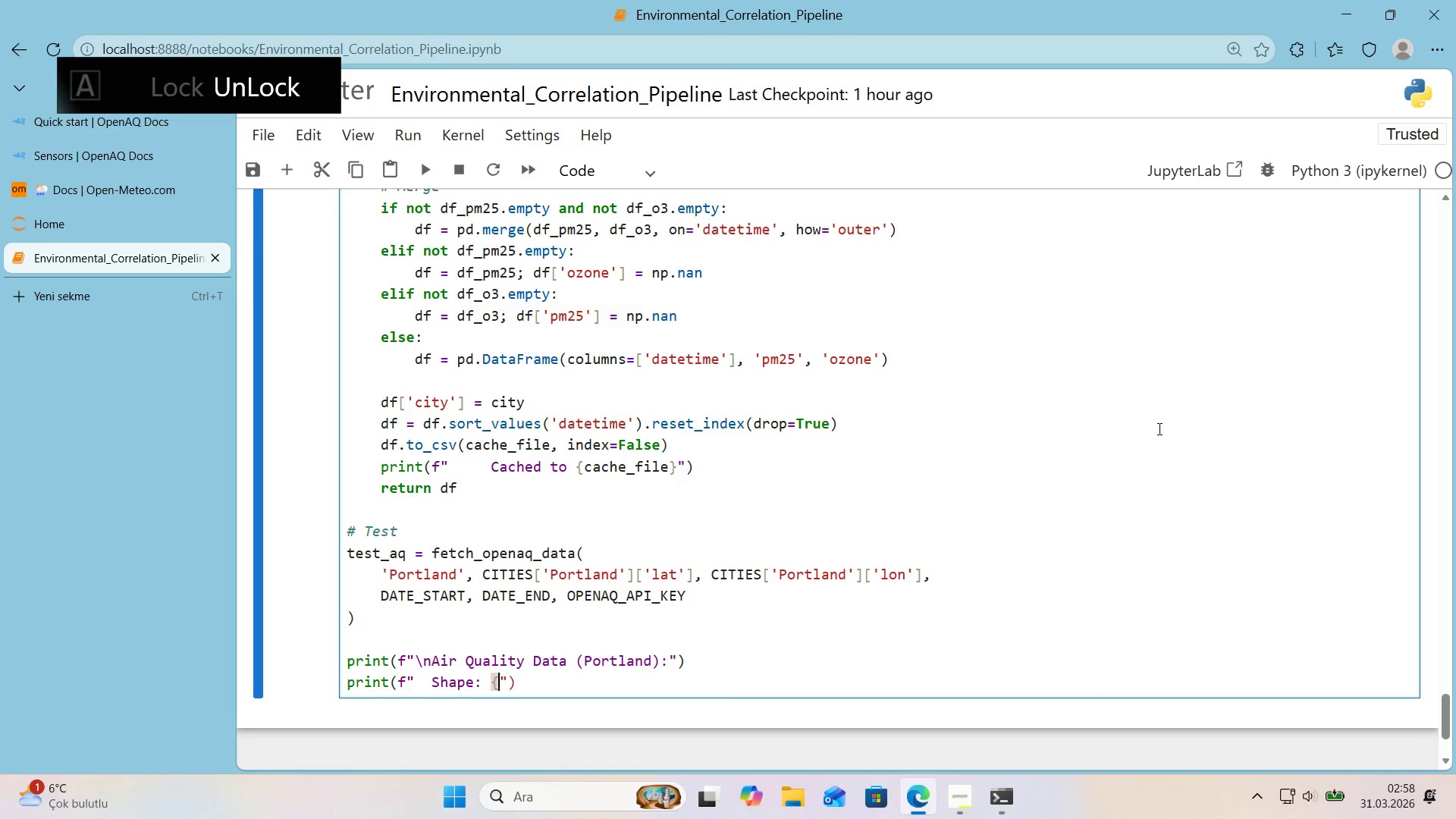 
key(Alt+Control+7)
 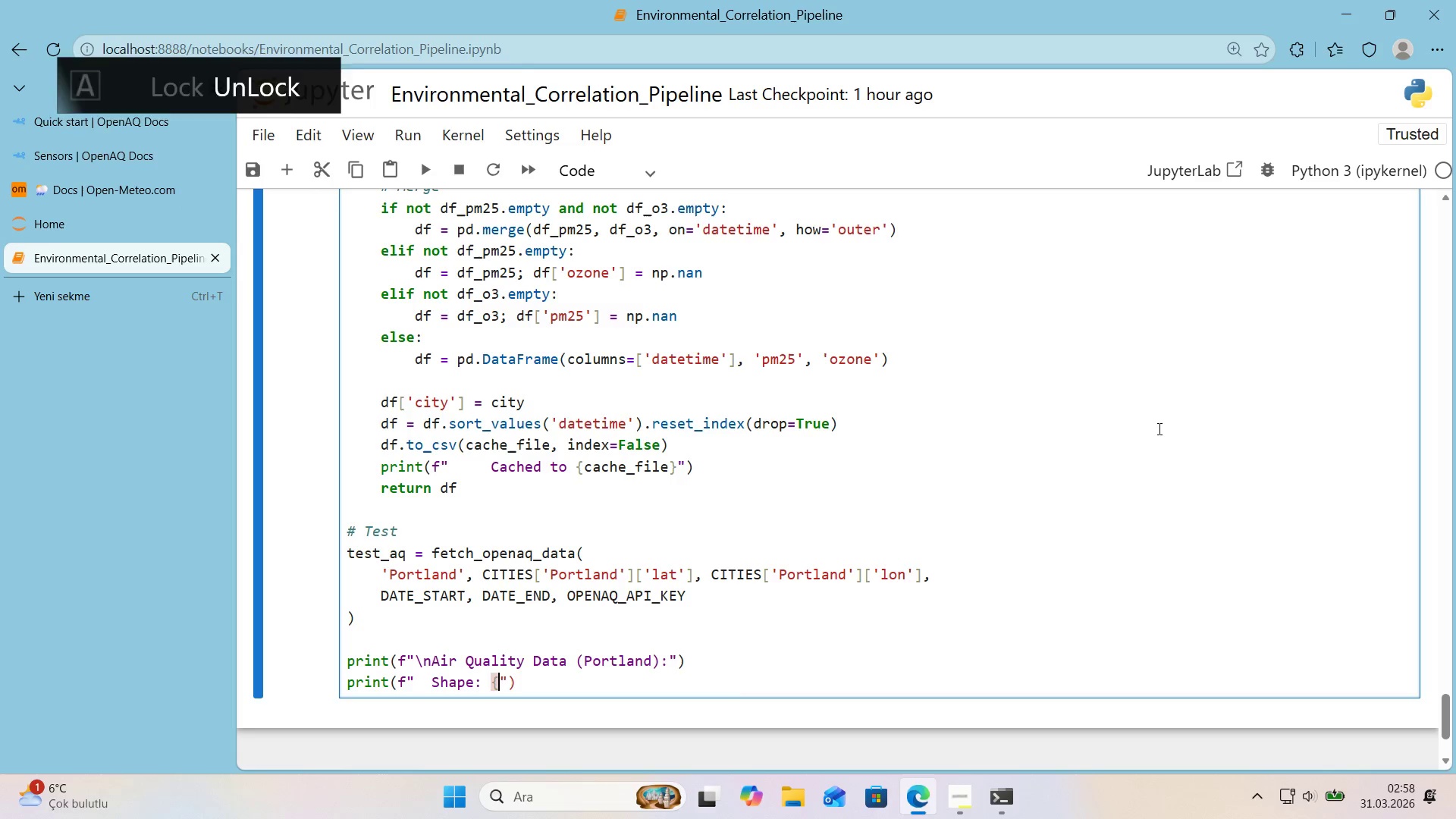 
key(Alt+Control+0)
 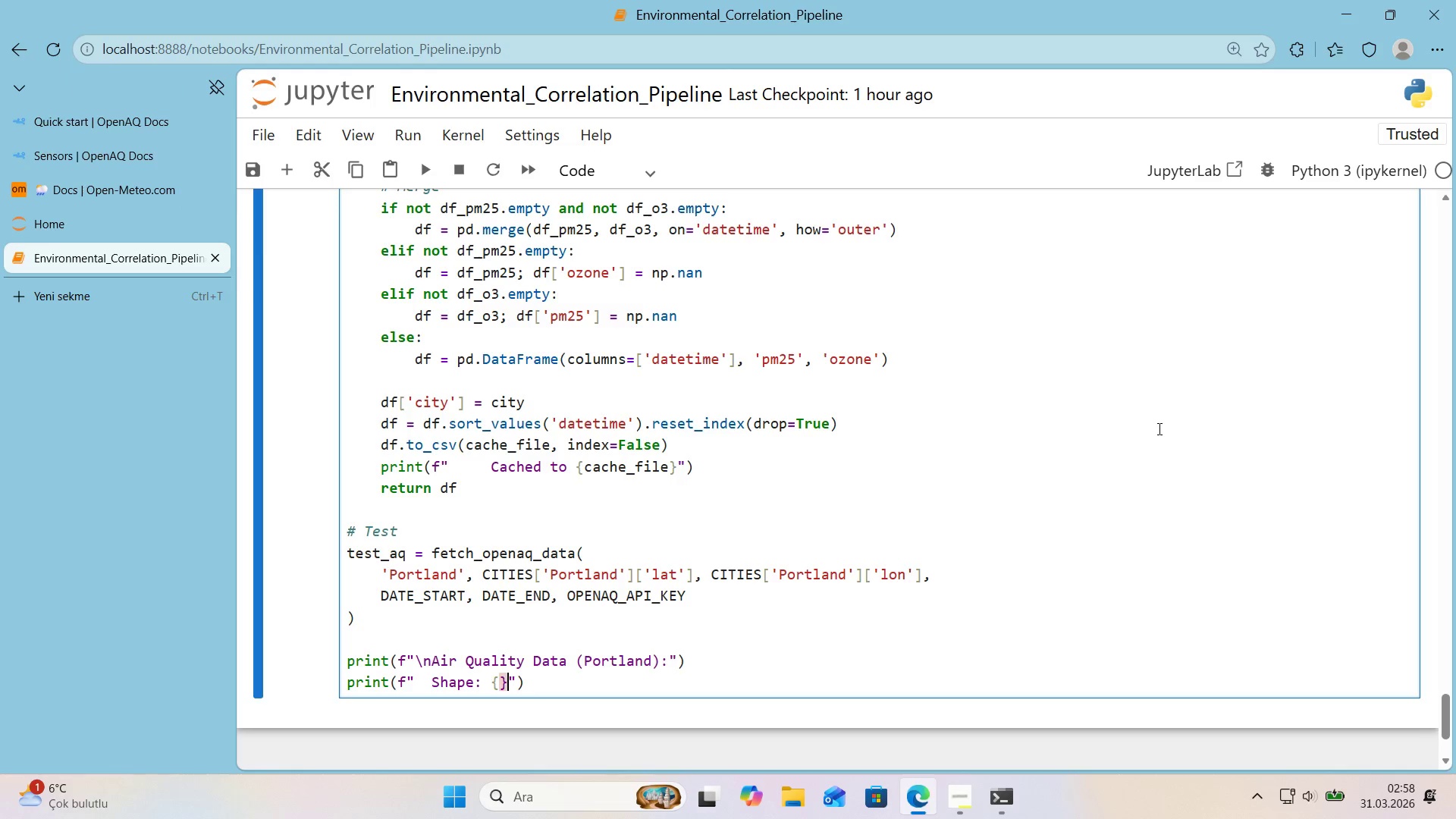 
key(ArrowLeft)
 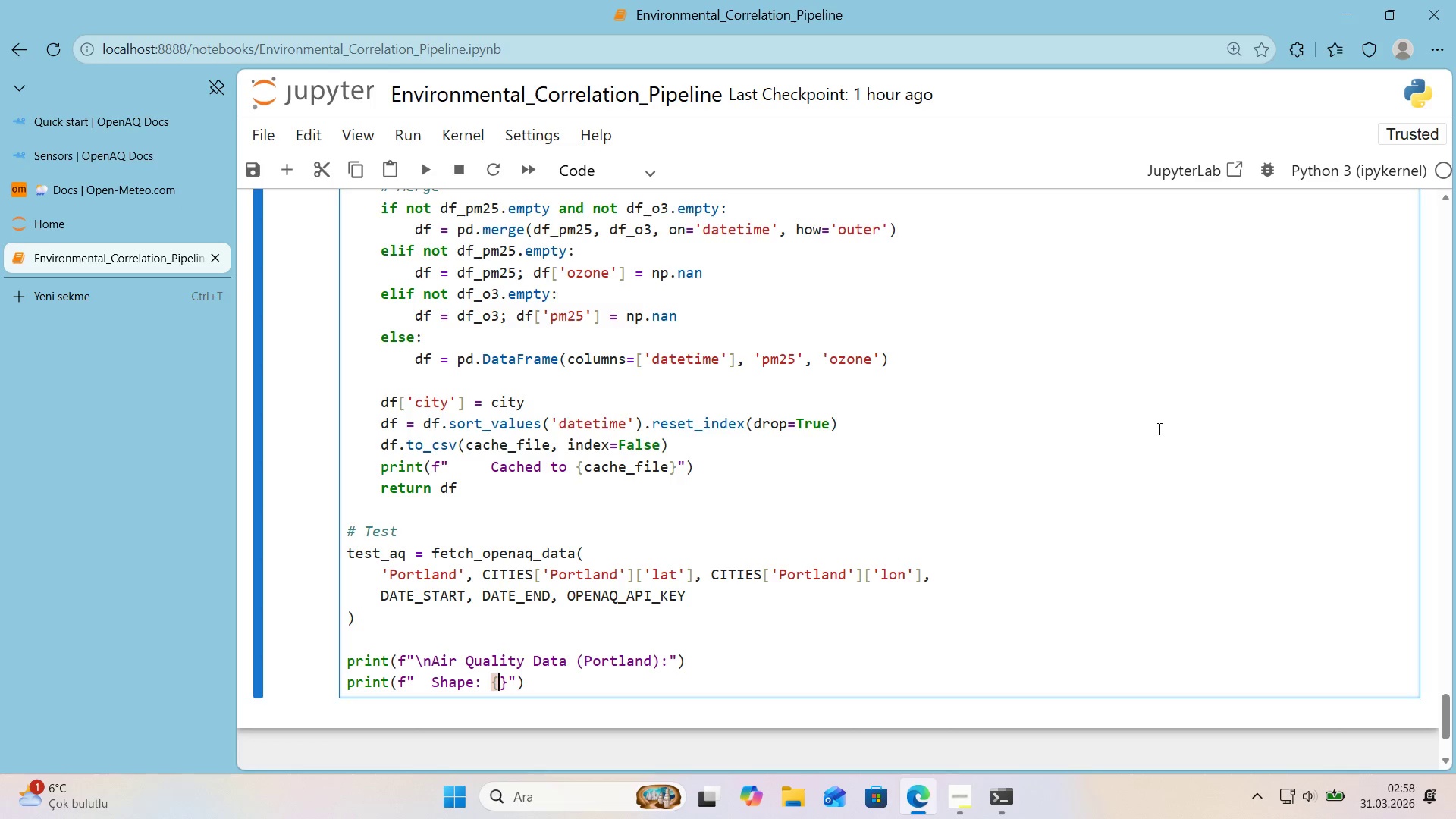 
type(tst_s)
key(Backspace)
type(aq_)
key(Backspace)
type(.shape)
 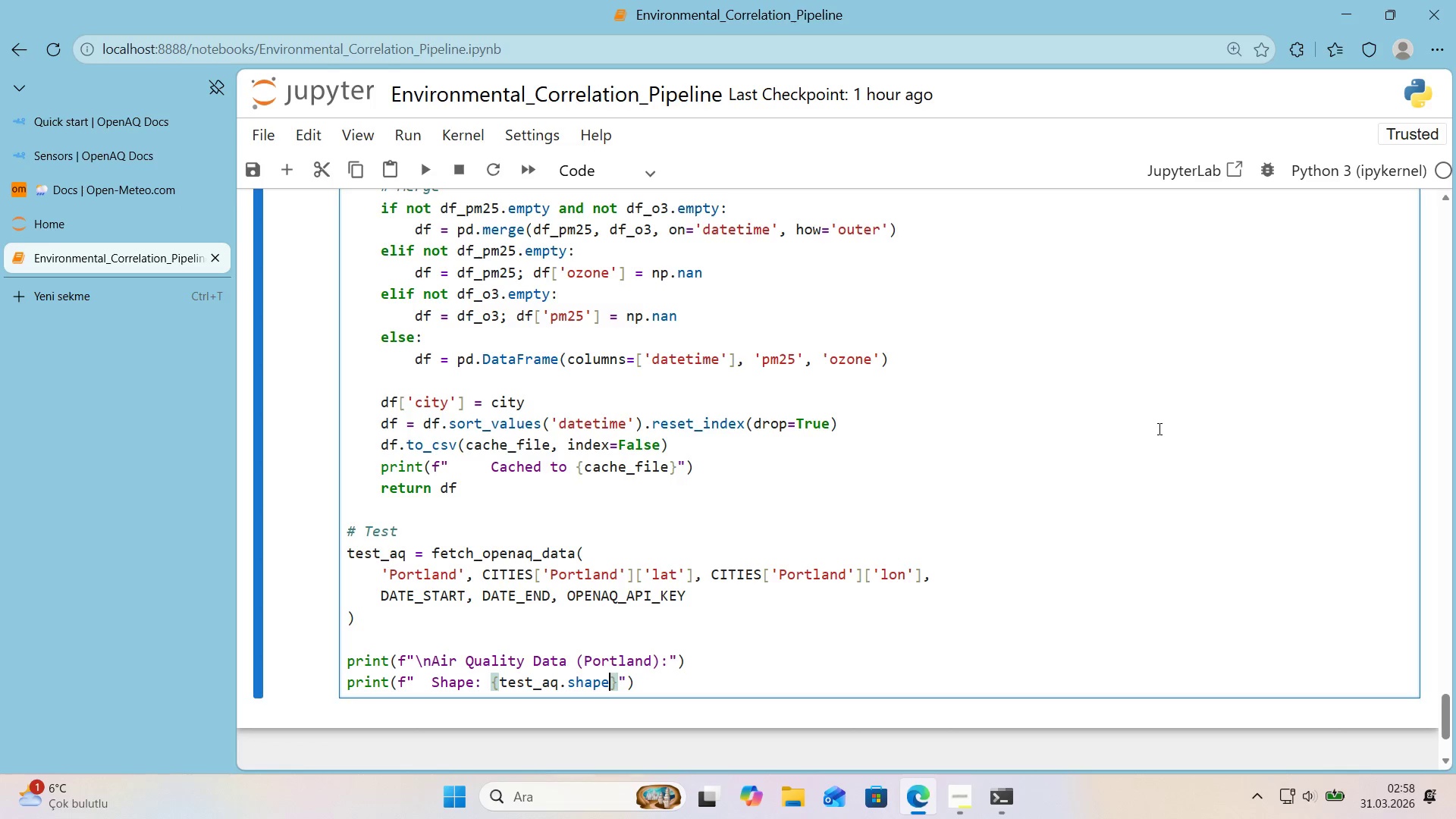 
key(ArrowRight)
 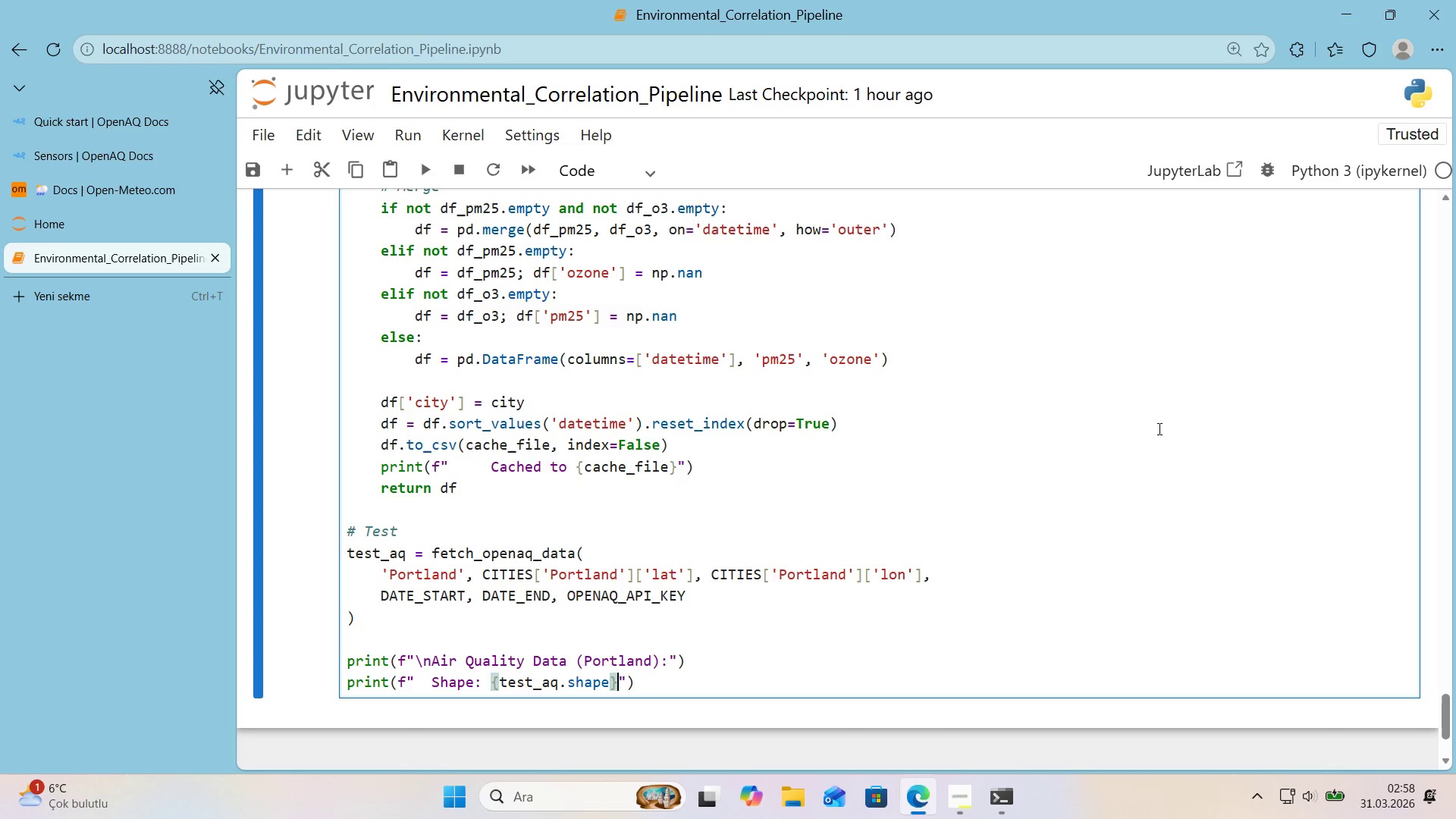 
key(ArrowRight)
 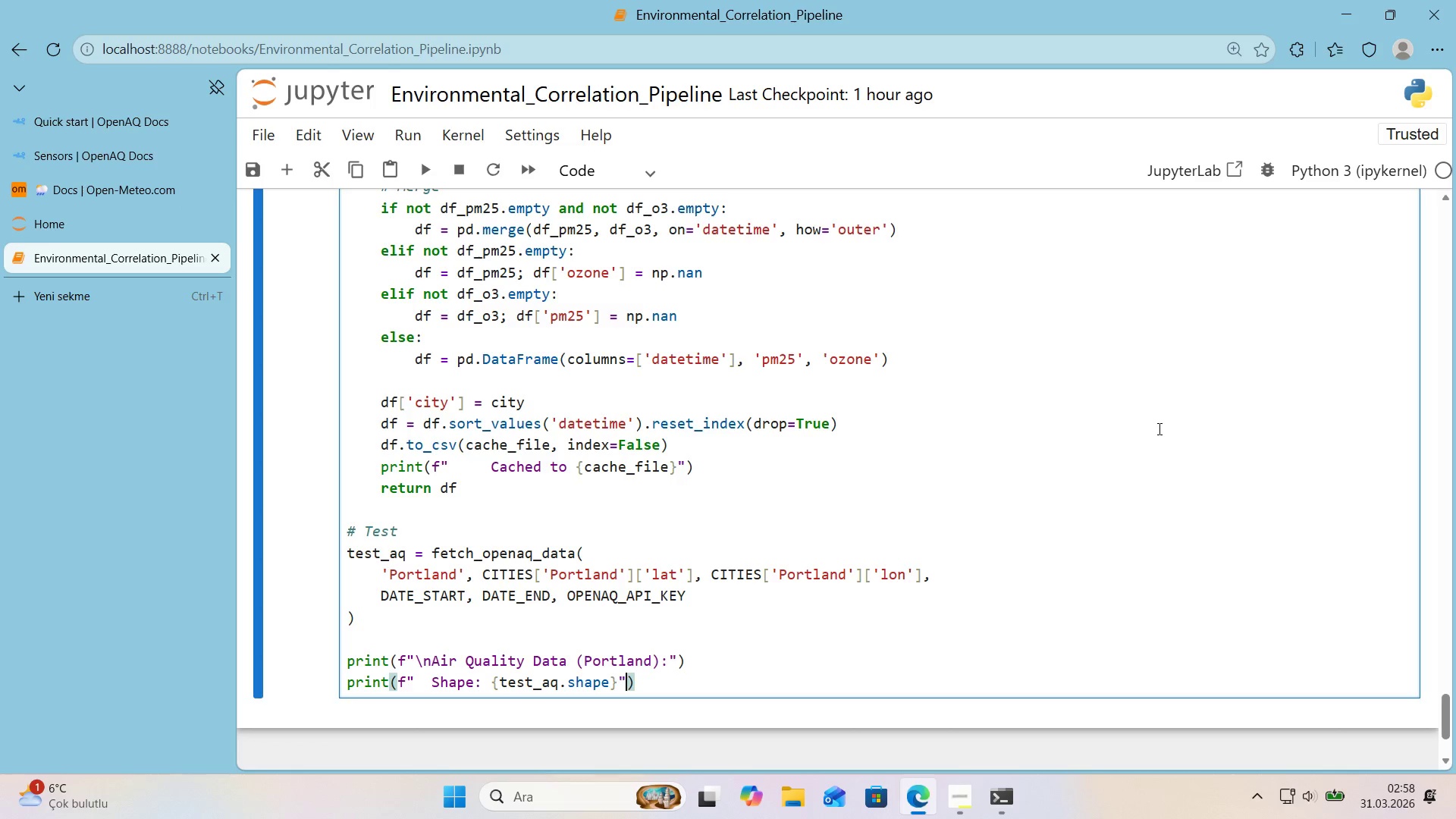 
key(ArrowRight)
 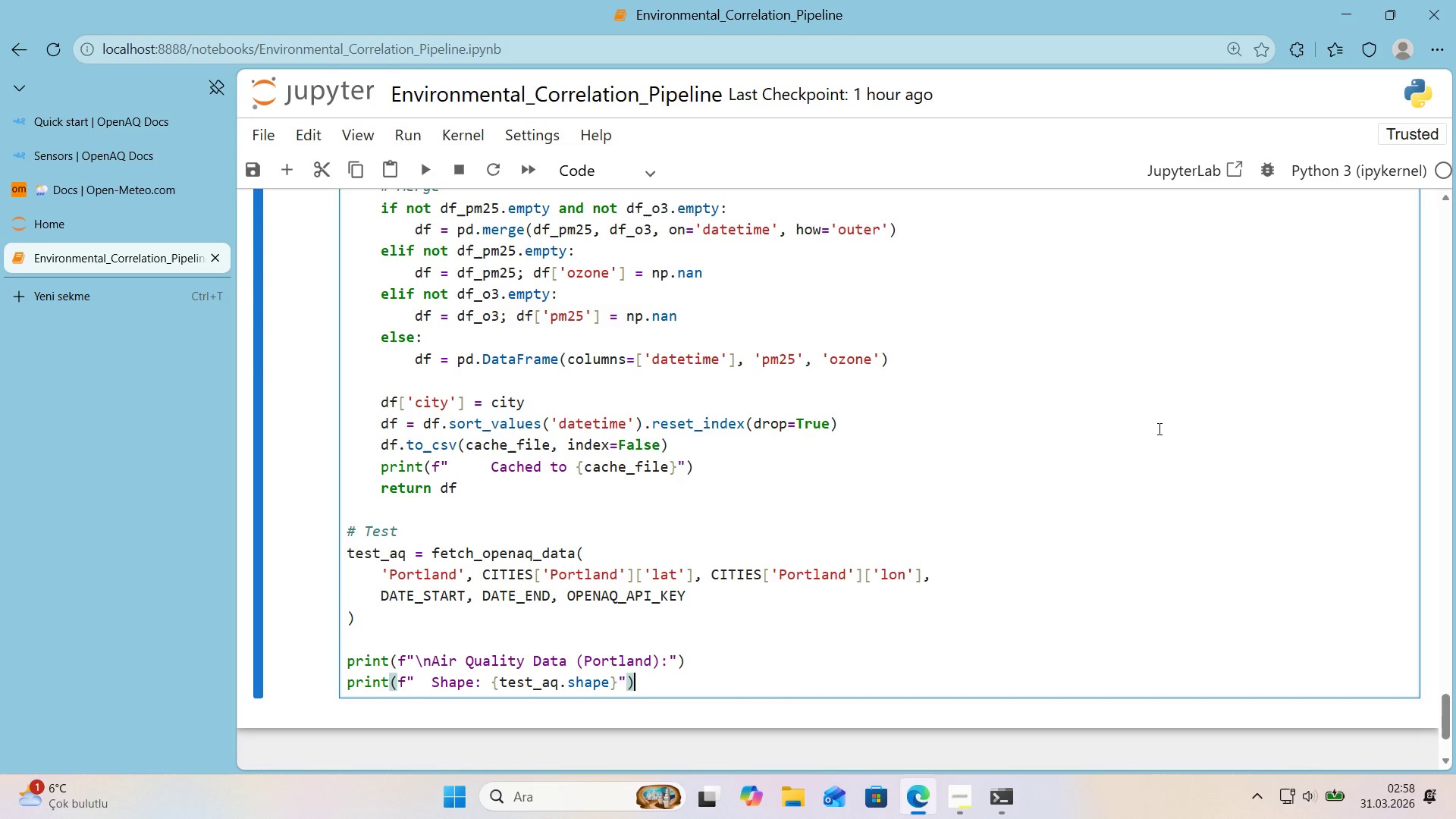 
key(Enter)
 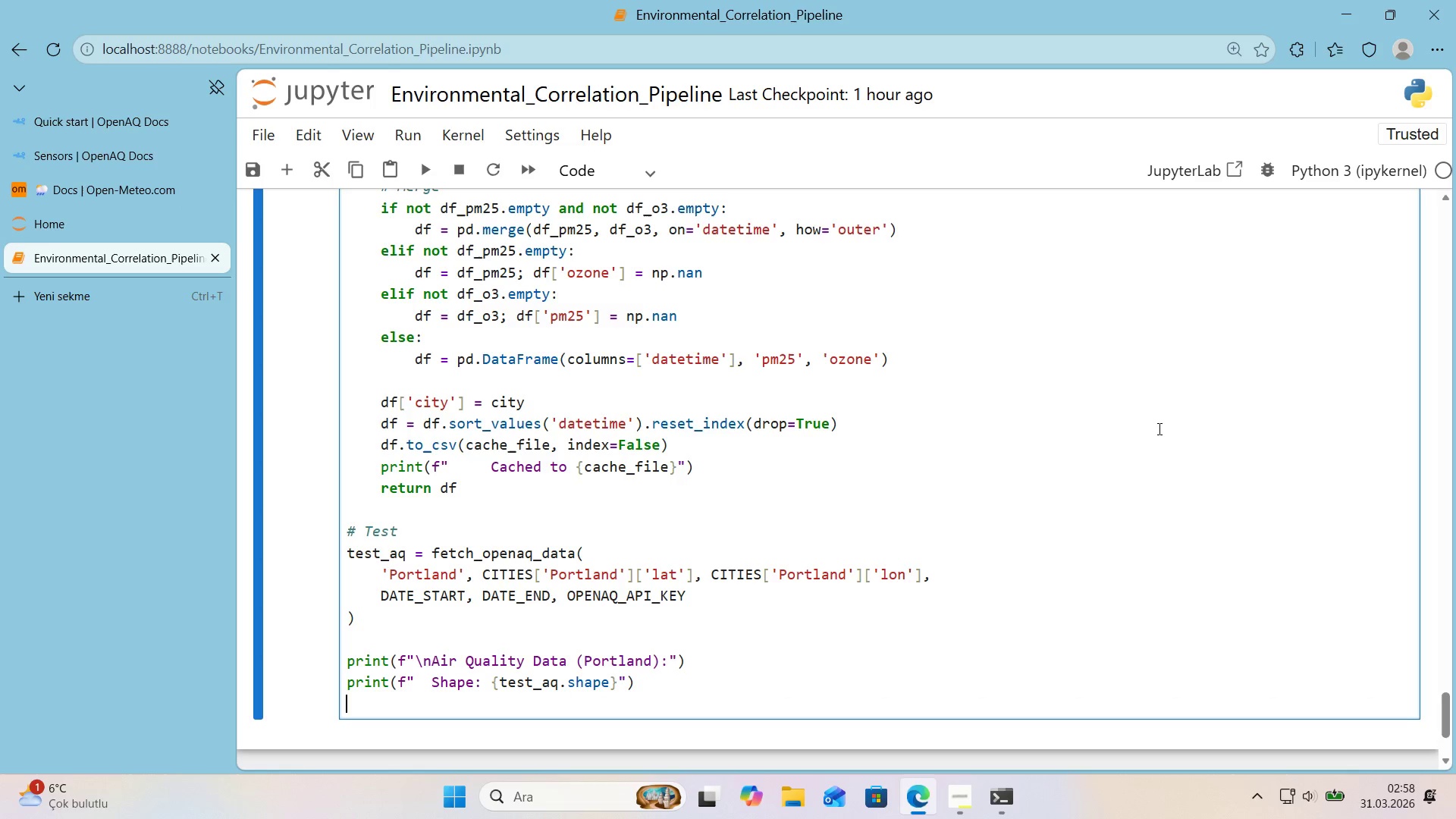 
type('f not test_aq.empty>)
 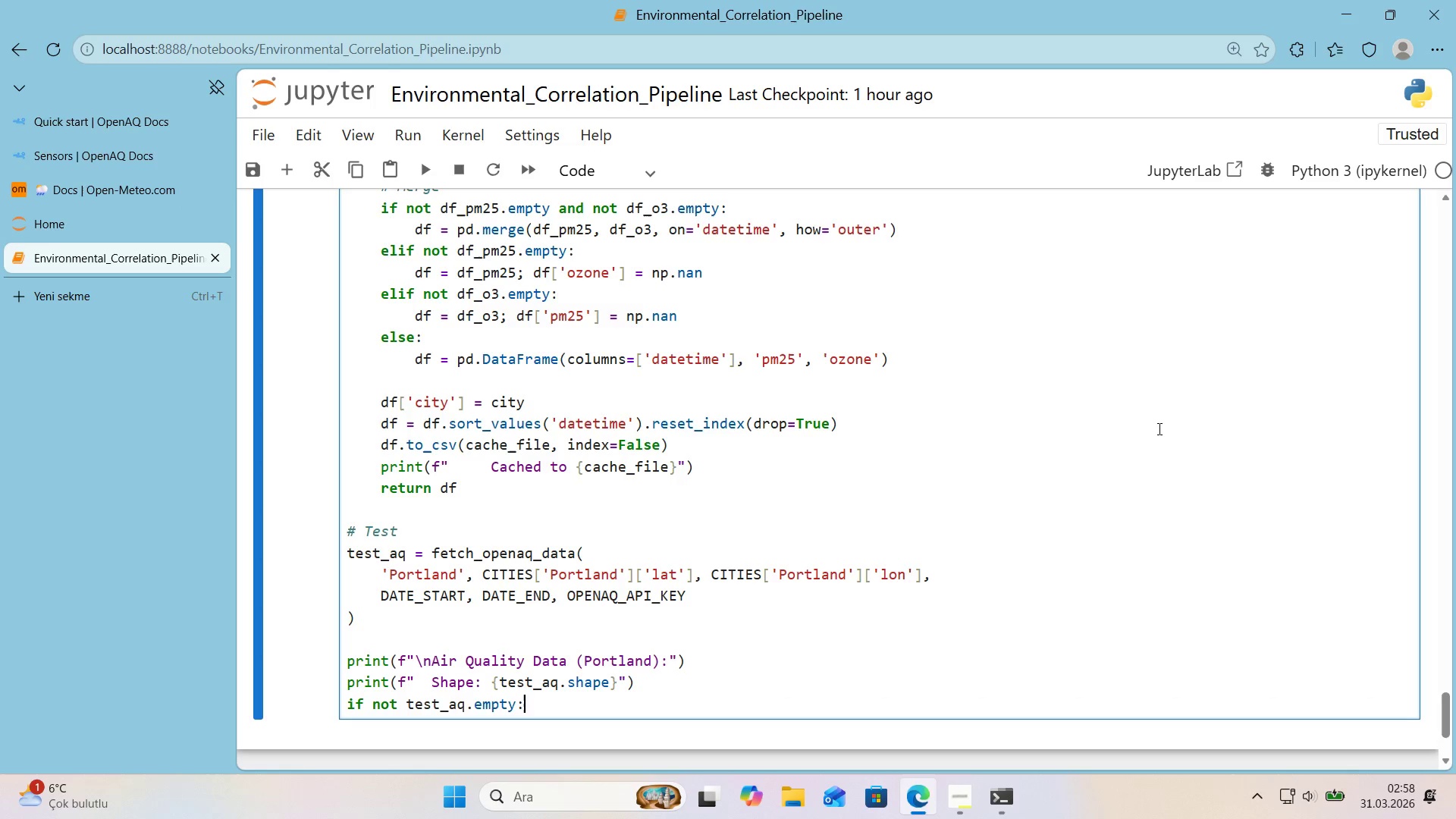 
key(Enter)
 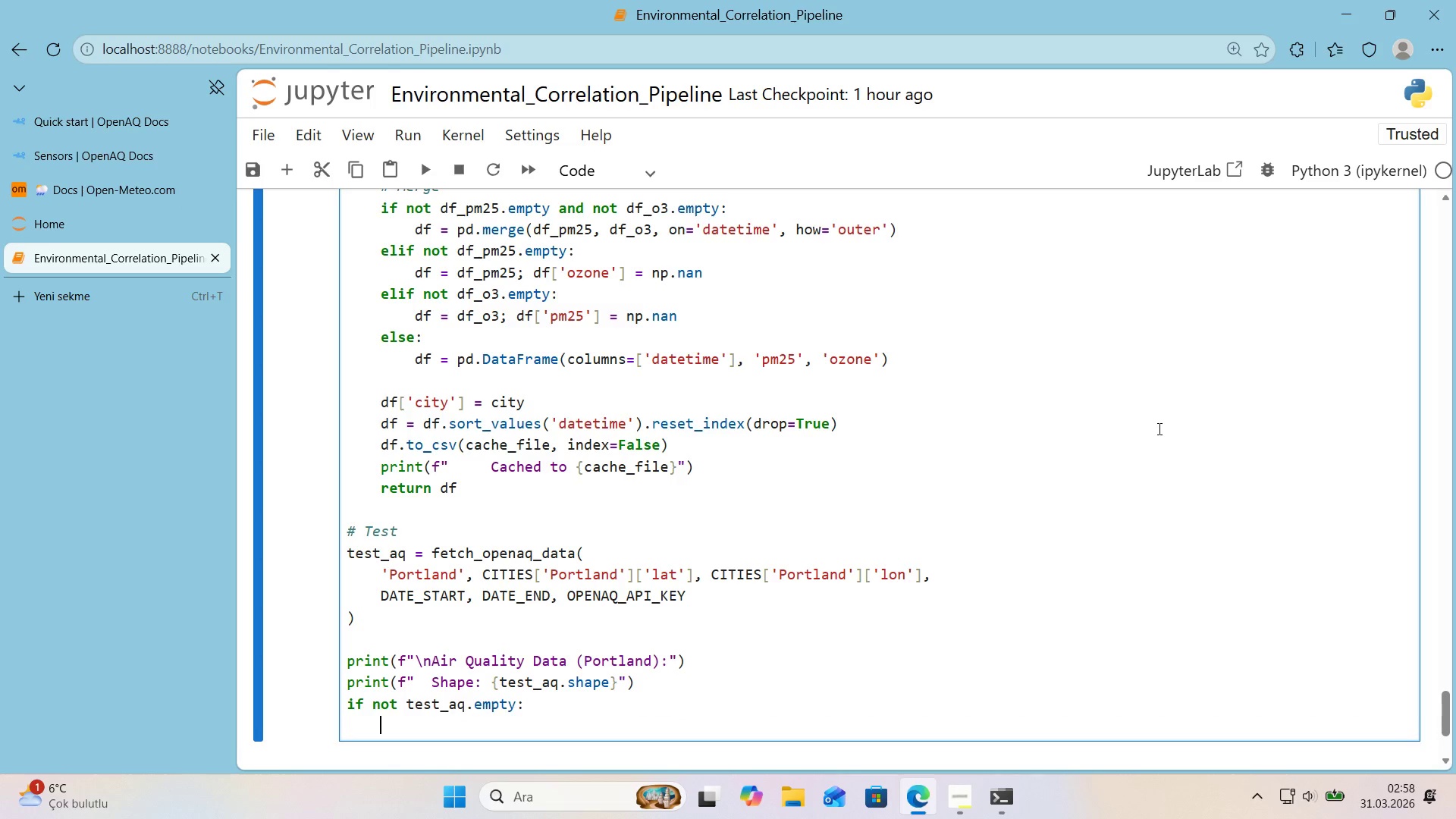 
type(pr'nt*()
 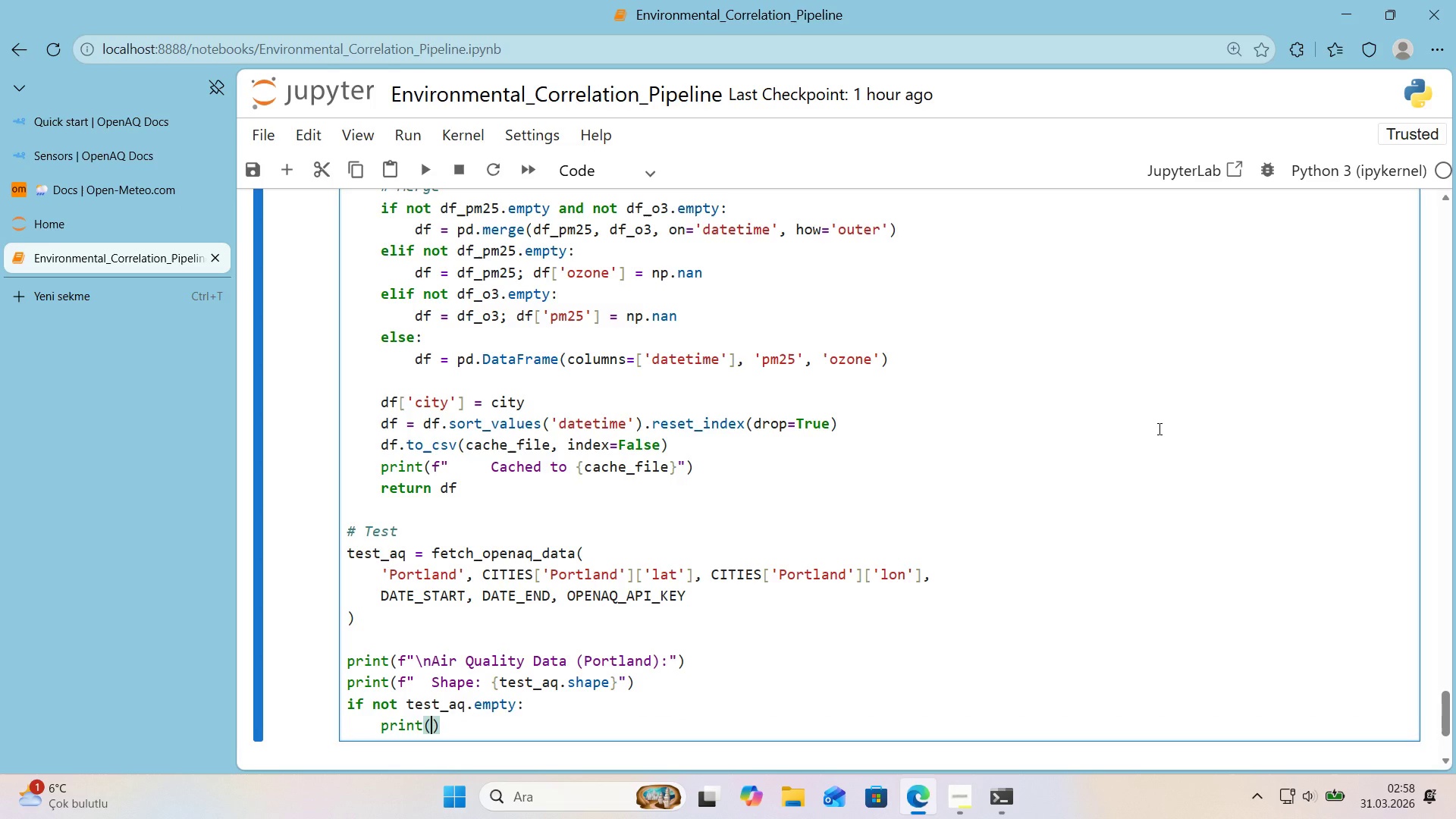 
 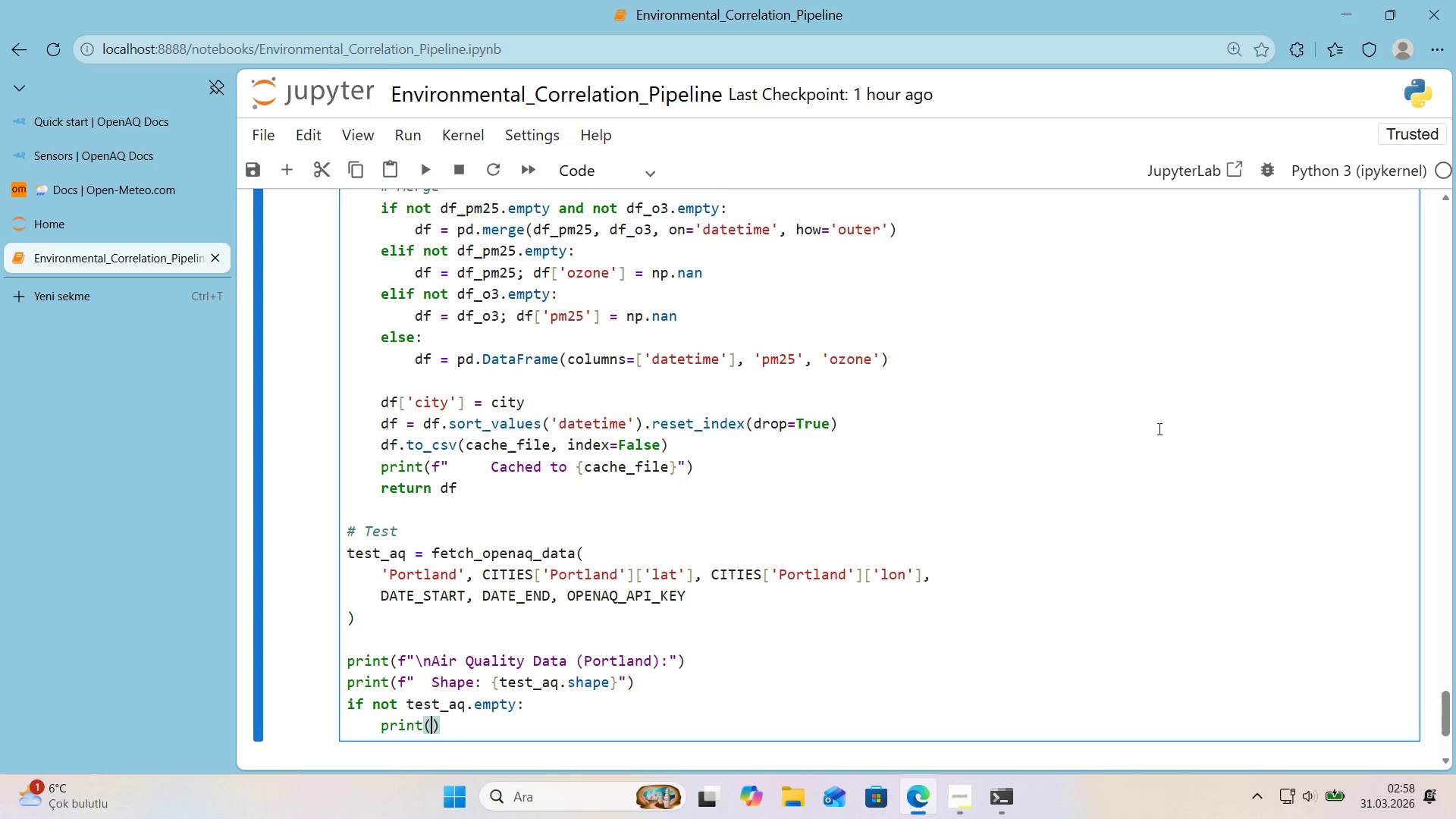 
key(ArrowLeft)
 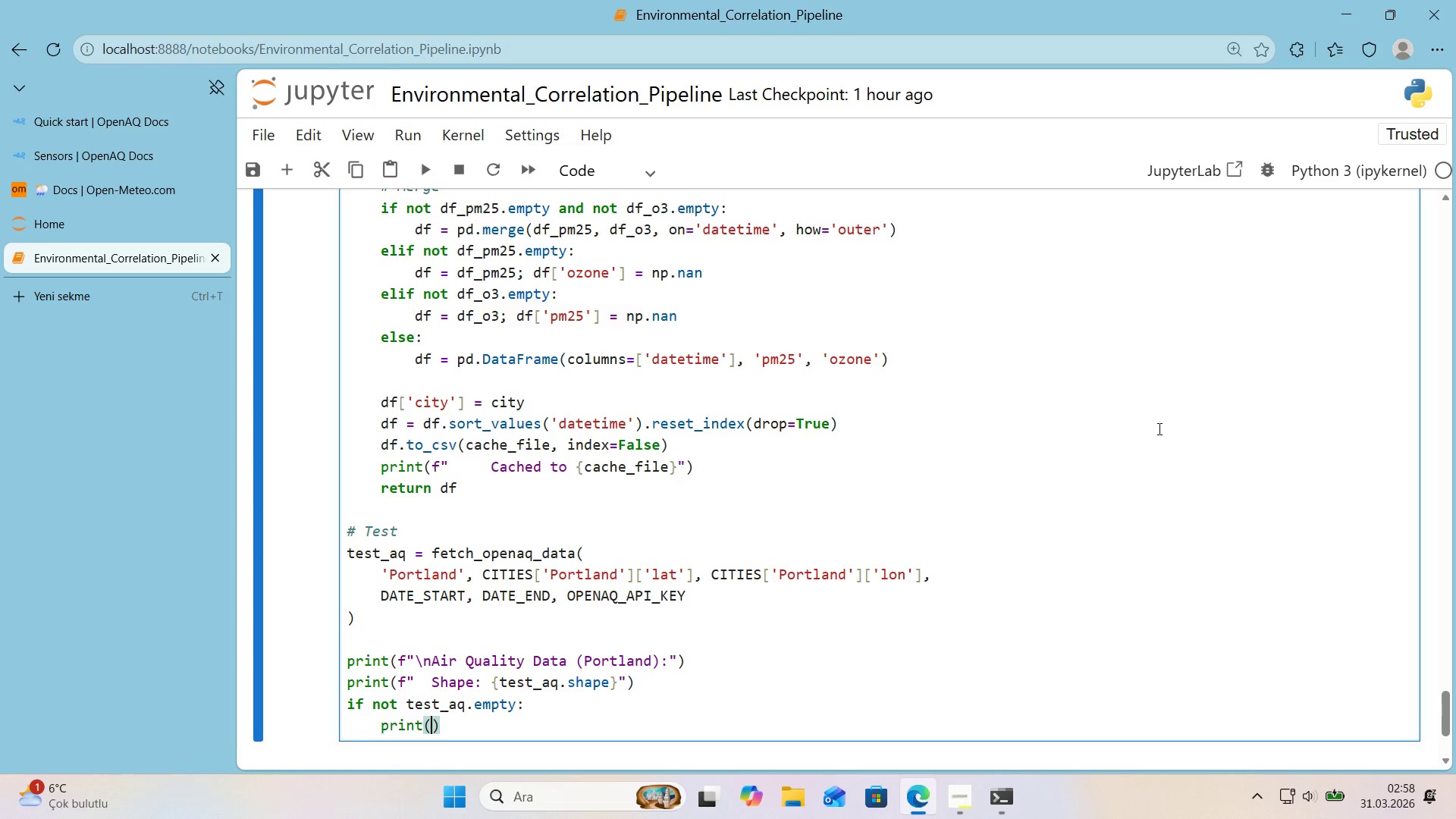 
key(F)
 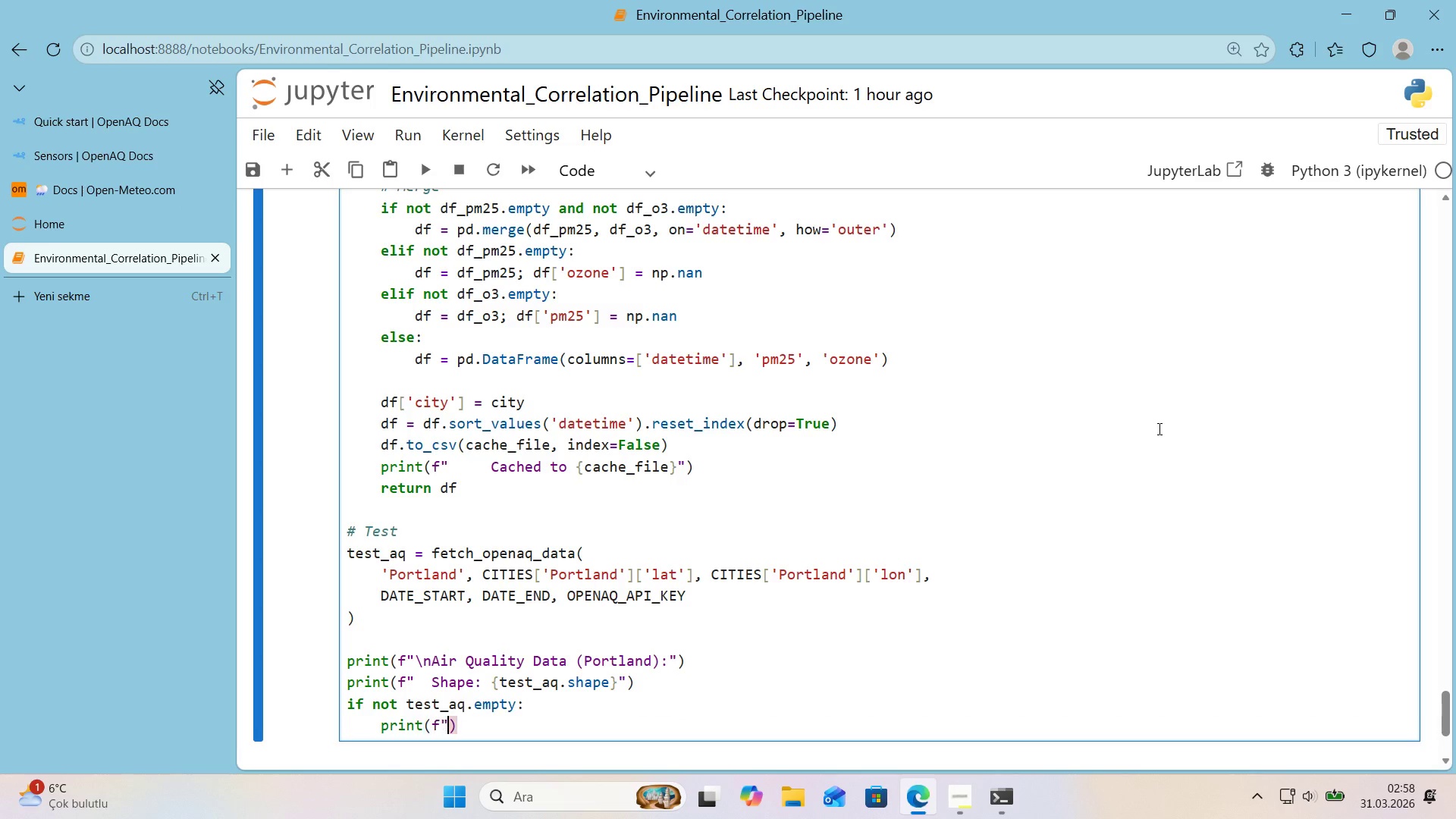 
key(Backquote)
 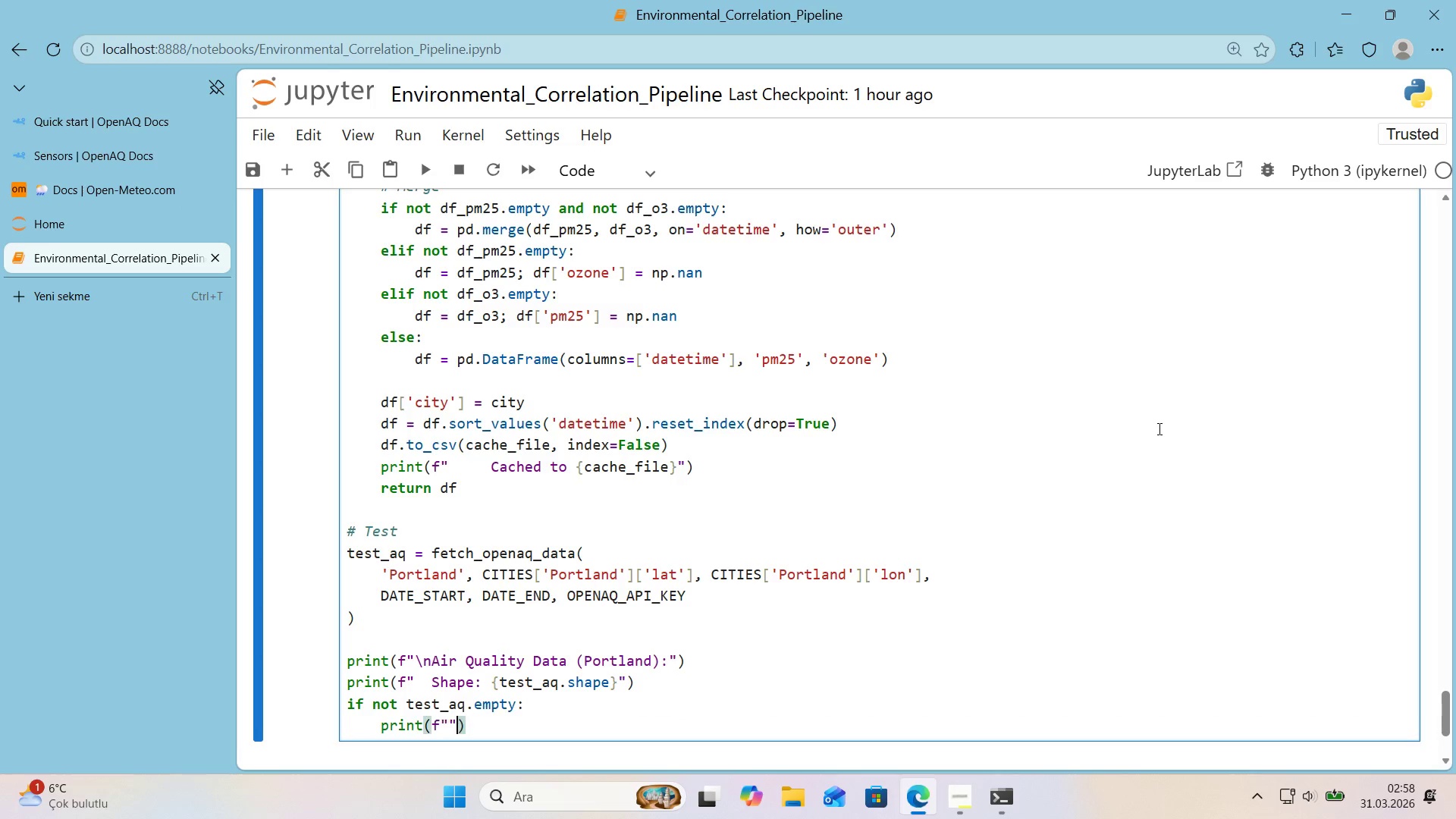 
key(Backquote)
 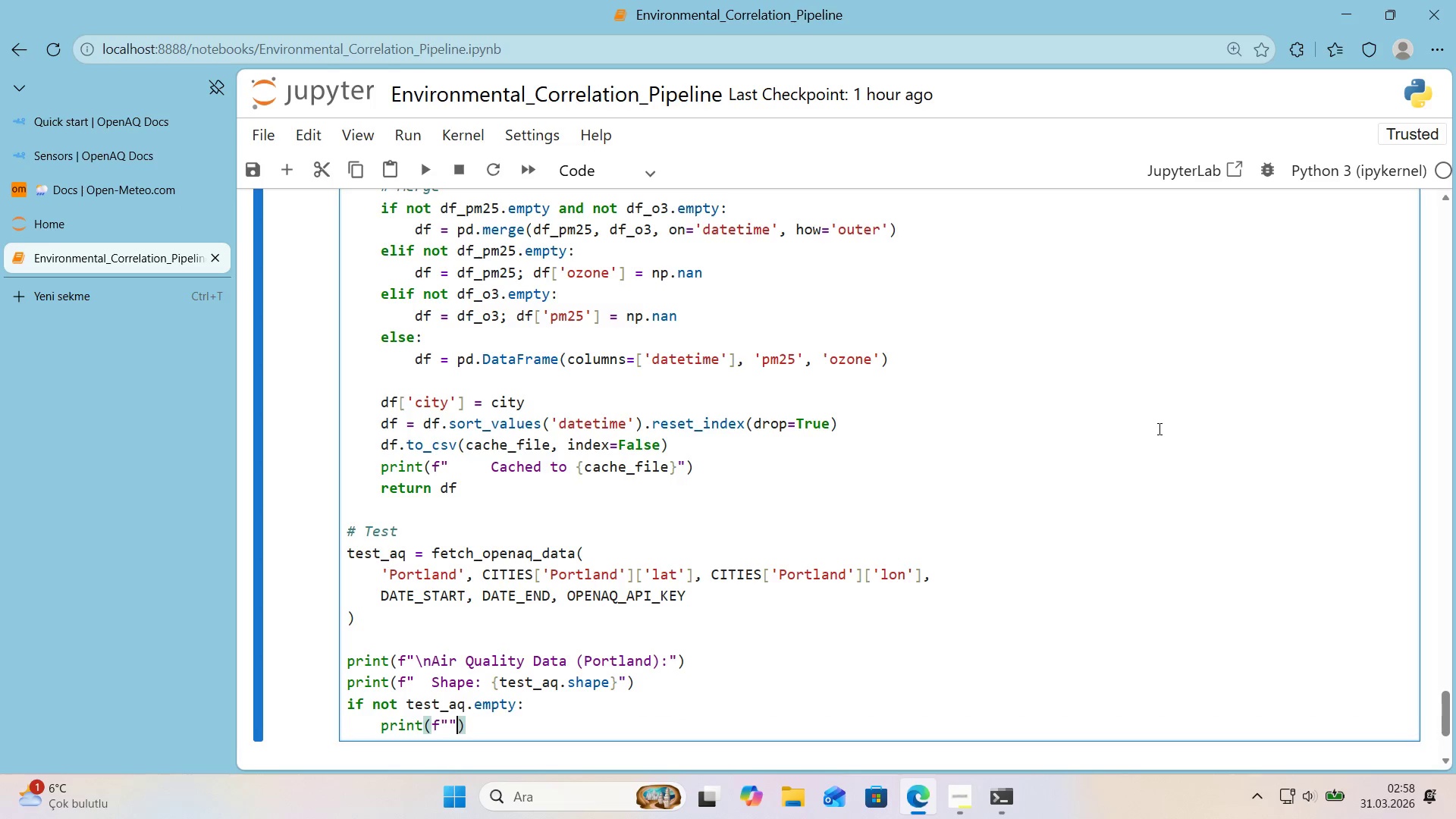 
key(ArrowLeft)
 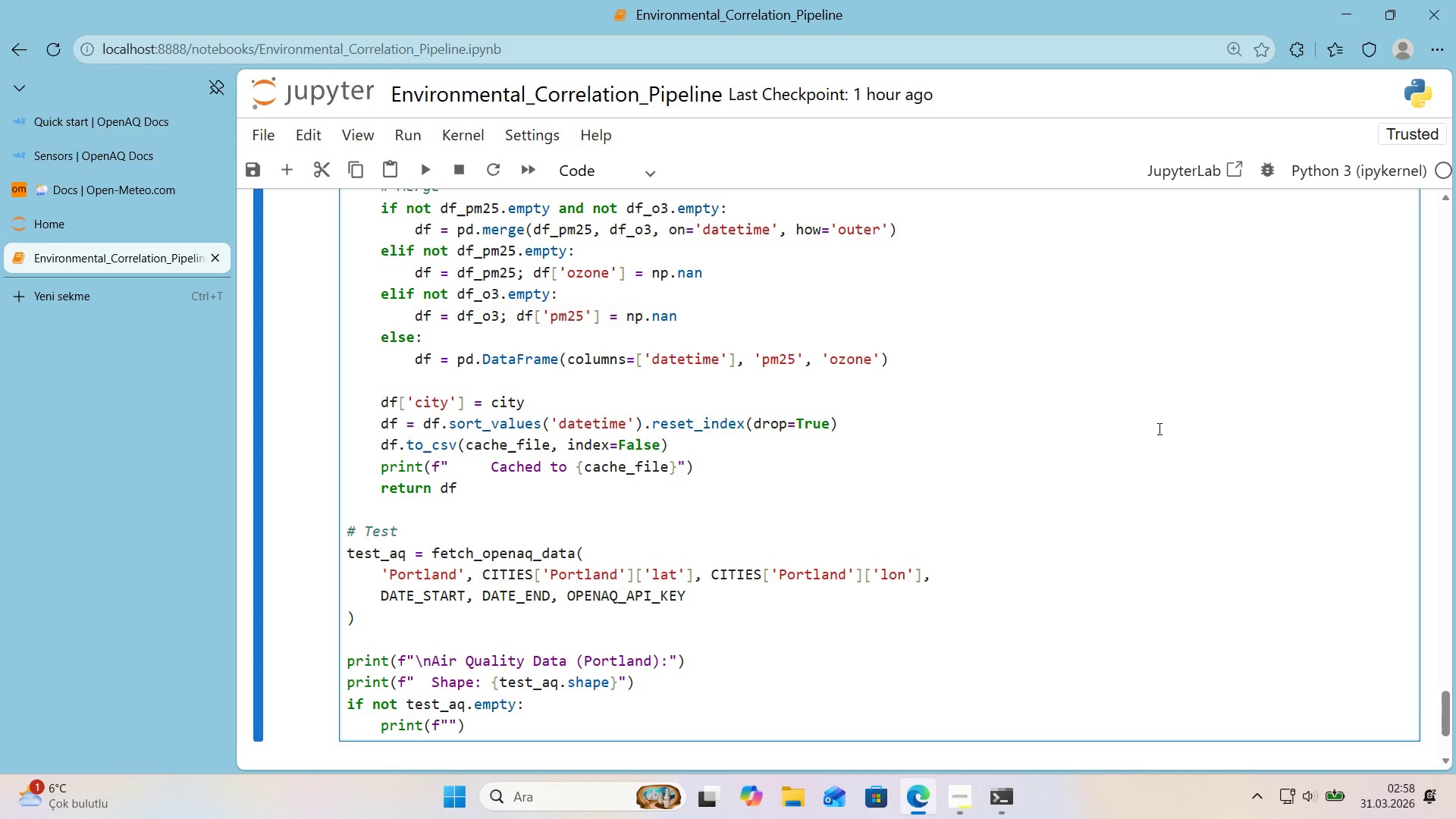 
type(   )
key(Backspace)
type(dA)
key(Backspace)
key(Backspace)
type(Date range> )
 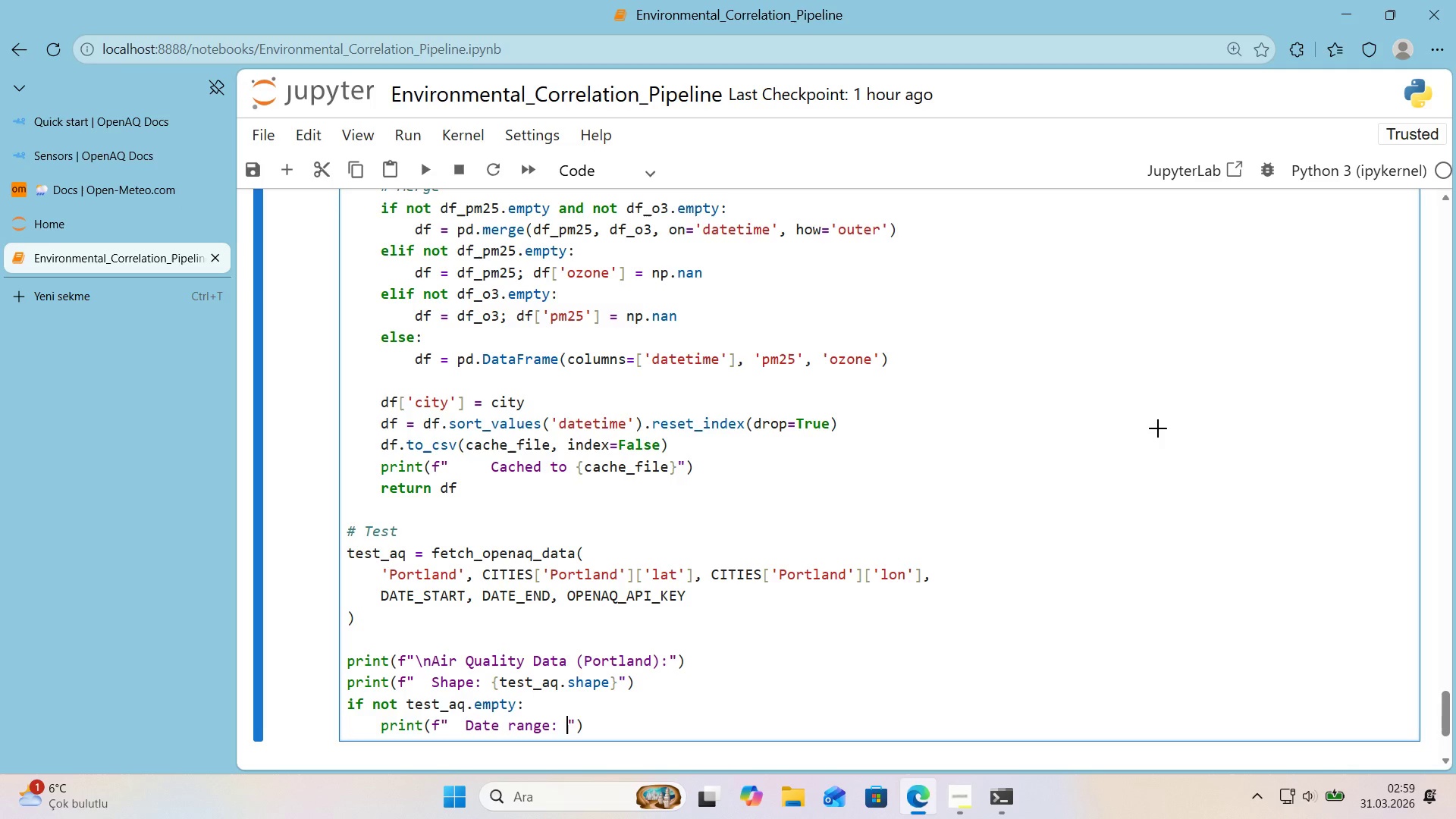 
key(Alt+Control+7)
 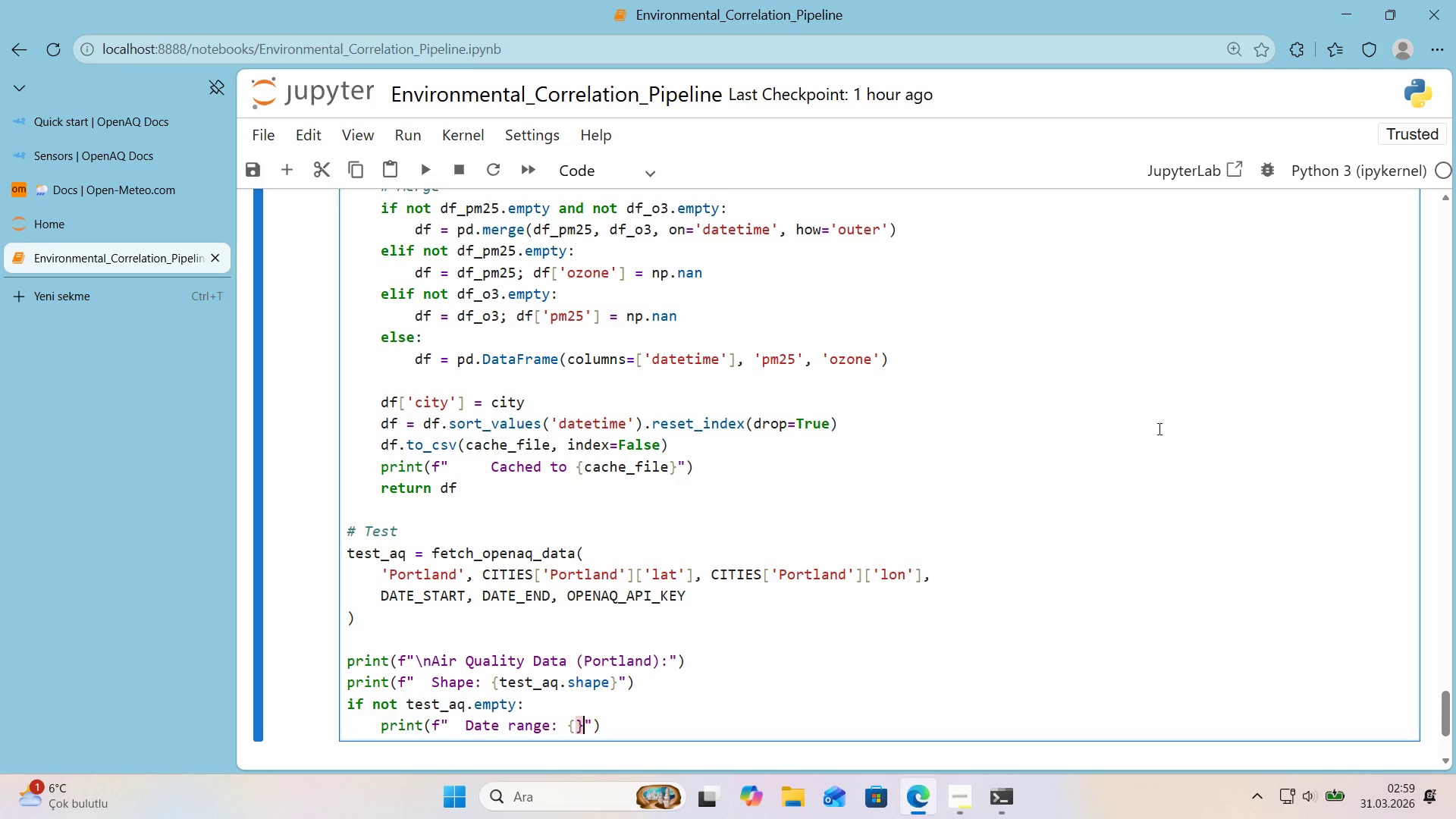 
key(Alt+Control+0)
 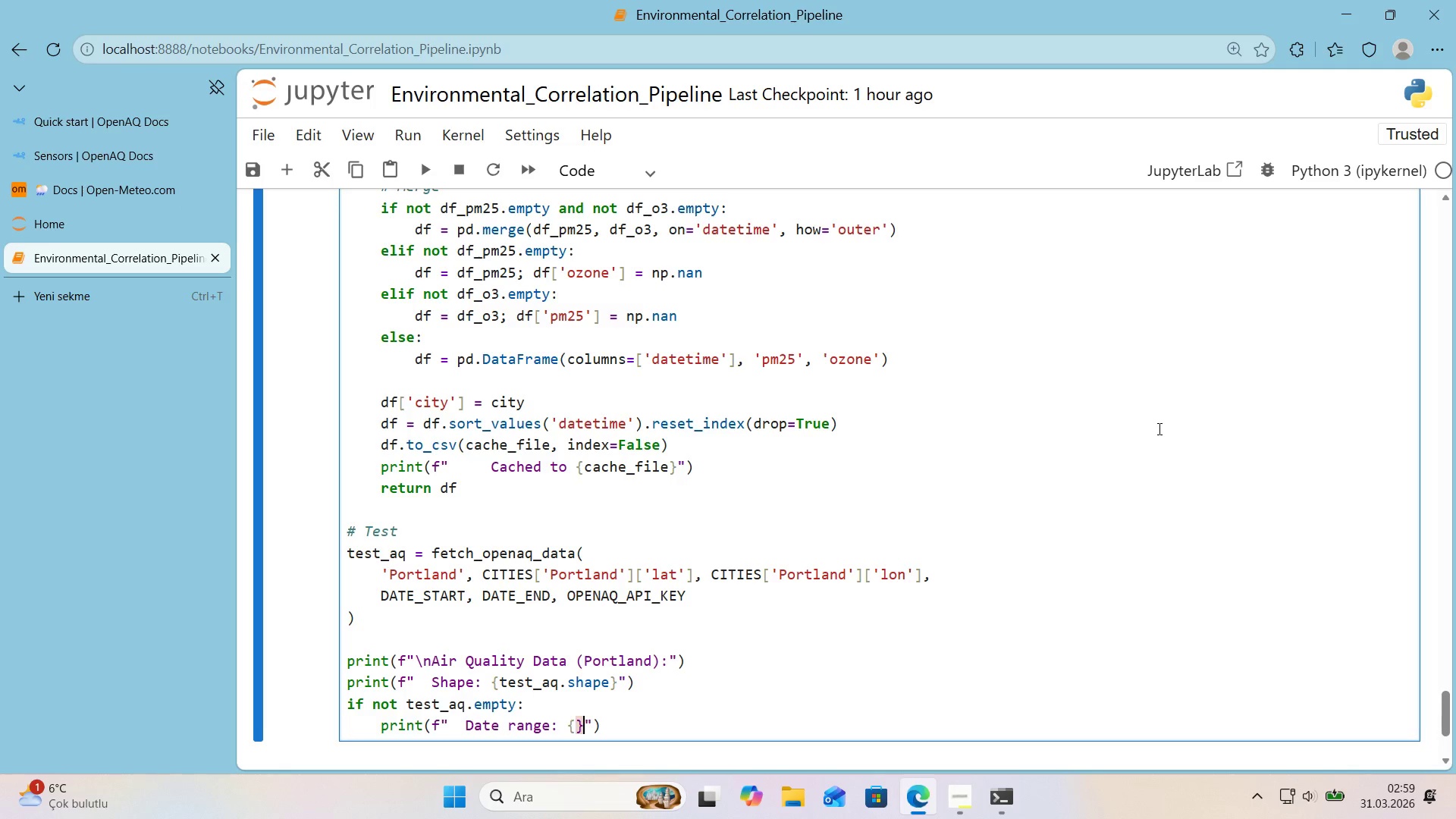 
key(ArrowLeft)
 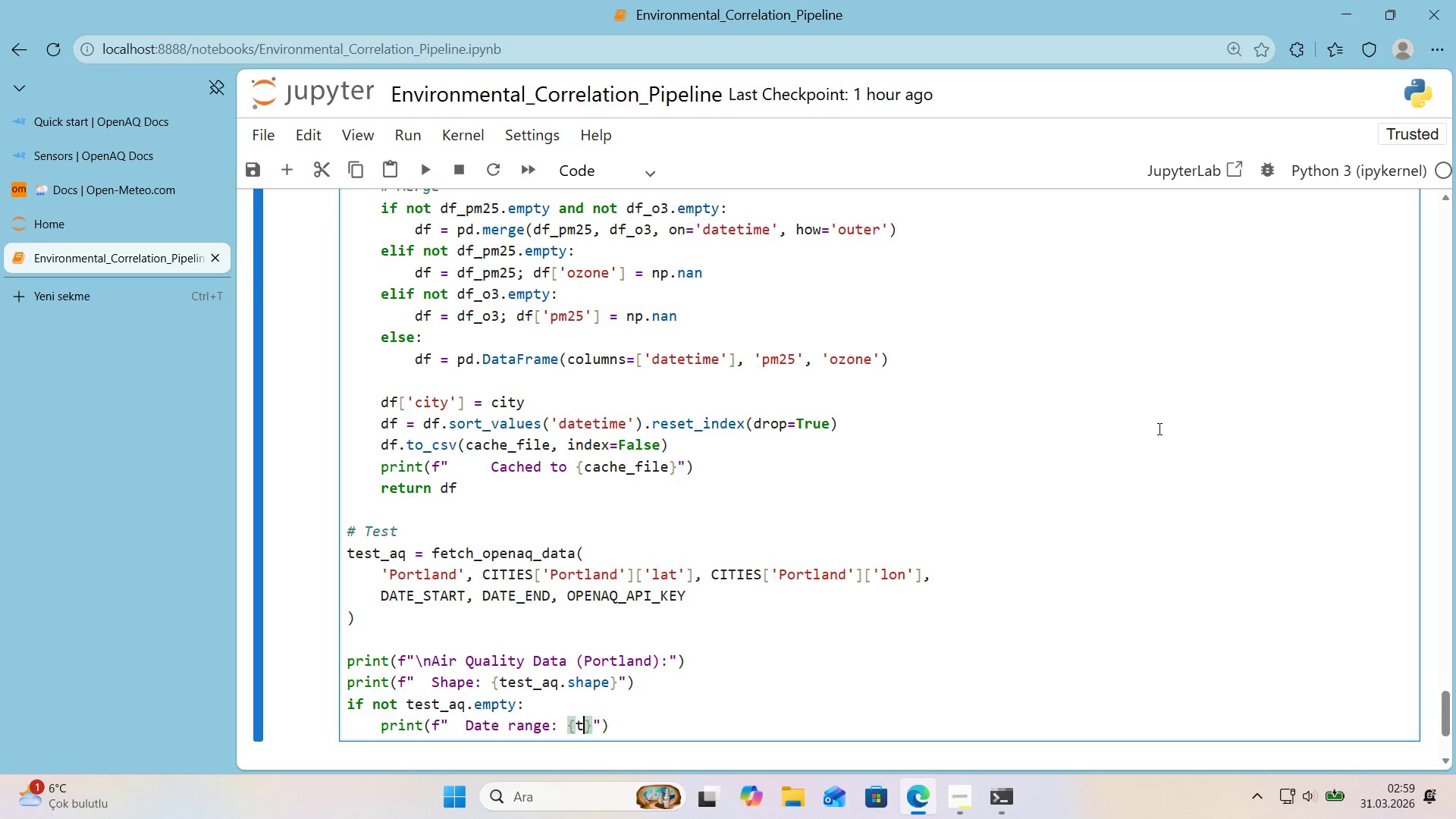 
type(tet)
key(Backspace)
type(st_aq)
 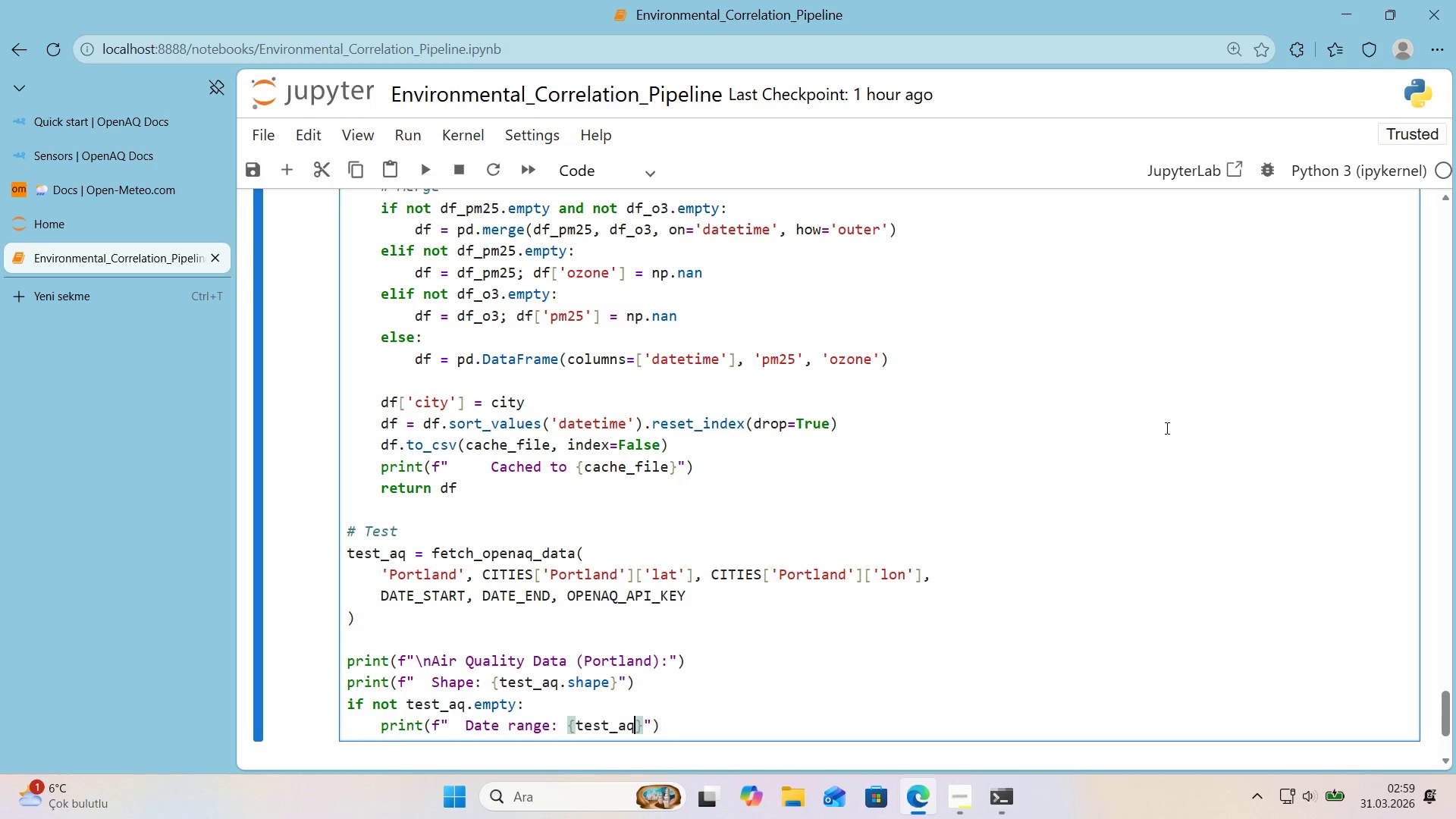 
scroll: coordinate [1166, 427], scroll_direction: down, amount: 1.0
 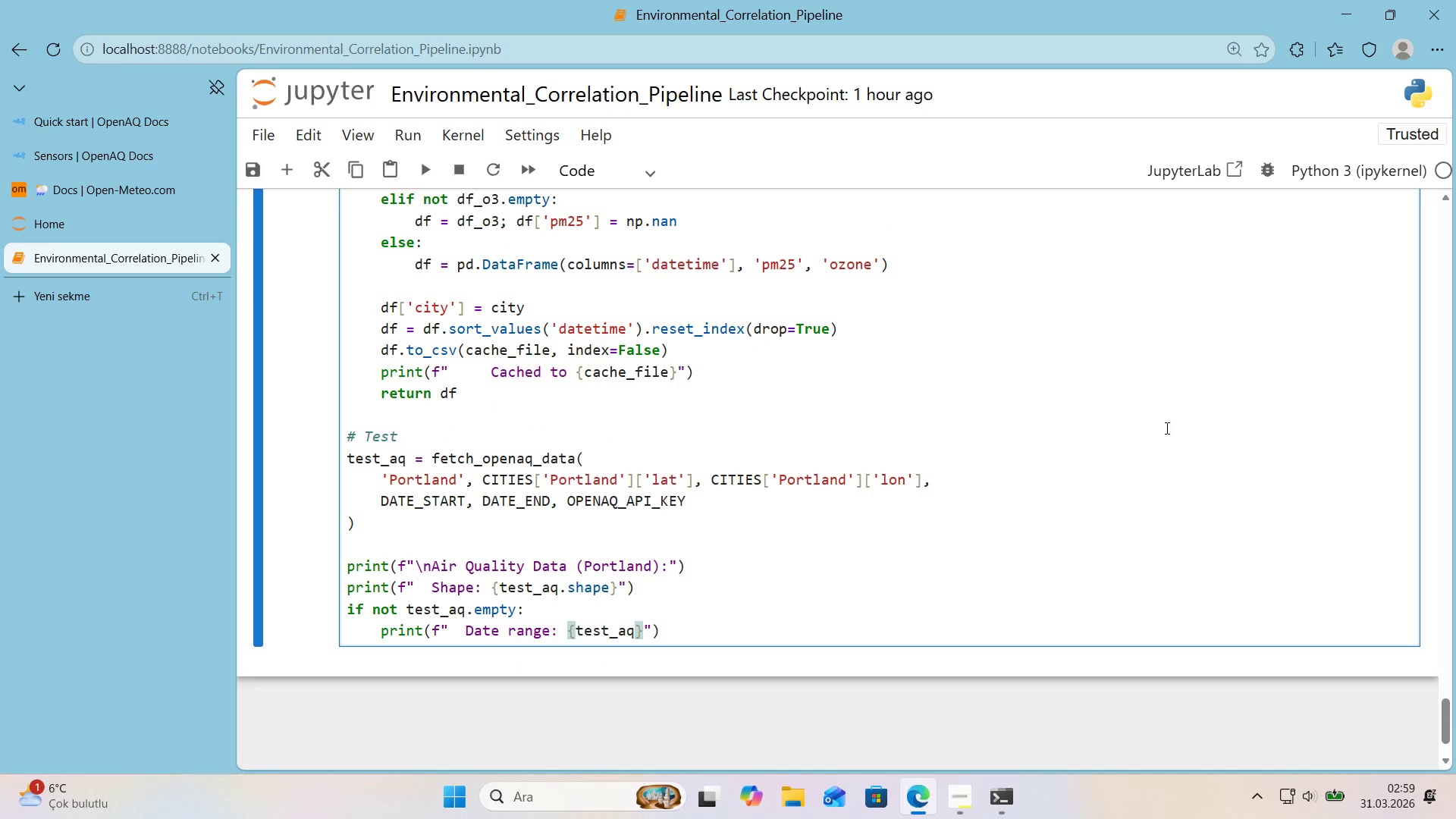 
key(Alt+Control+8)
 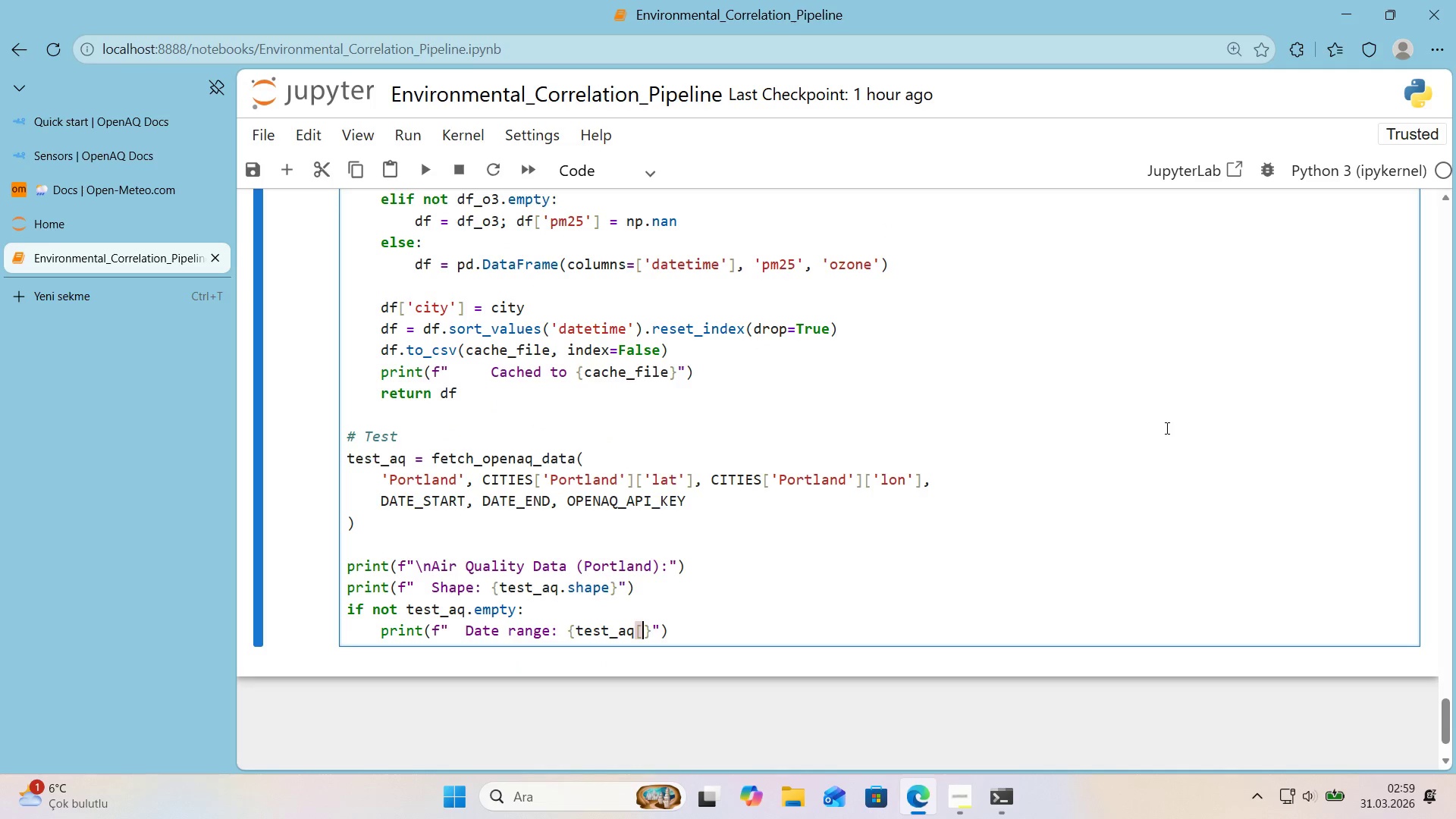 
key(Alt+Control+9)
 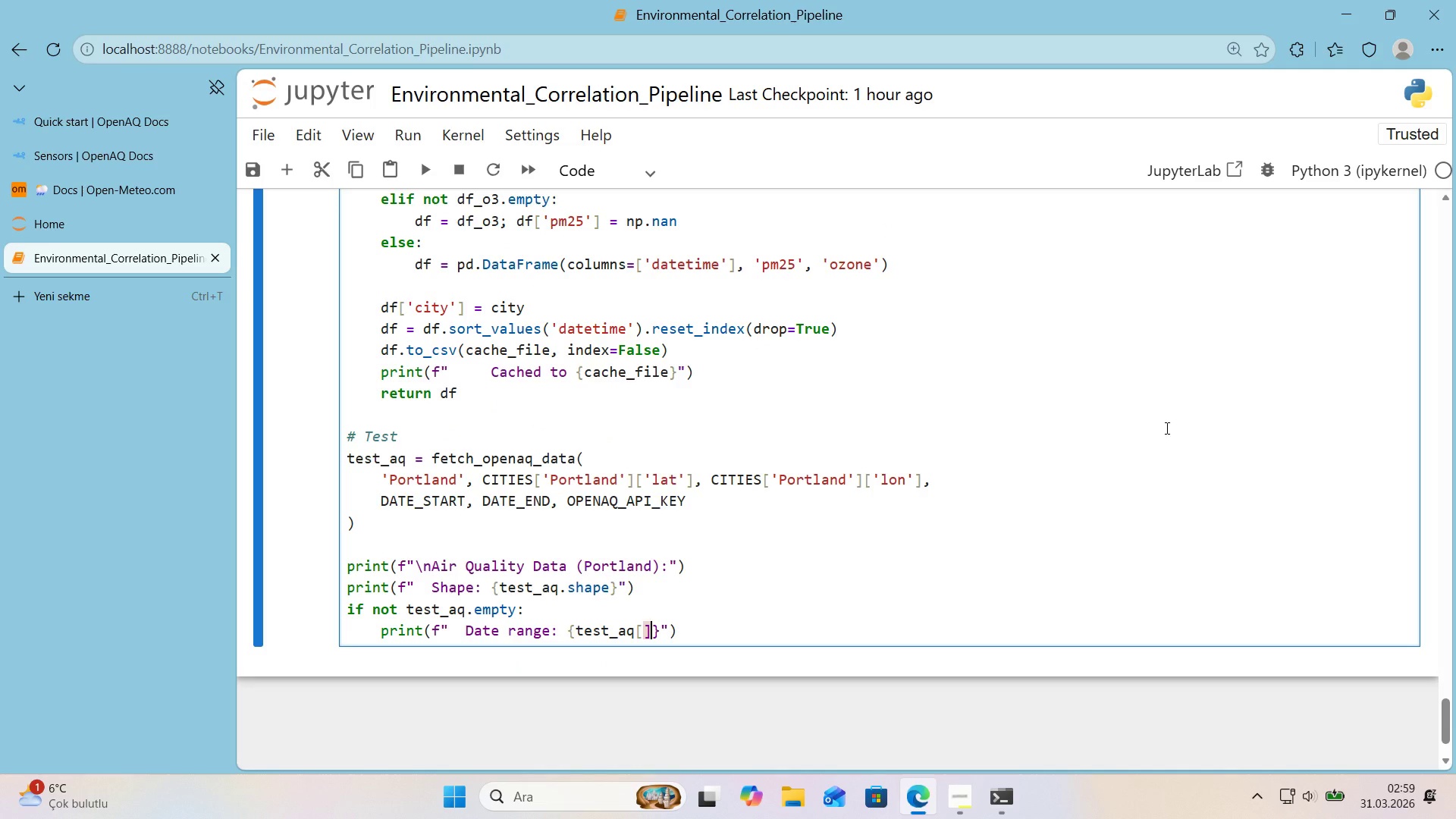 
key(ArrowLeft)
 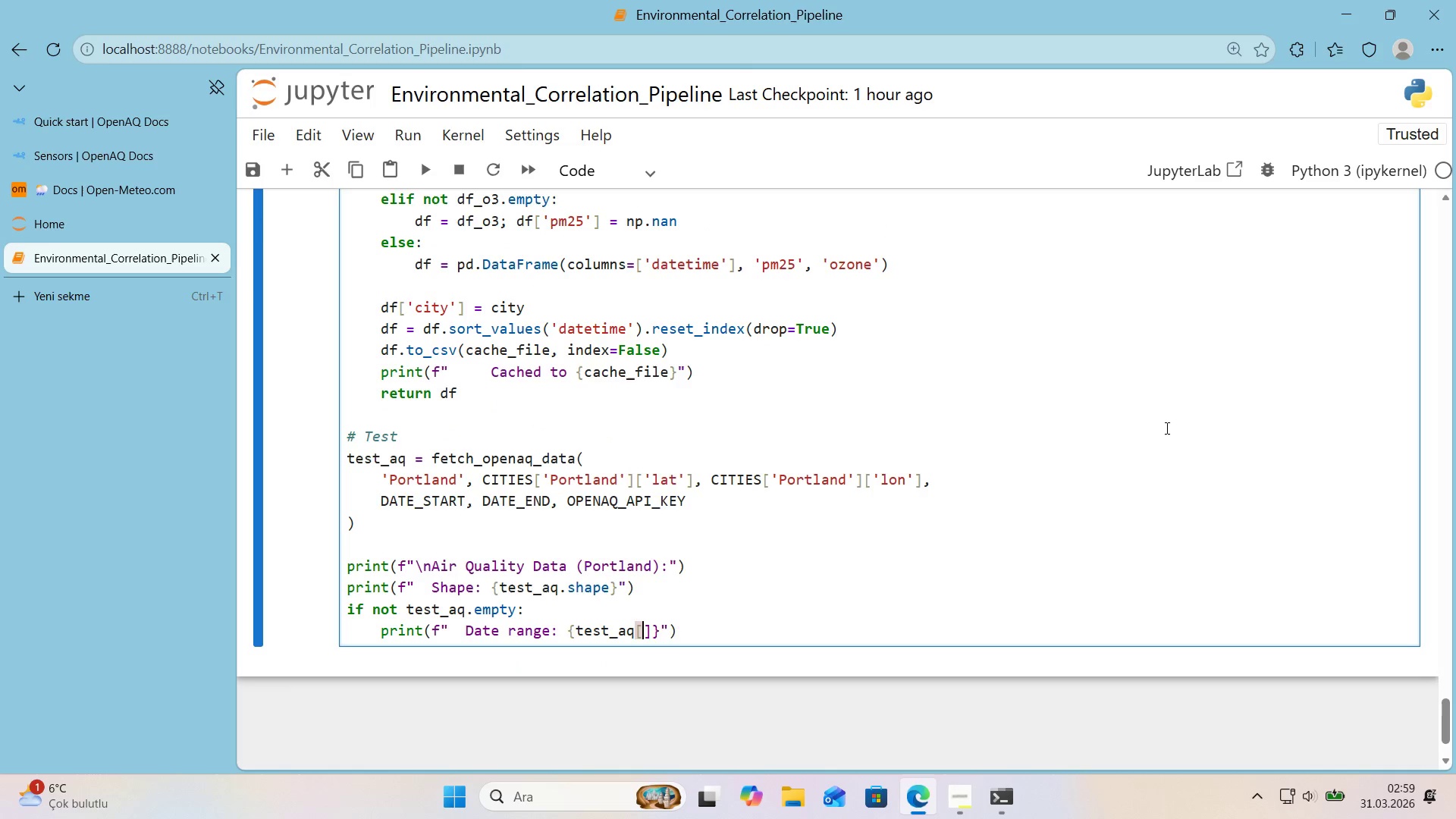 
type(@@)
 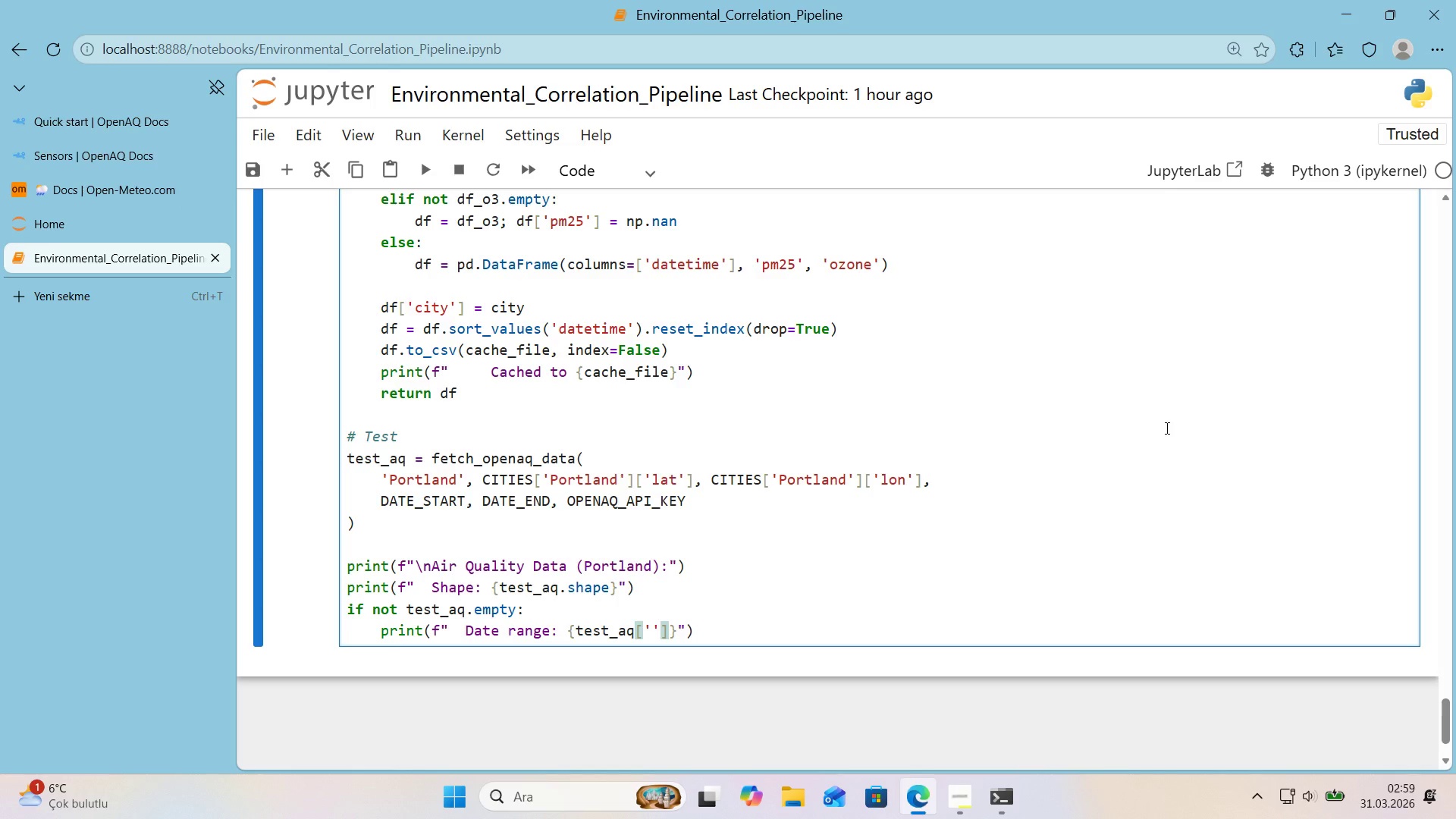 
key(ArrowLeft)
 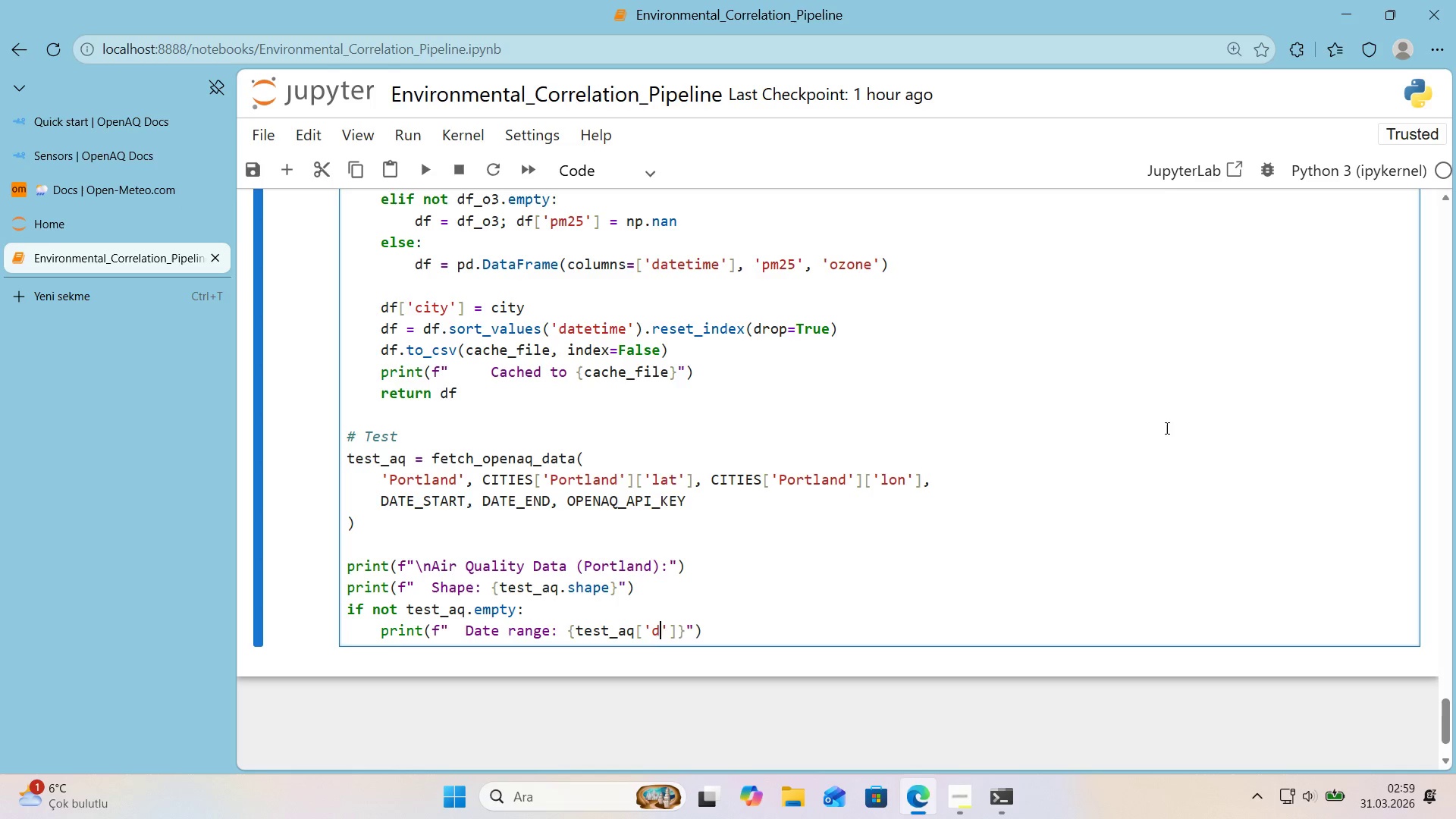 
type(datet'me)
 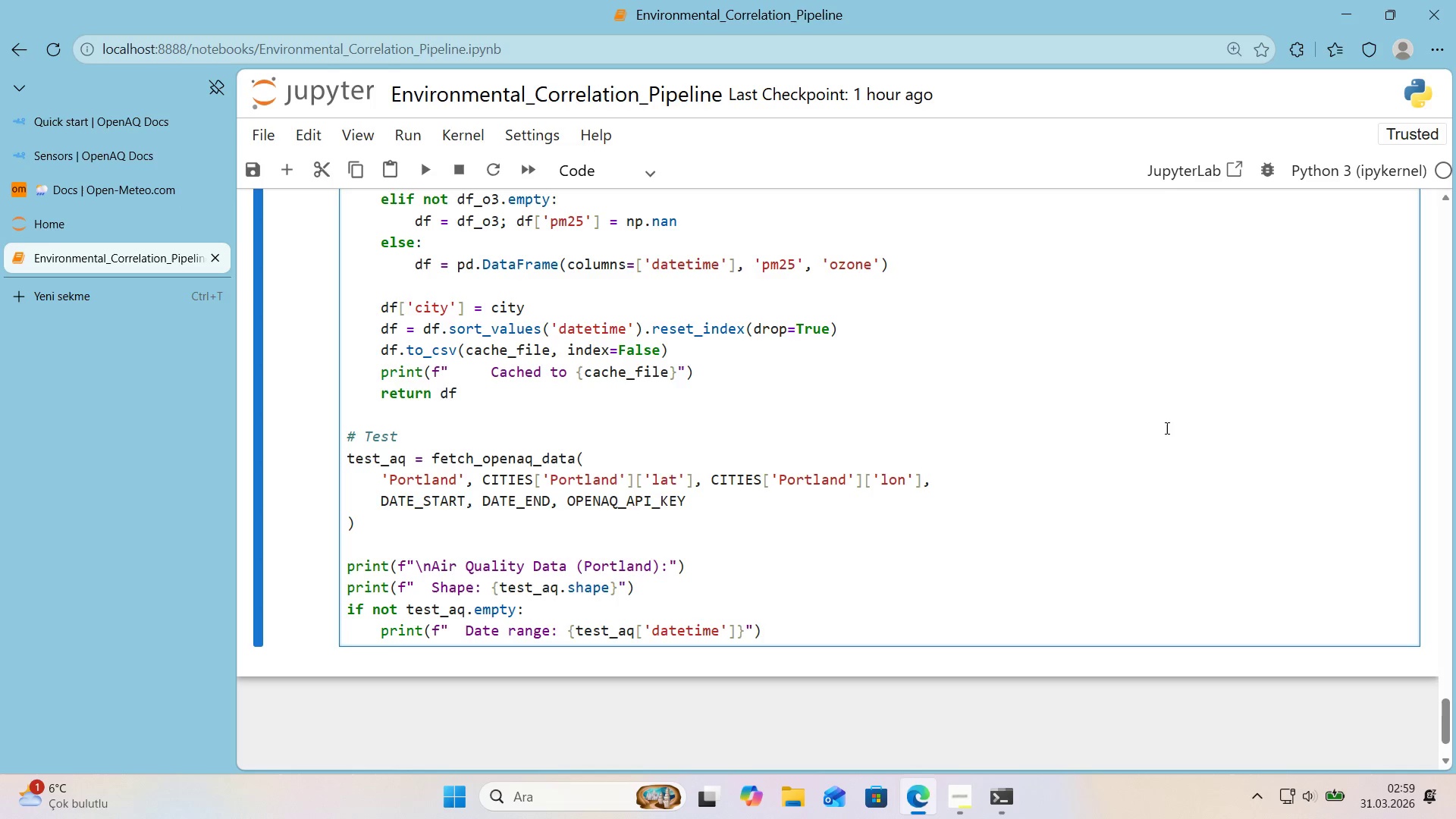 
key(ArrowRight)
 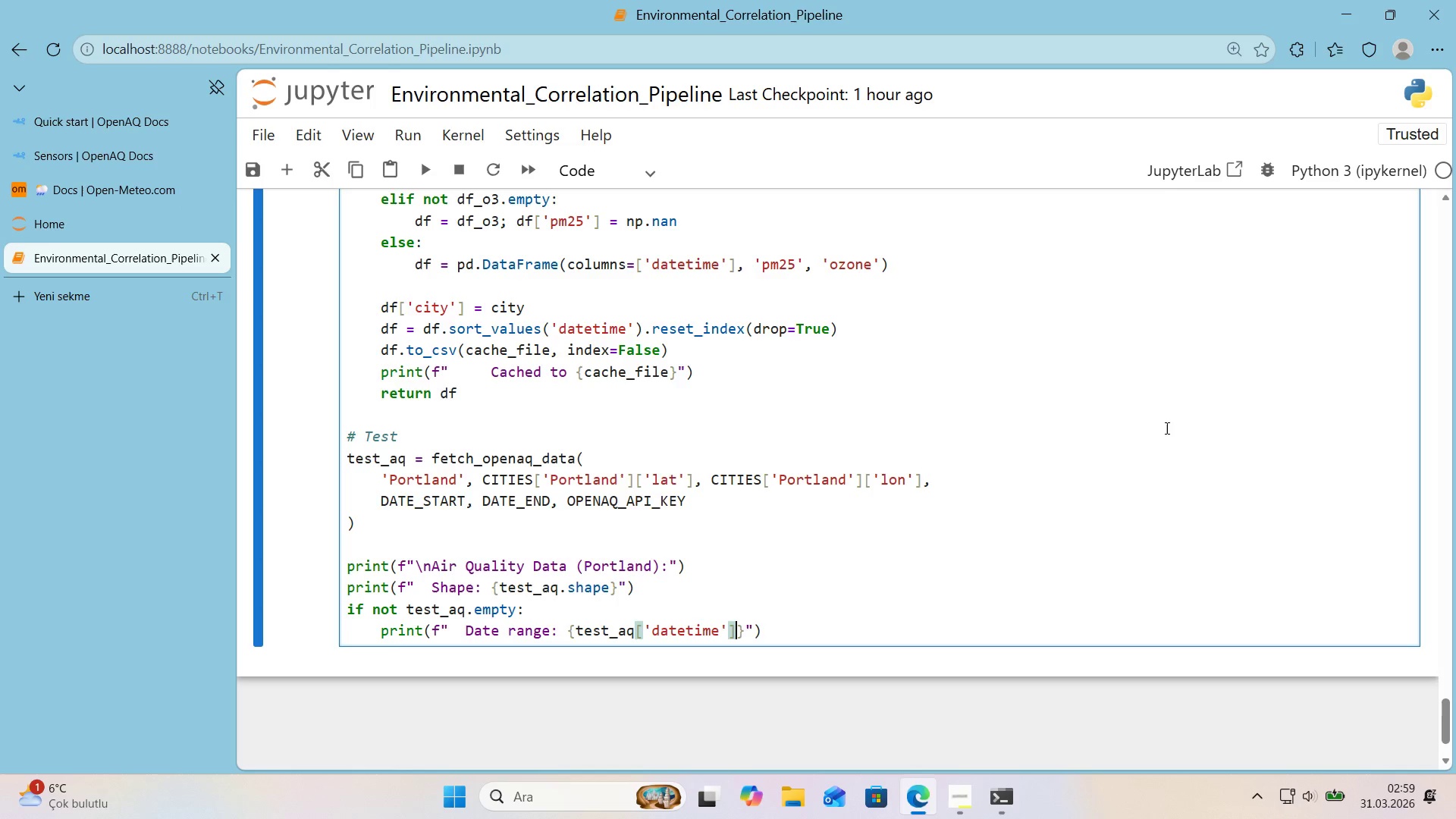 
key(ArrowRight)
 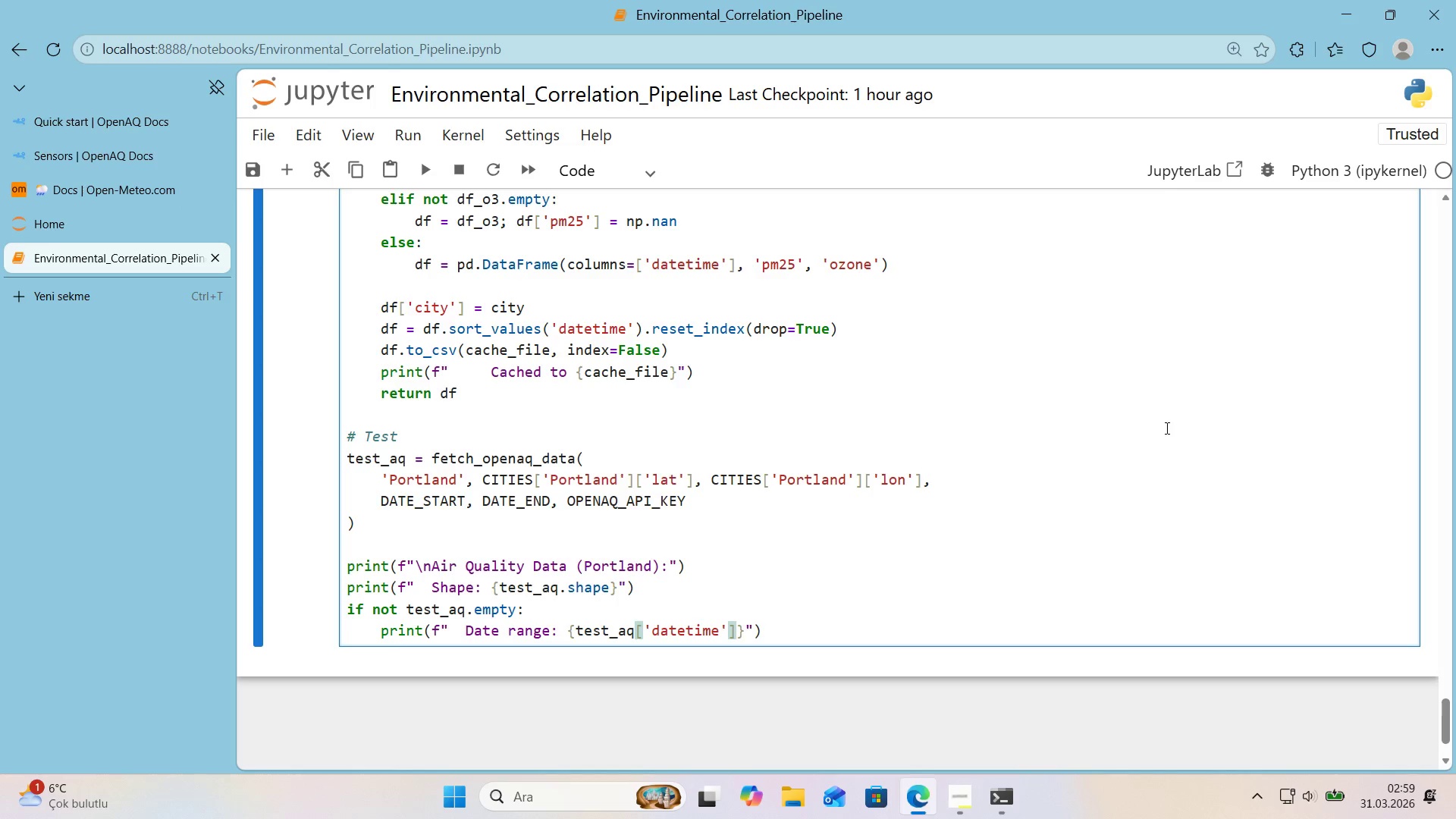 
type(.m'n*()
 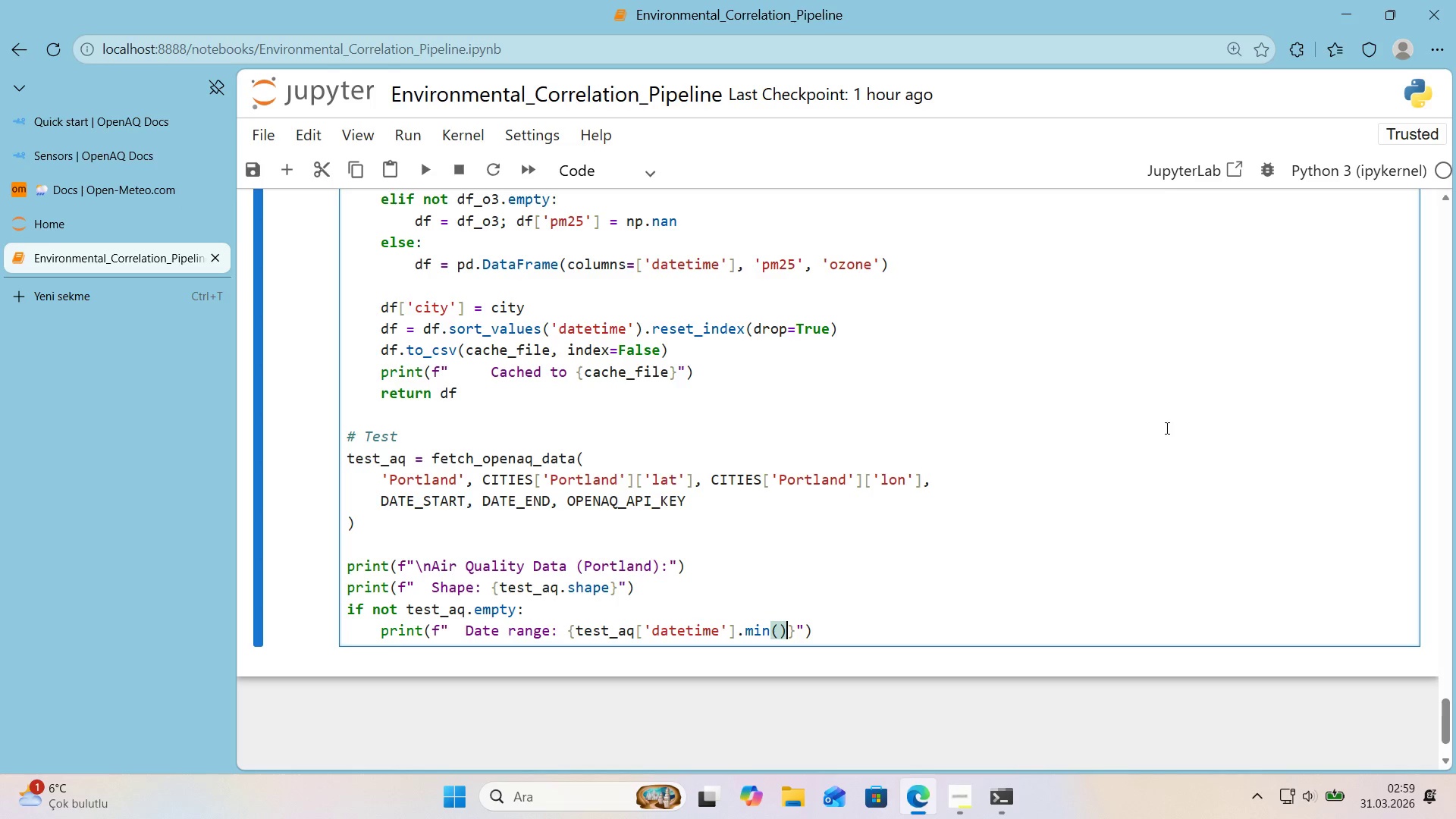 
key(ArrowRight)
 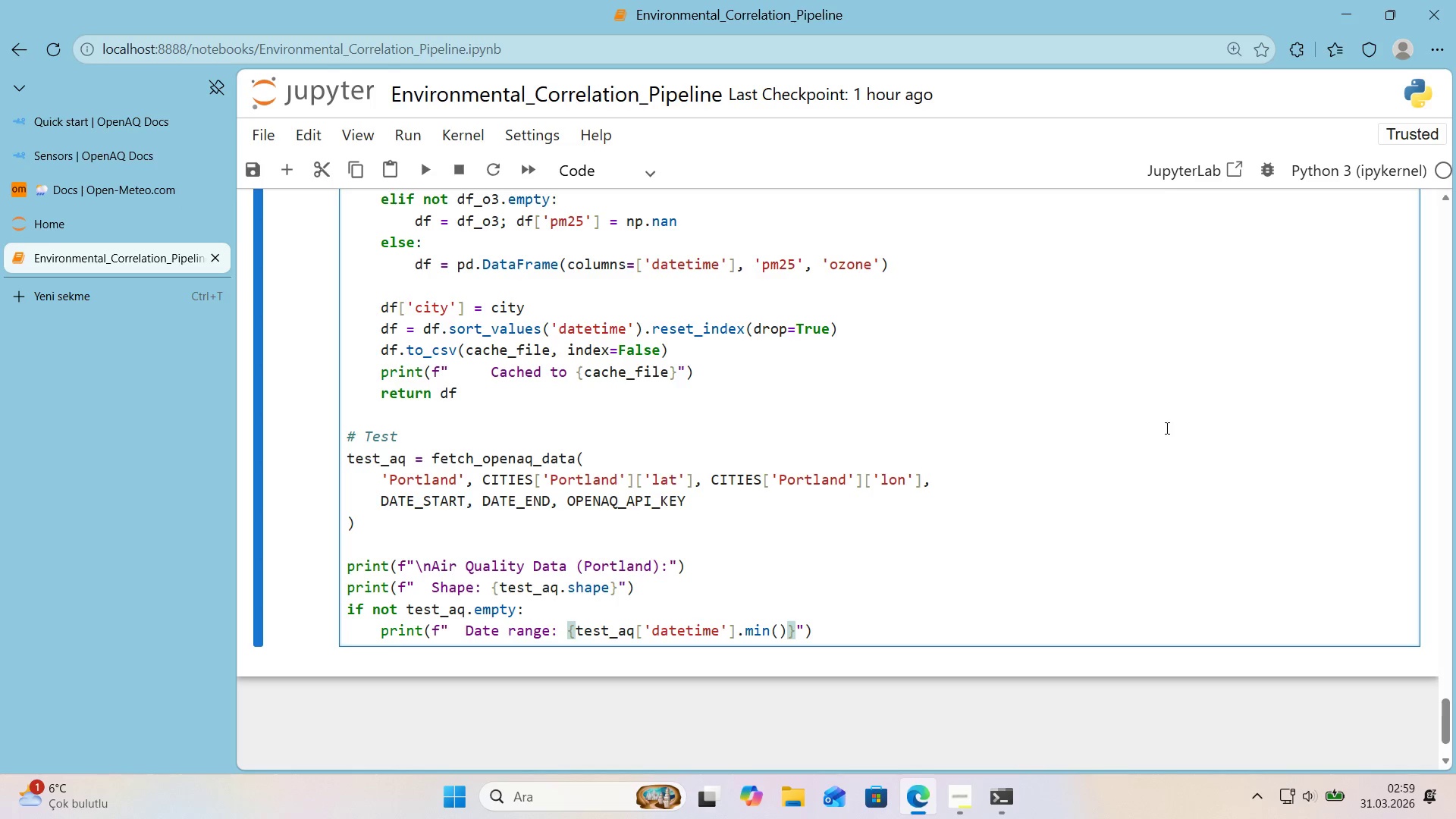 
type( to )
 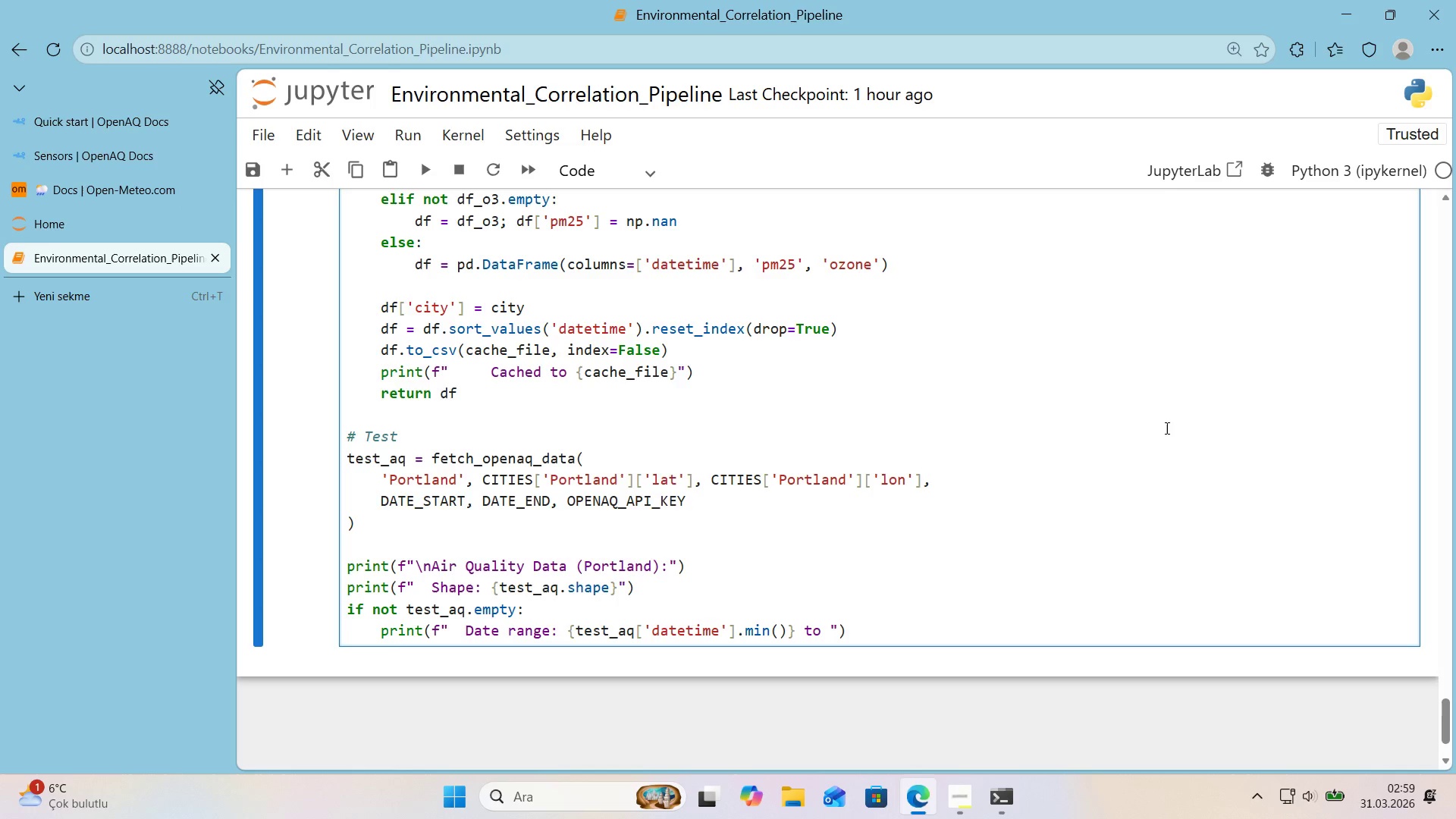 
key(Alt+Control+7)
 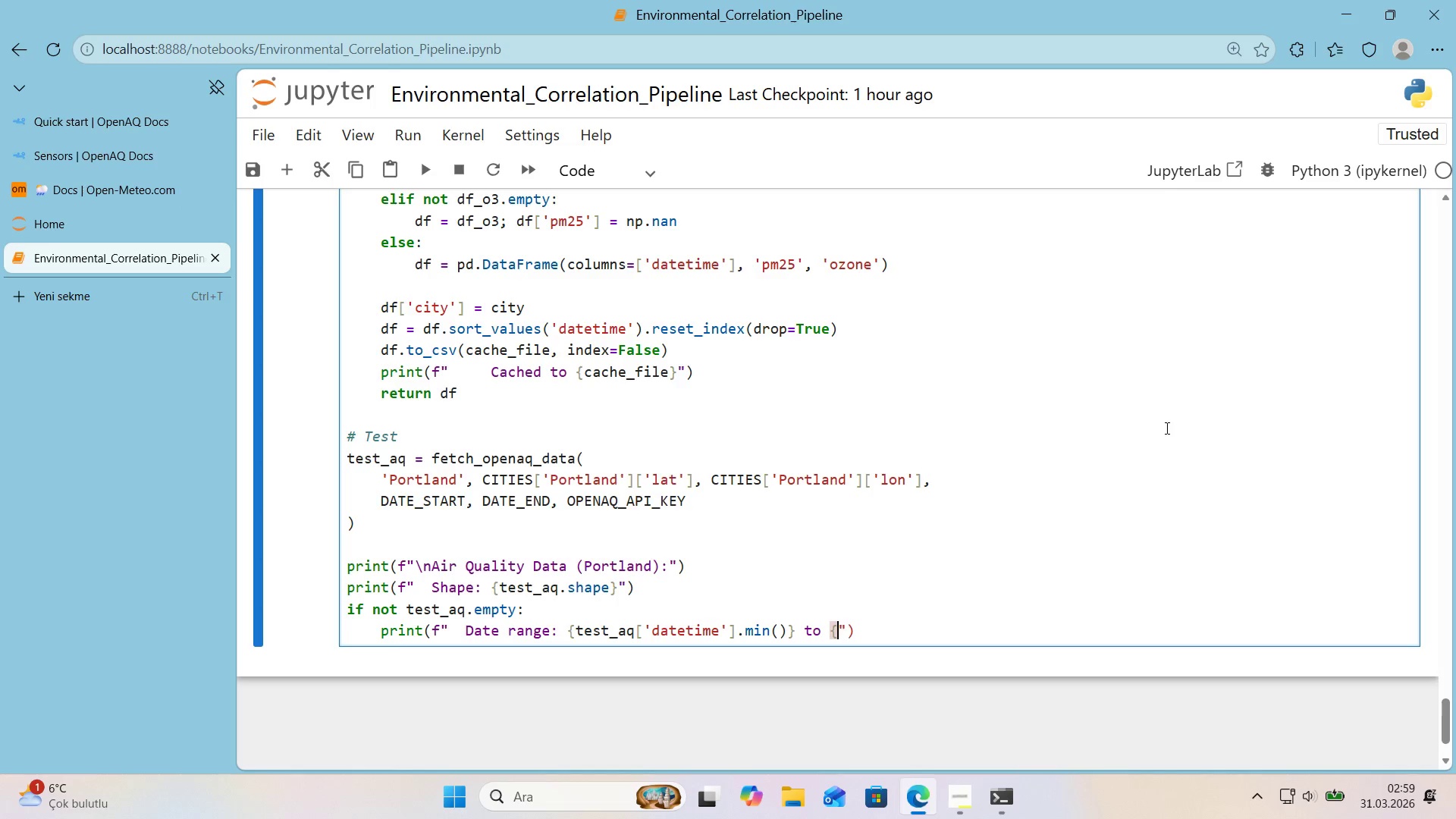 
key(Alt+Control+0)
 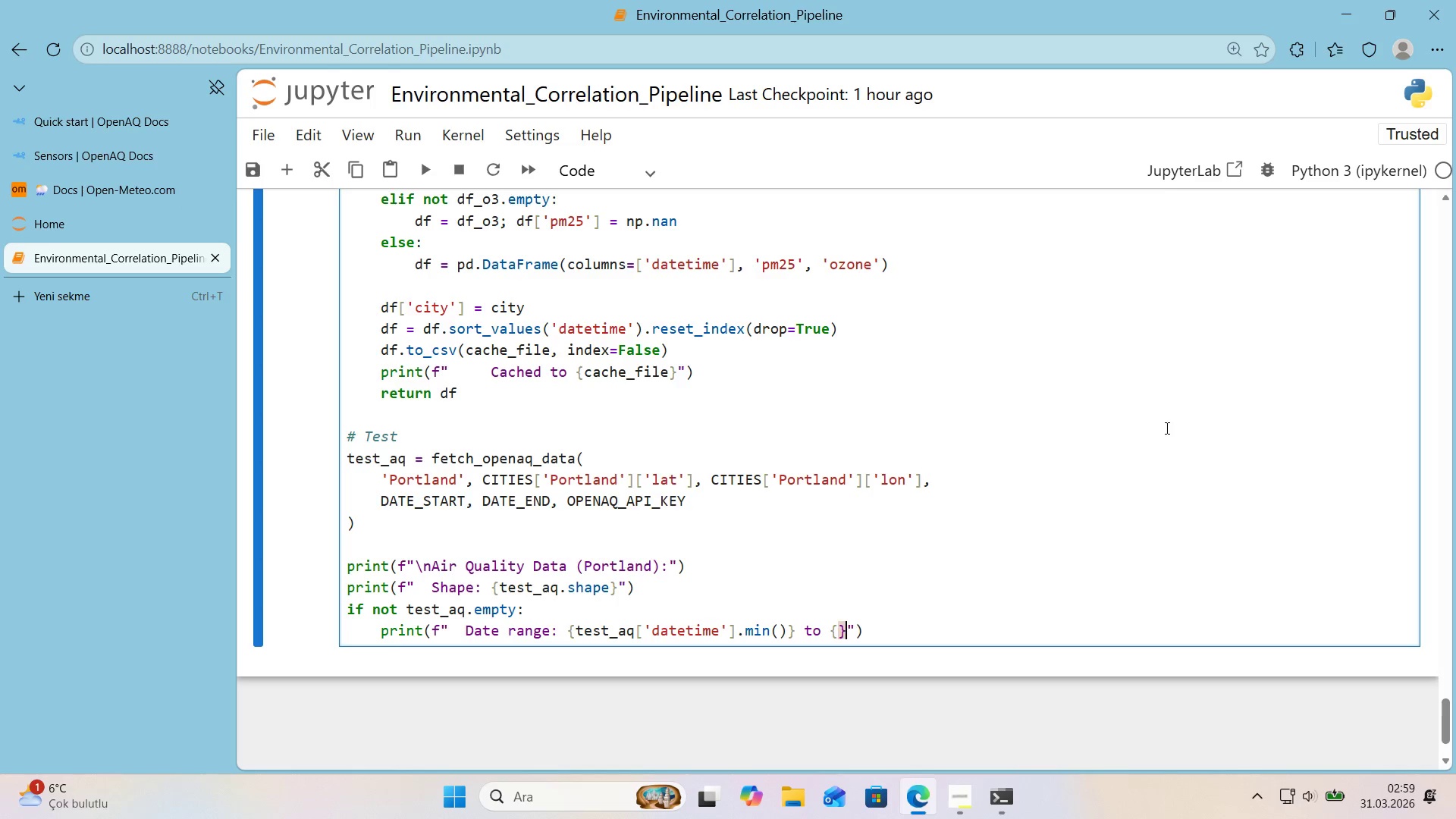 
key(ArrowLeft)
 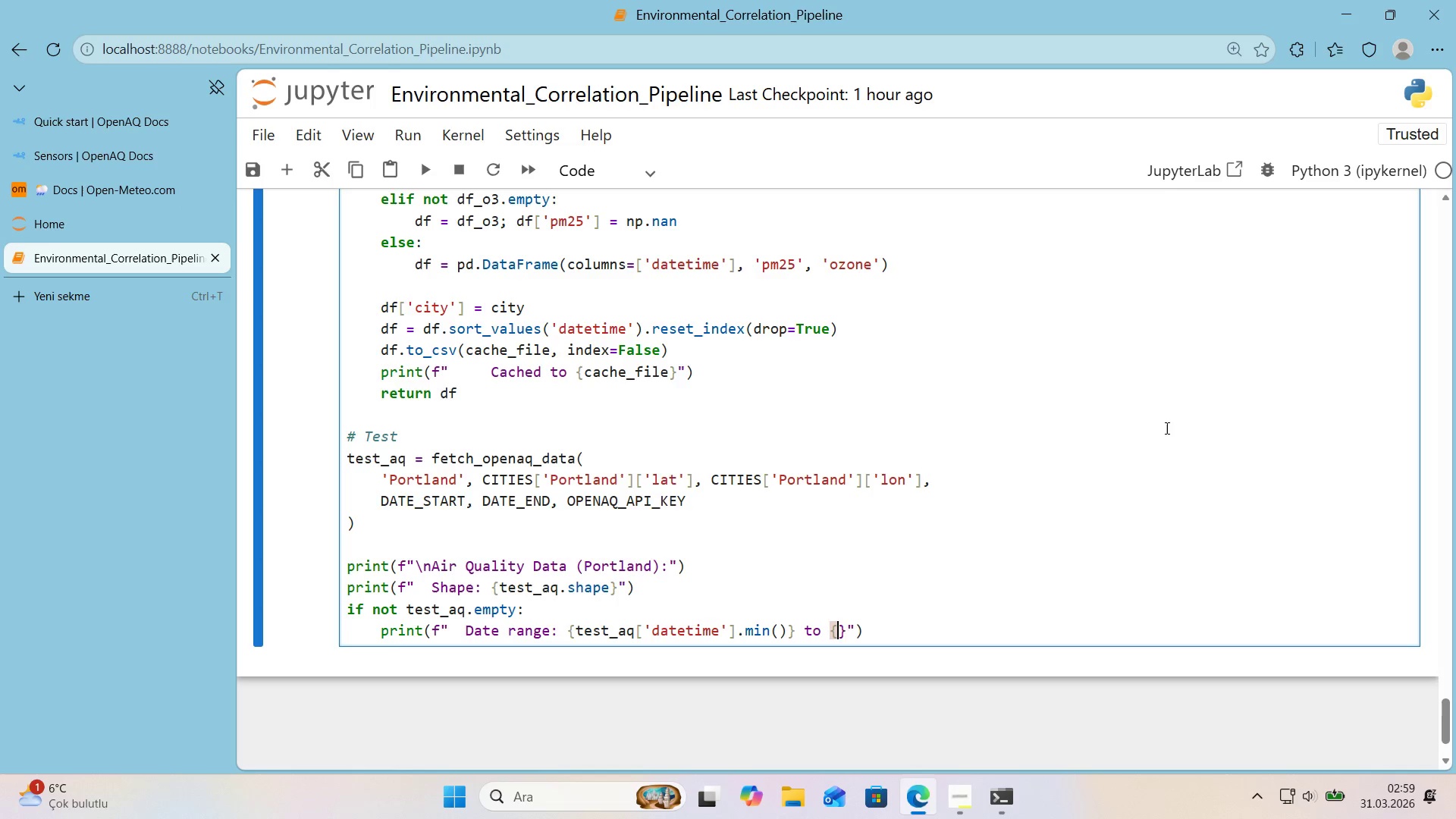 
type(test_aq)
 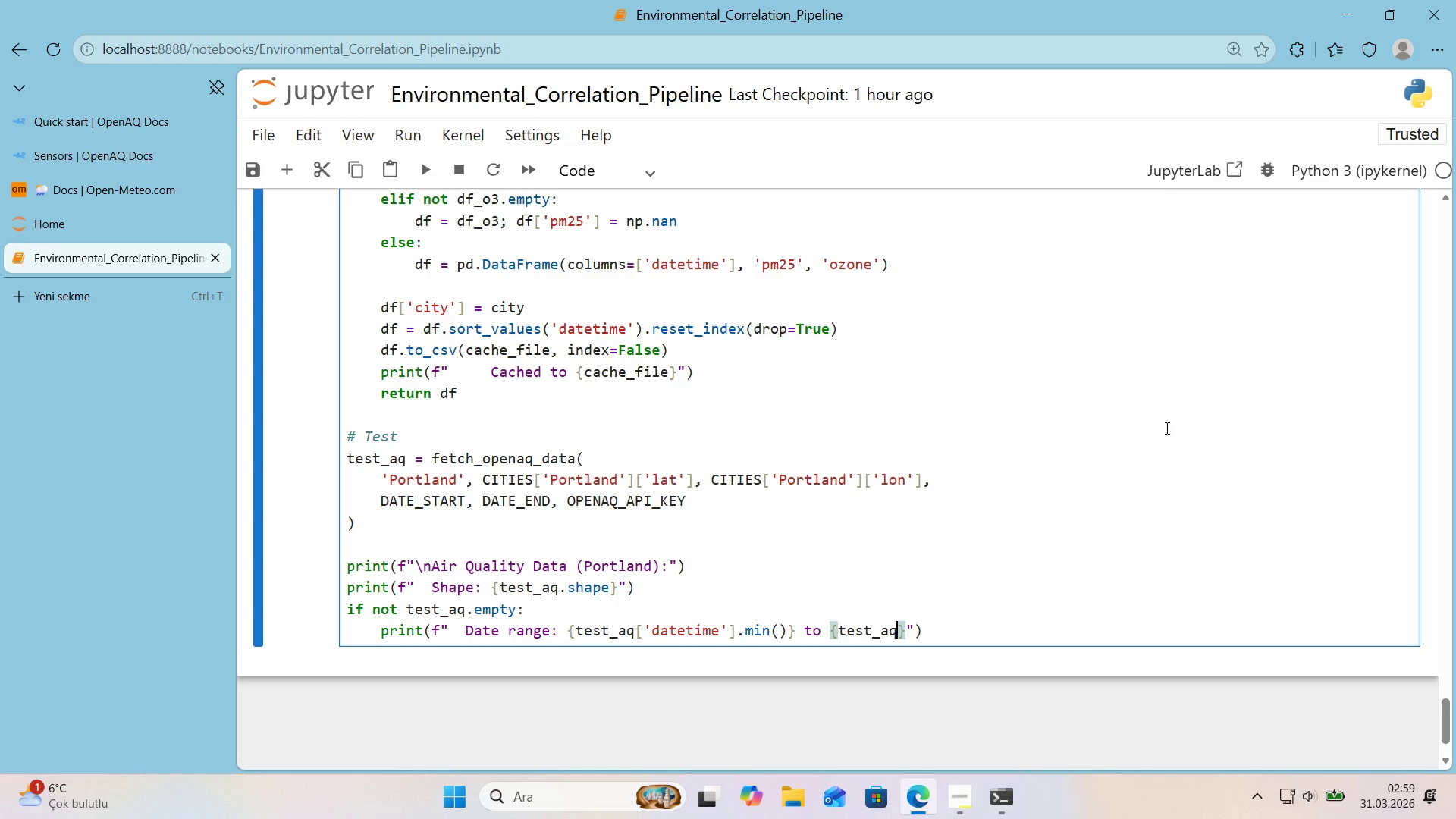 
key(Alt+Control+8)
 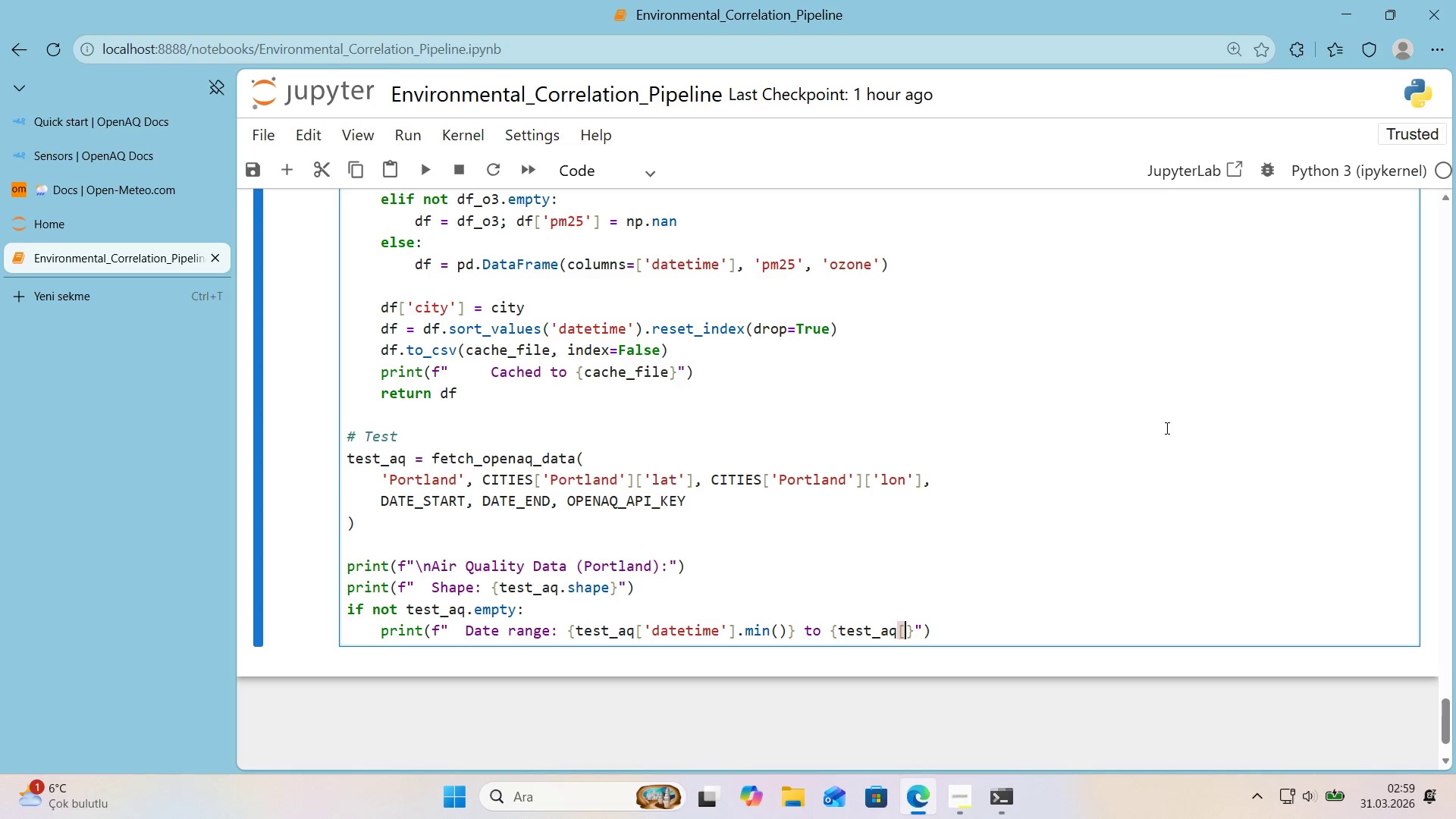 
key(Alt+Control+9)
 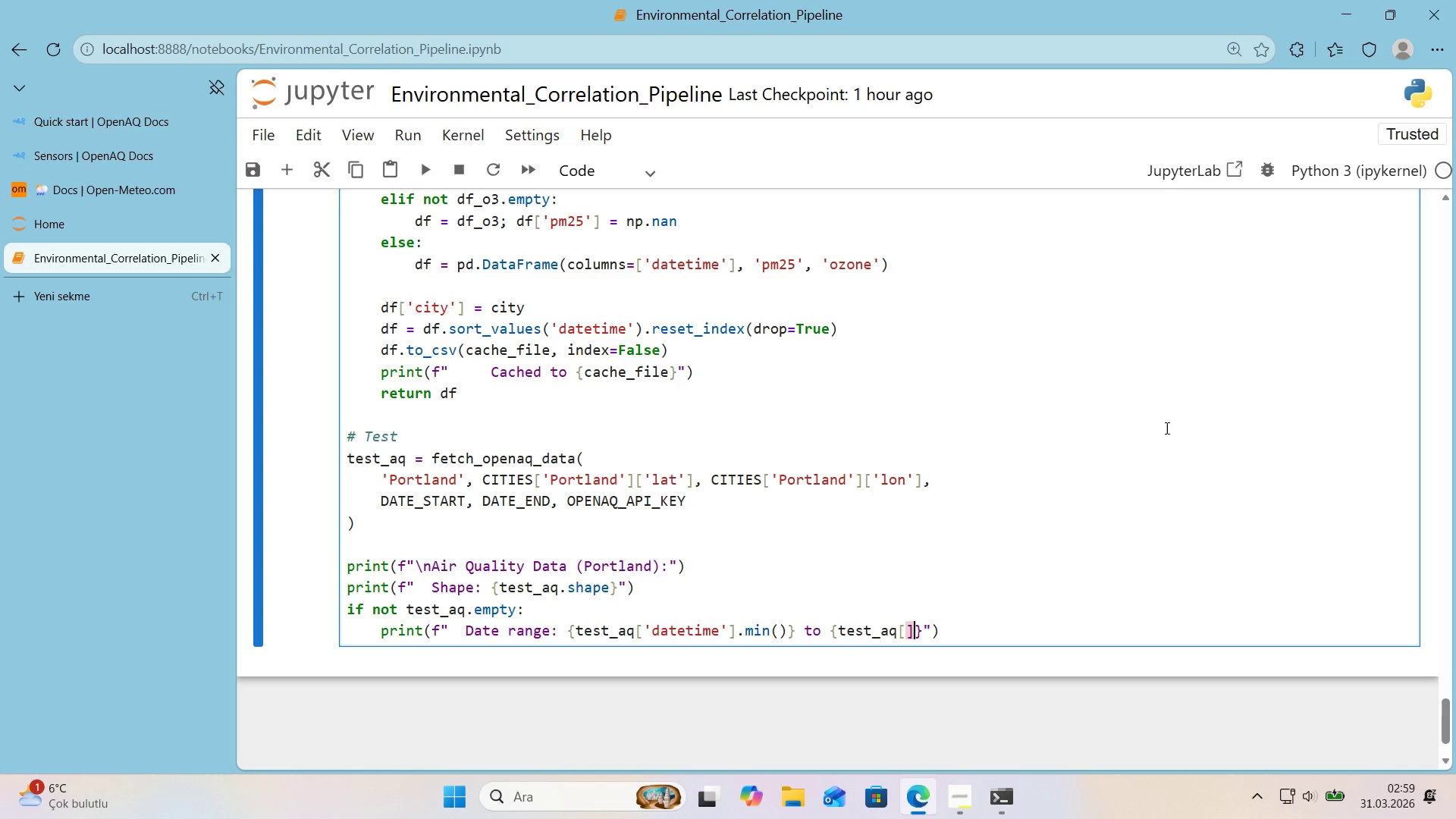 
key(ArrowLeft)
 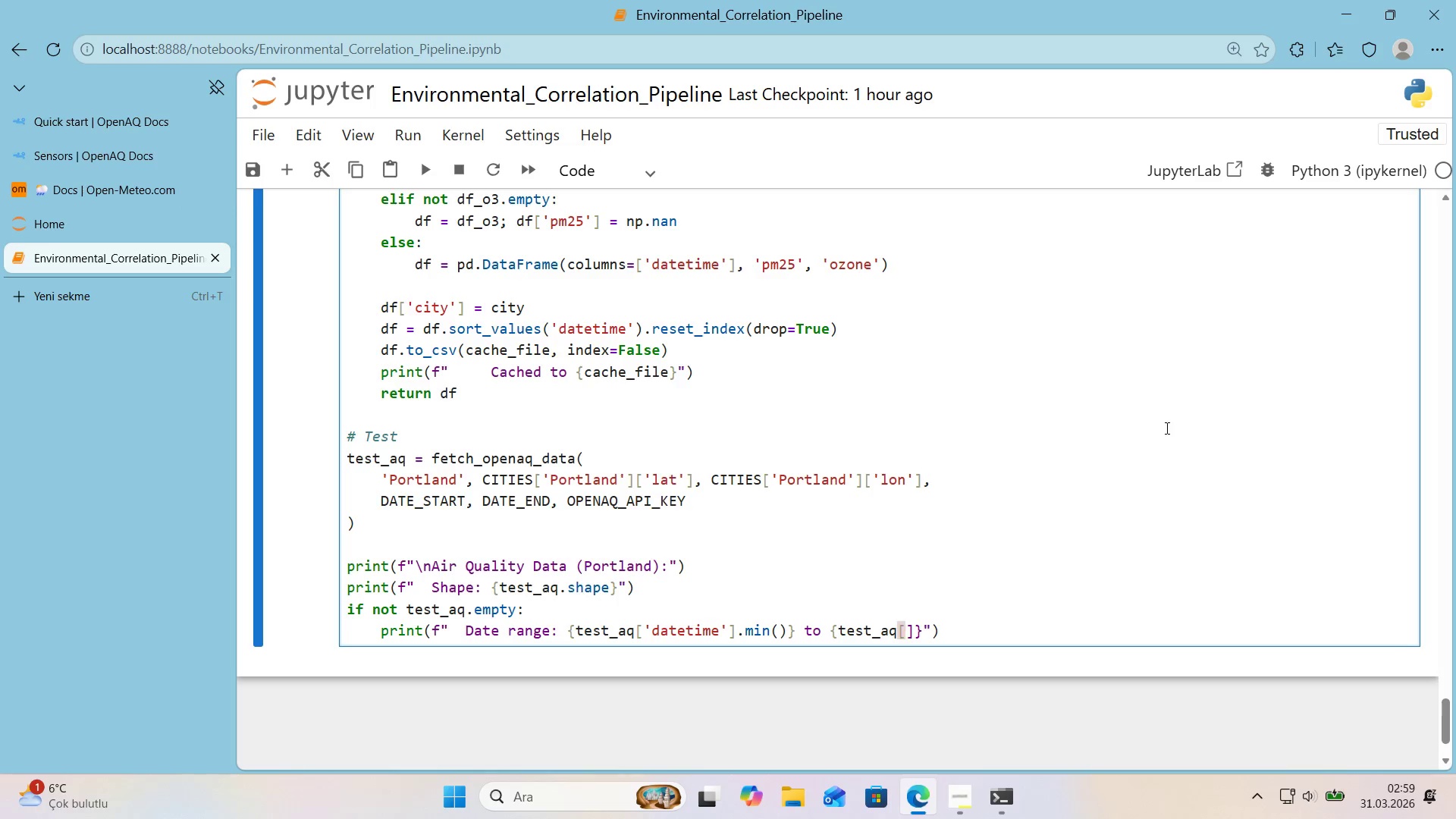 
type(@@)
 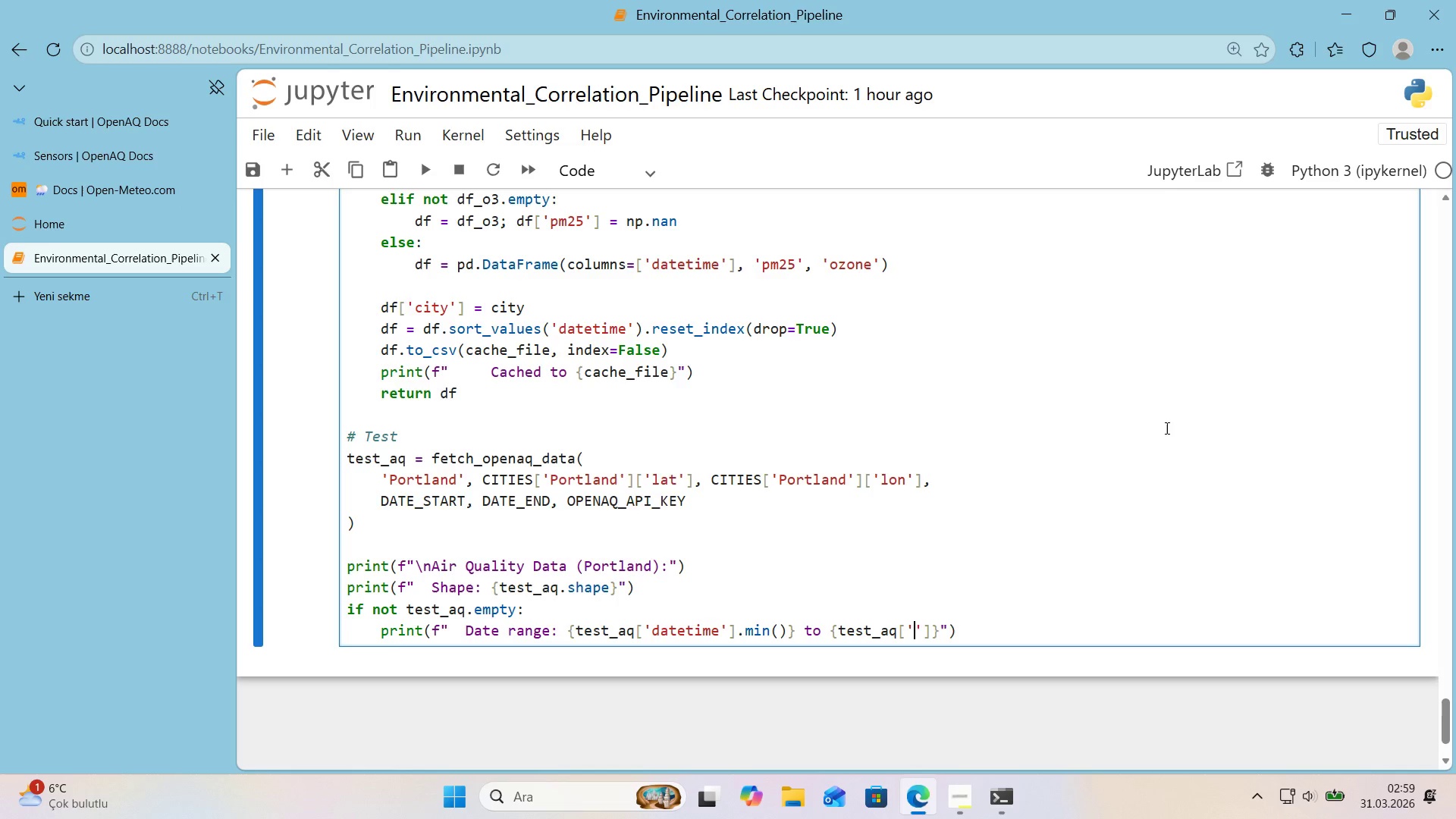 
key(ArrowLeft)
 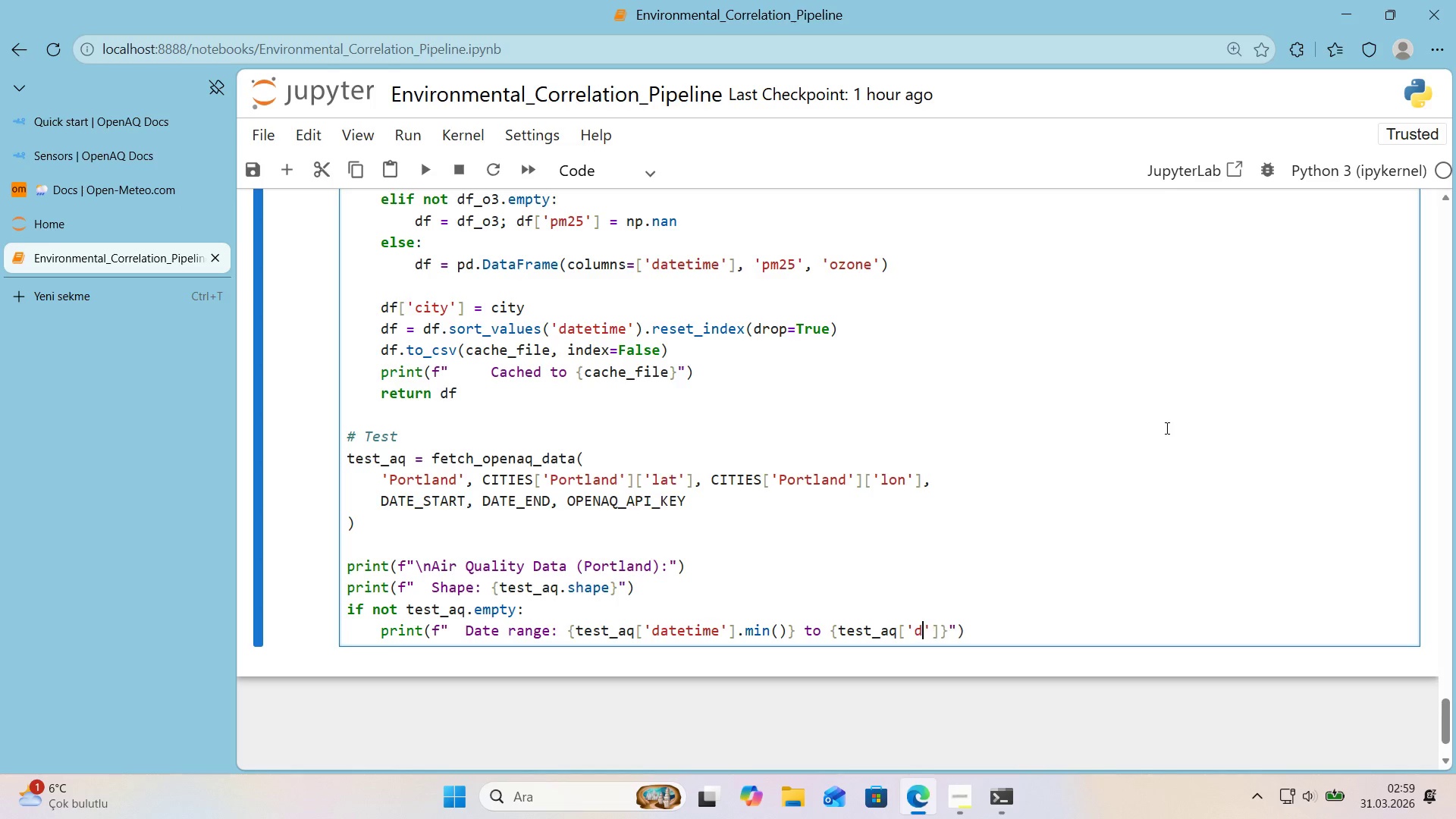 
type(datet'me)
 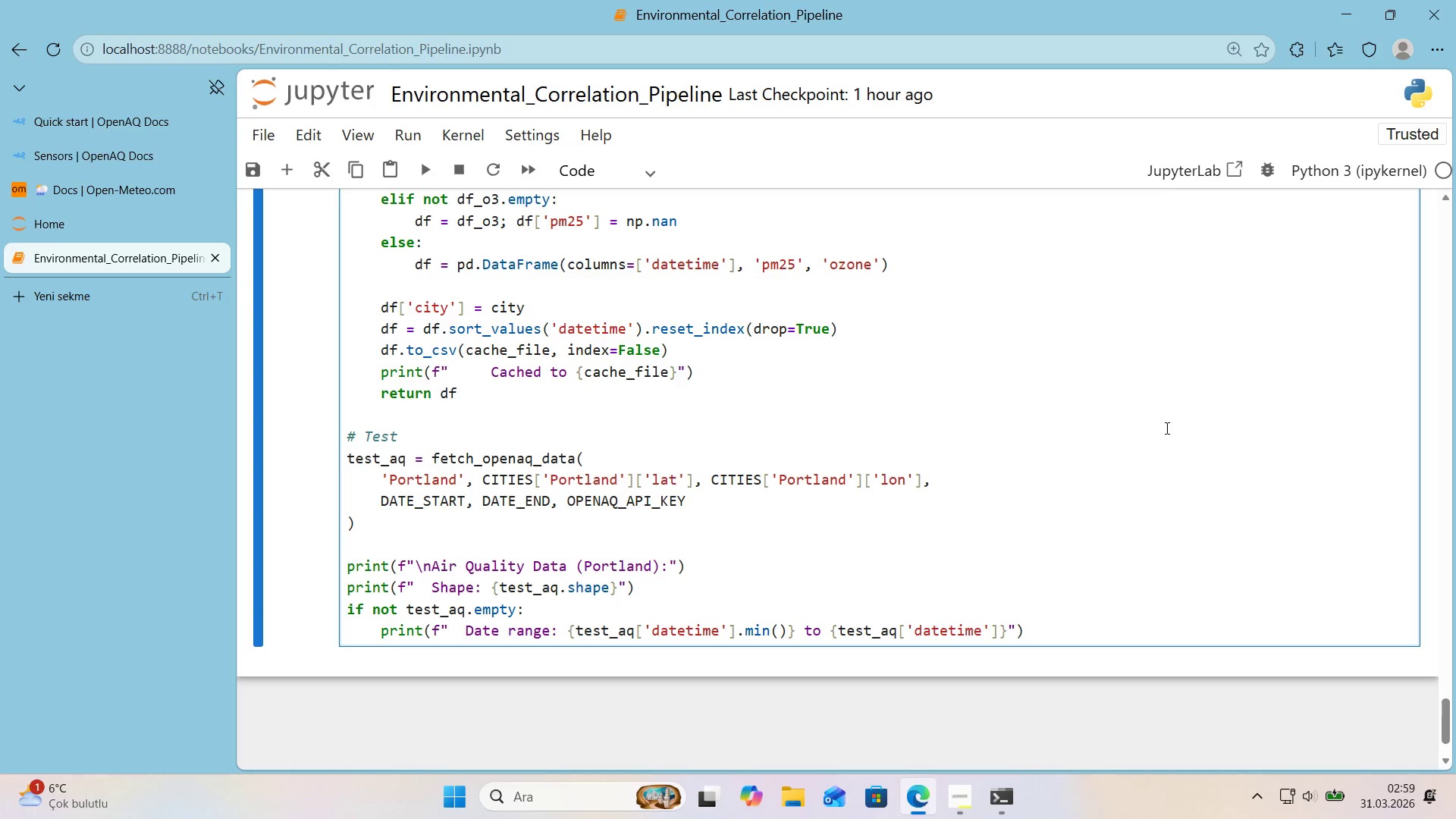 
key(ArrowRight)
 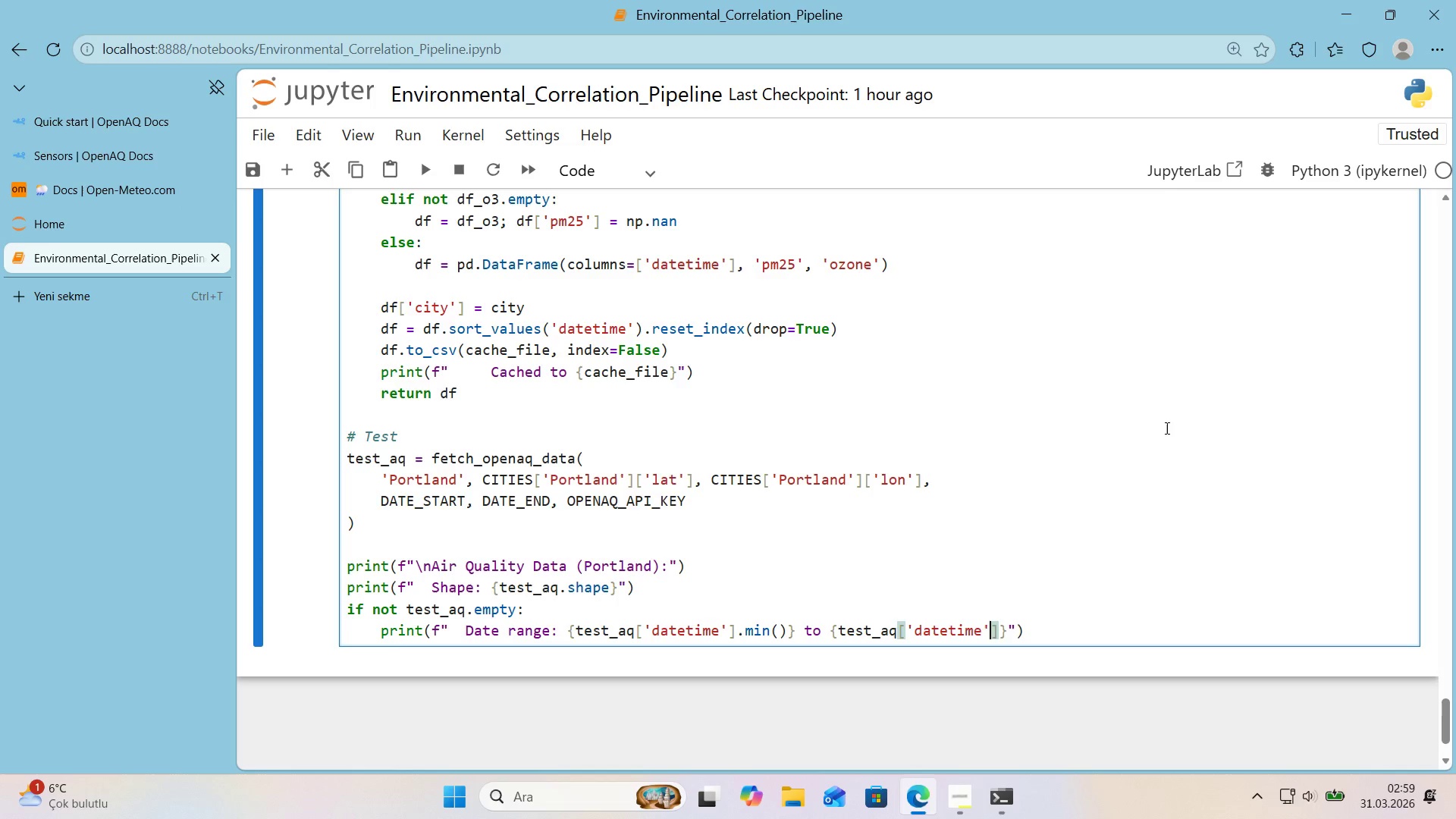 
key(ArrowRight)
 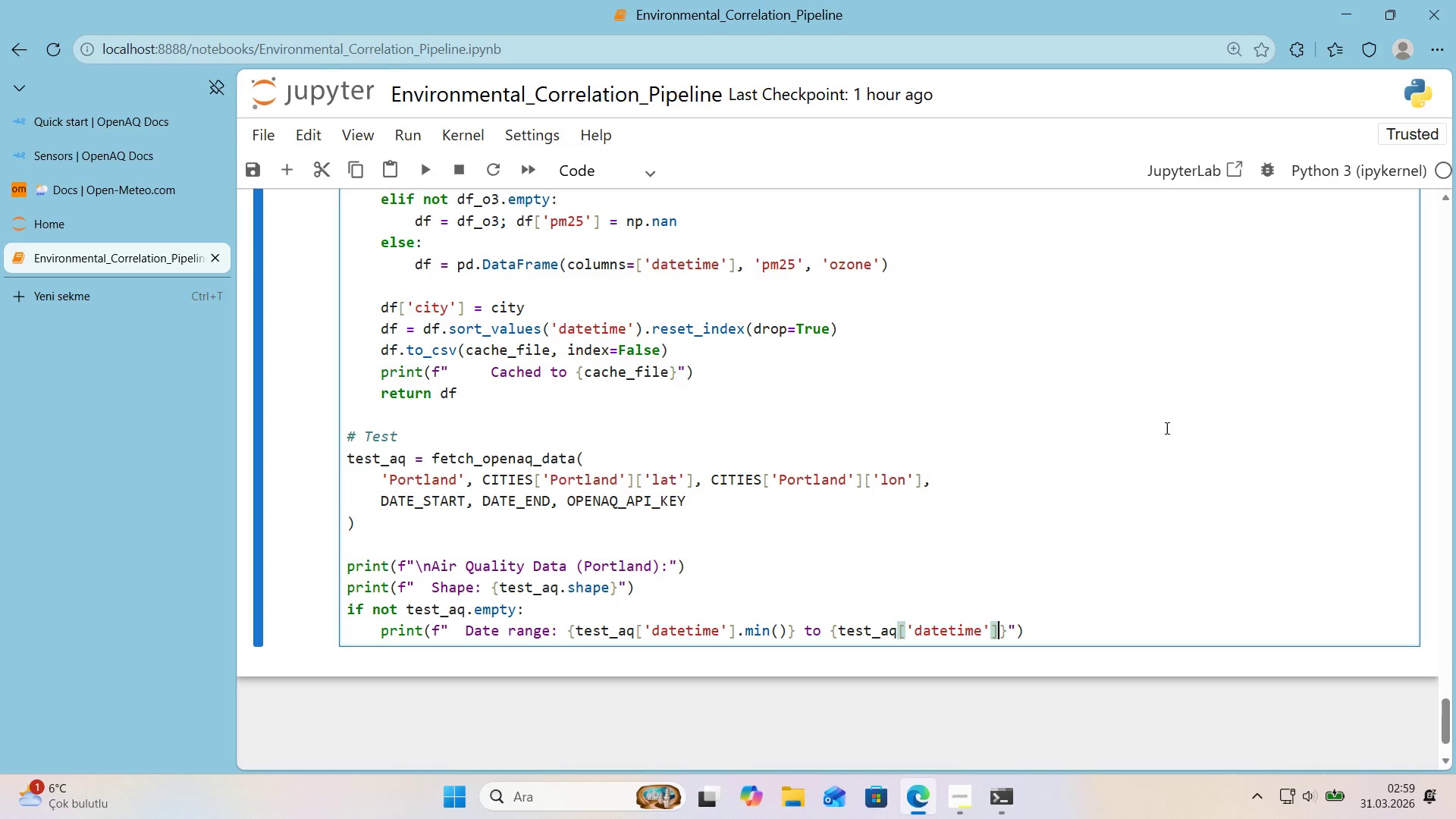 
type(.max*()
 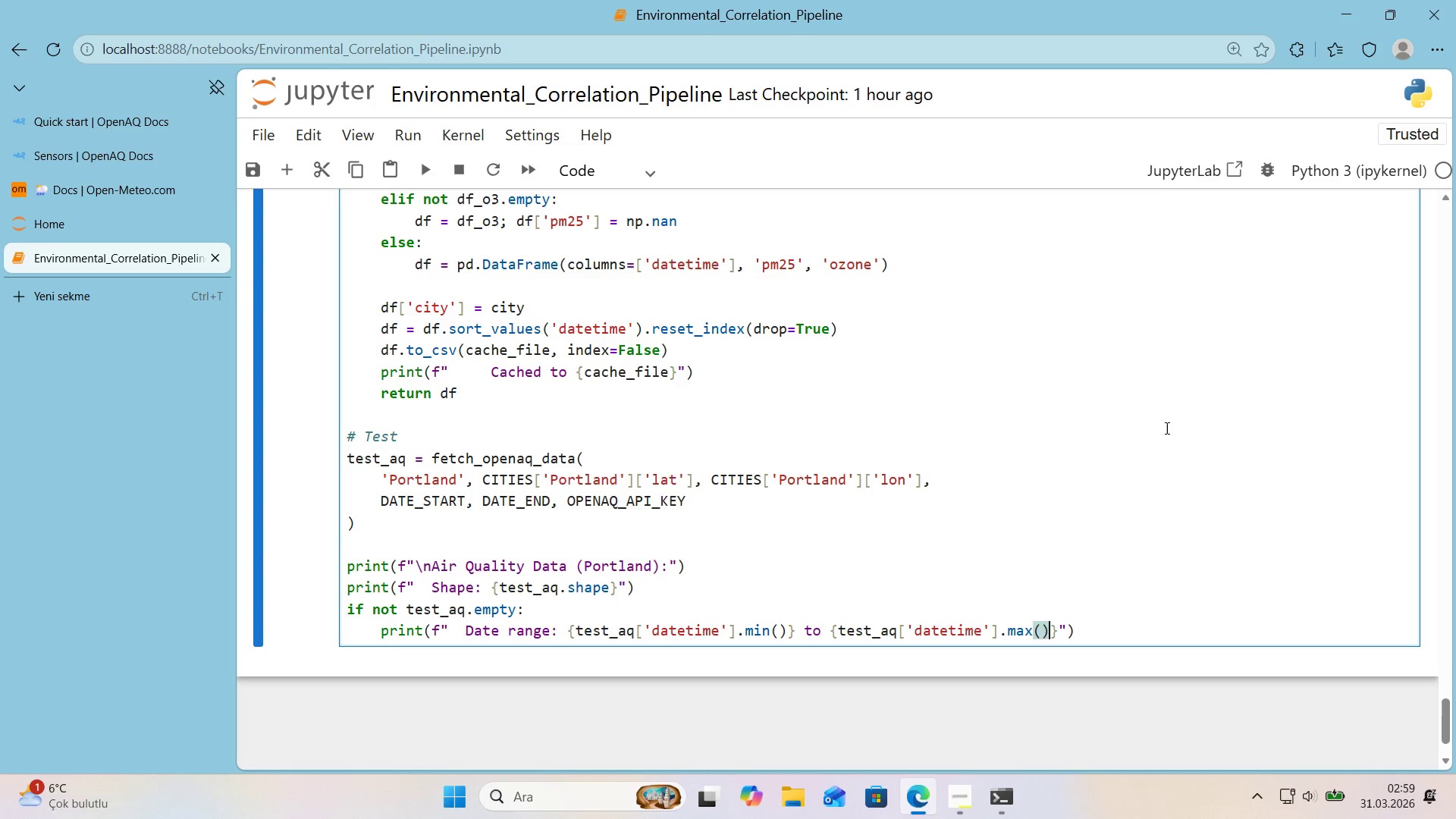 
key(ArrowRight)
 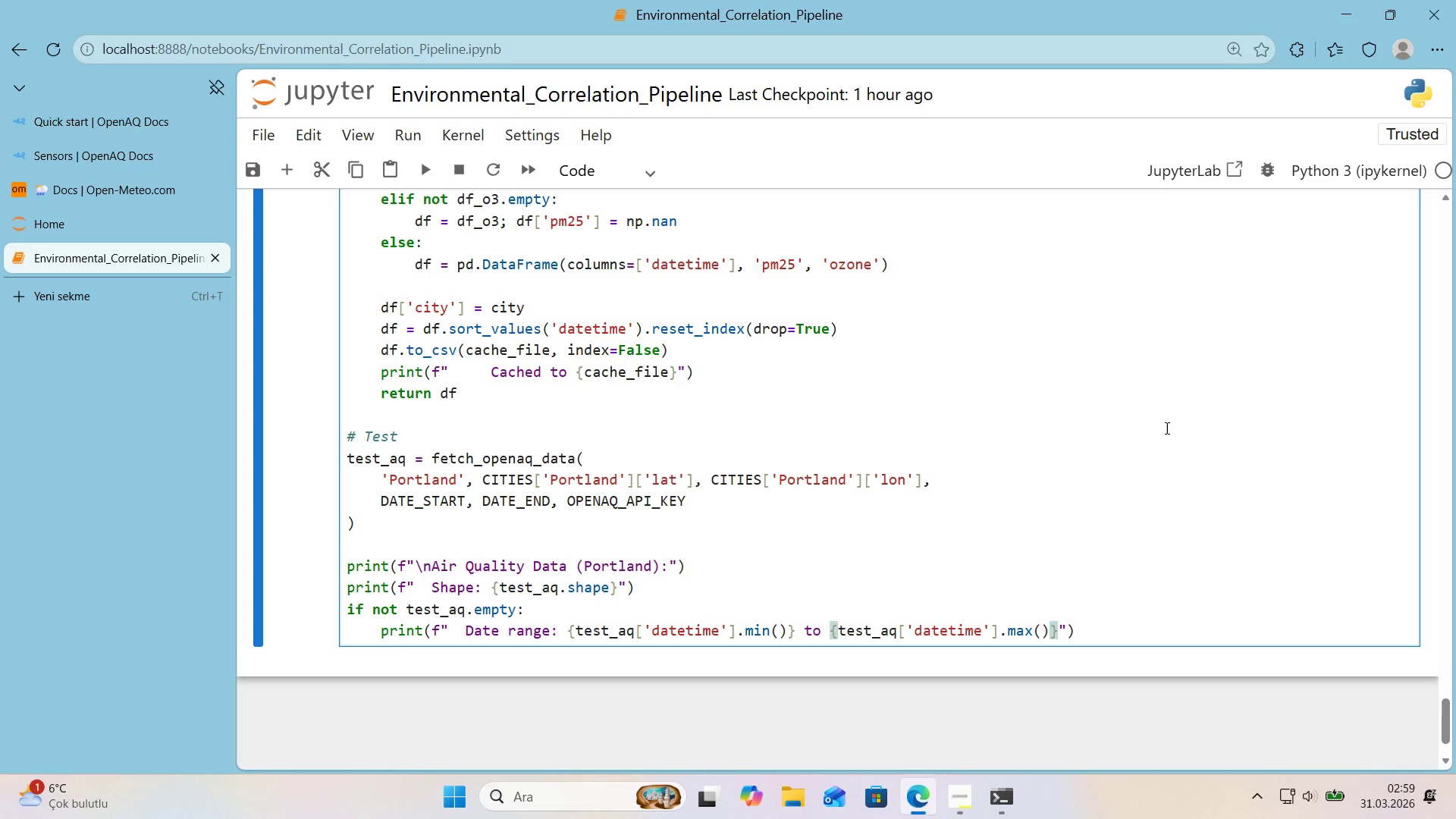 
key(ArrowRight)
 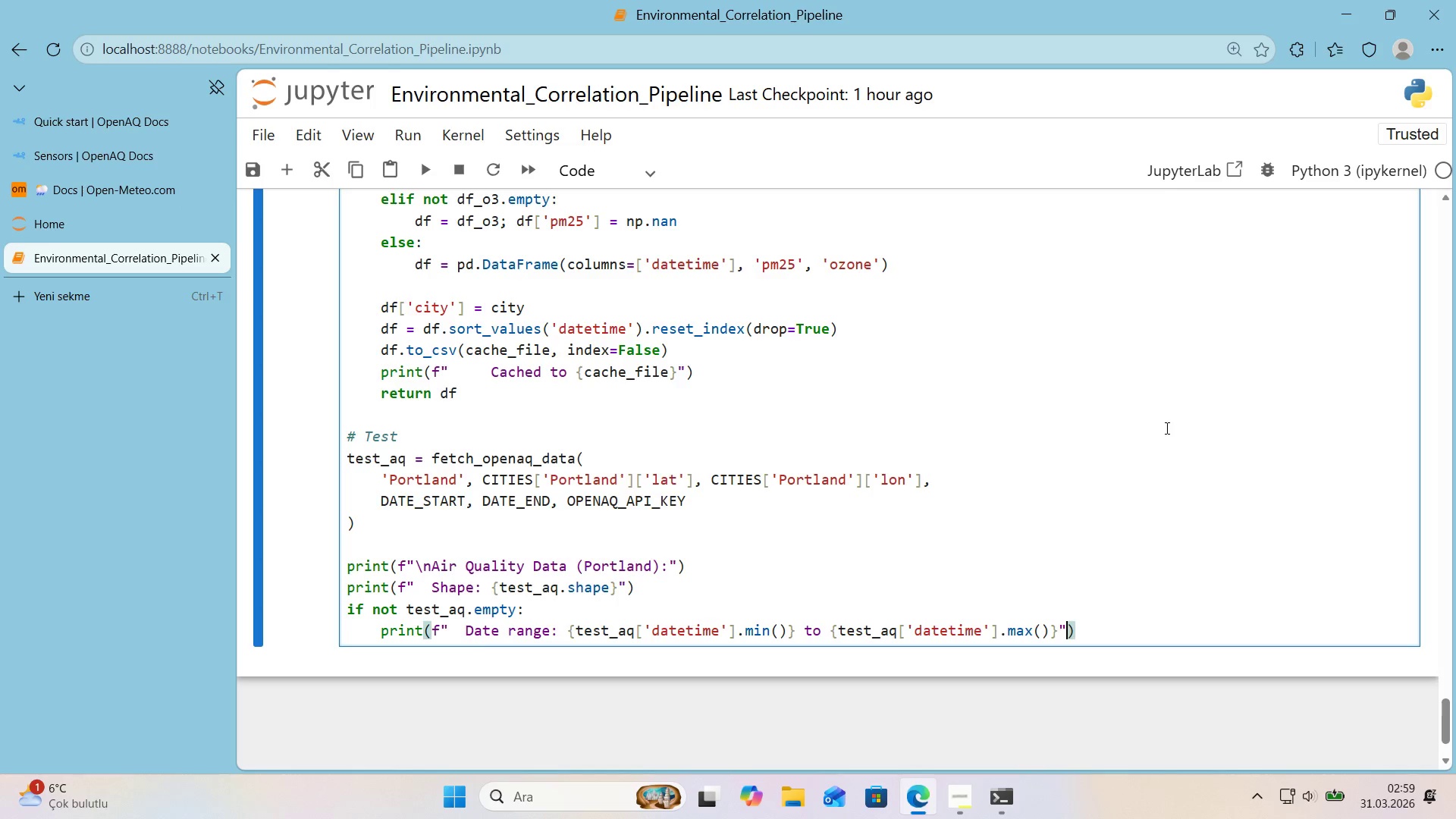 
key(ArrowRight)
 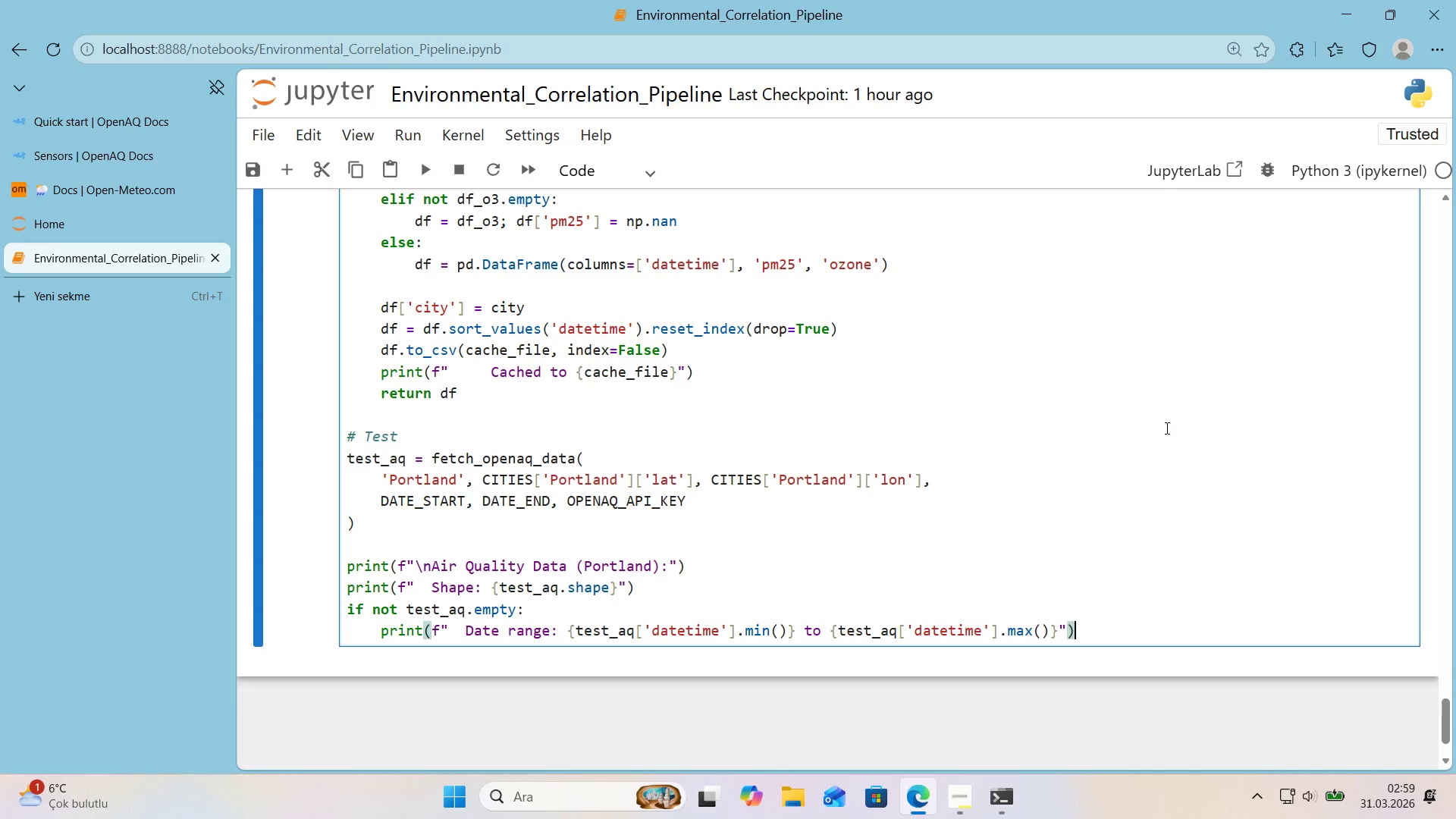 
key(Enter)
 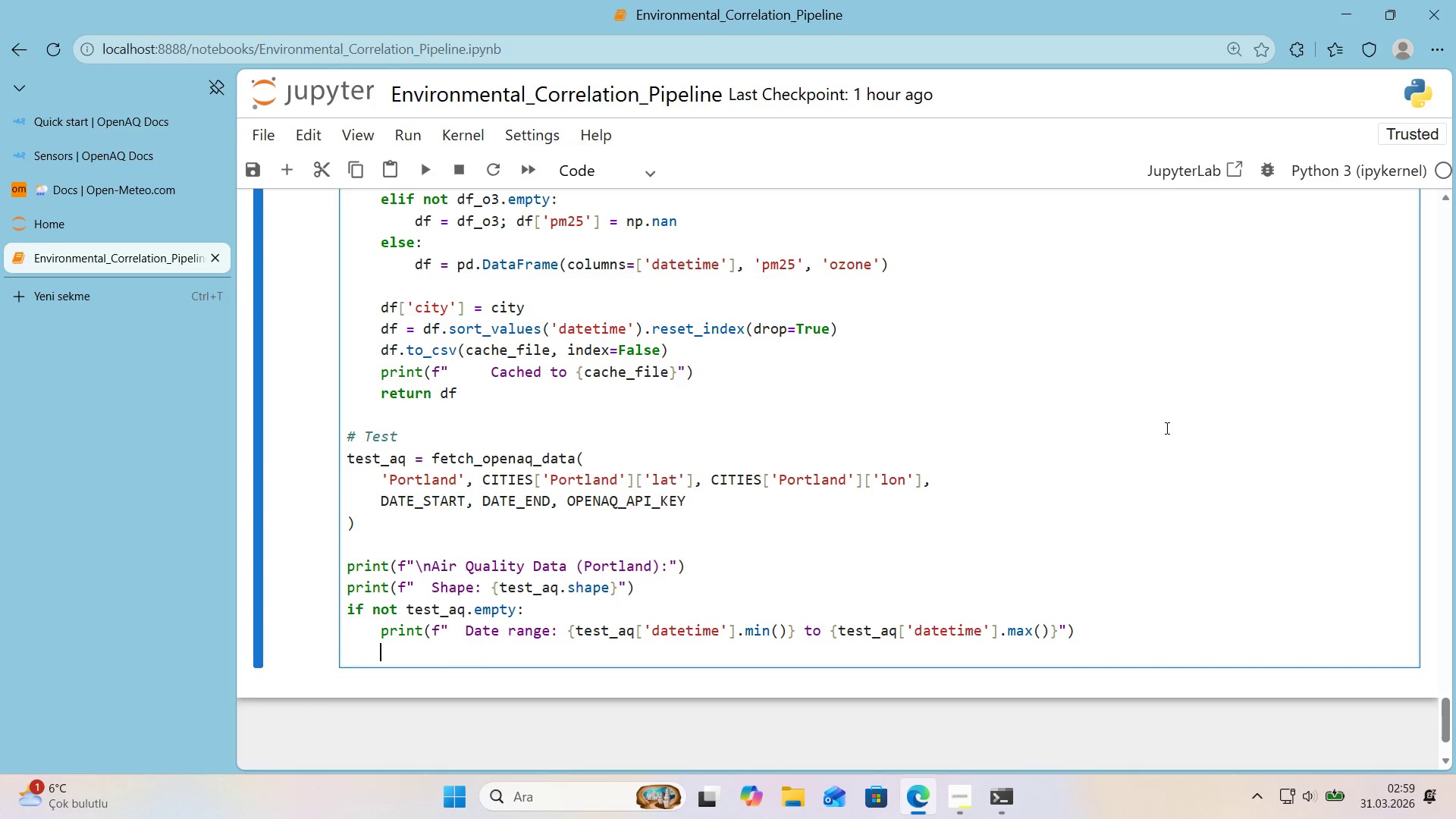 
type(pr'nt*()
 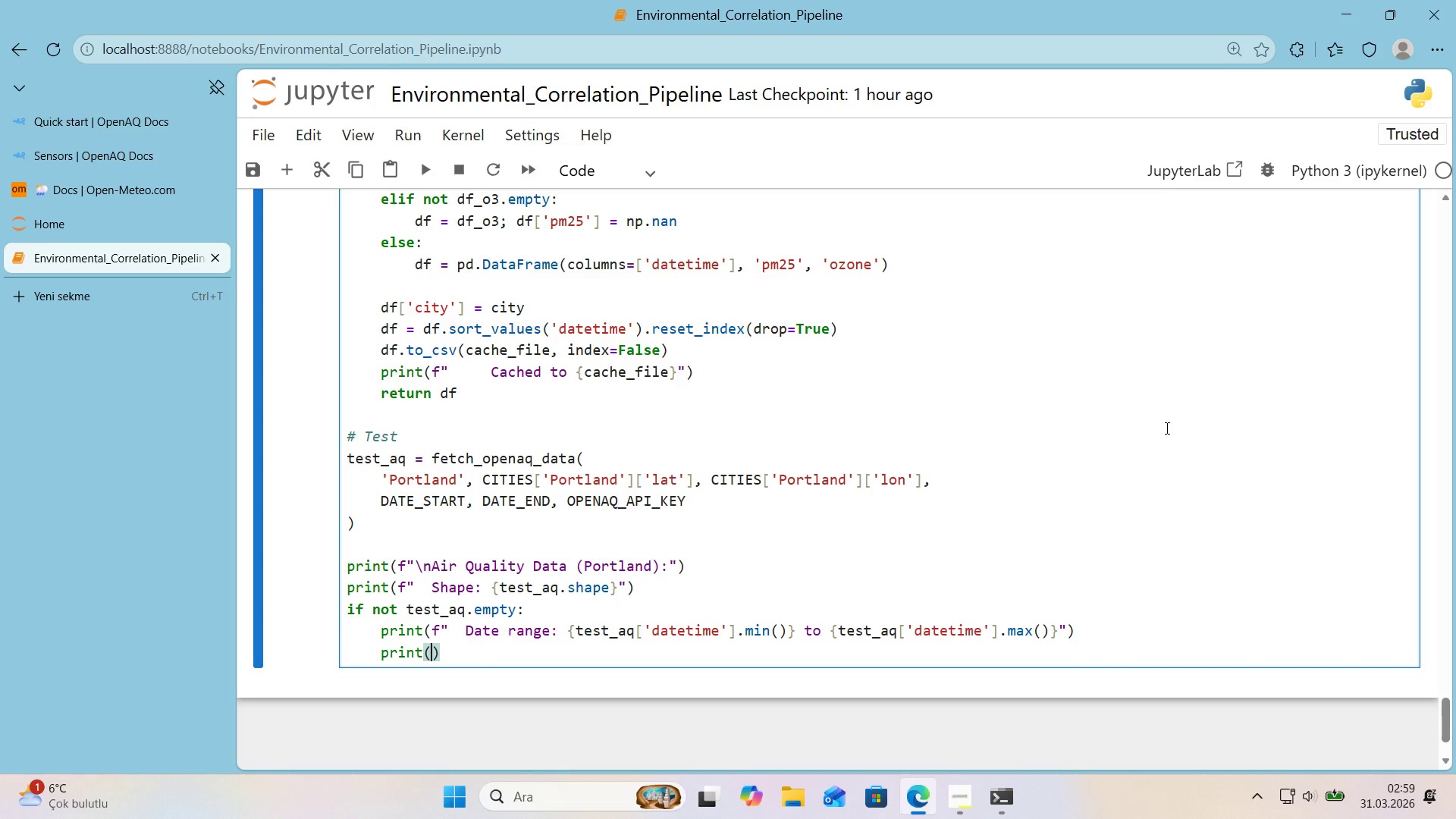 
 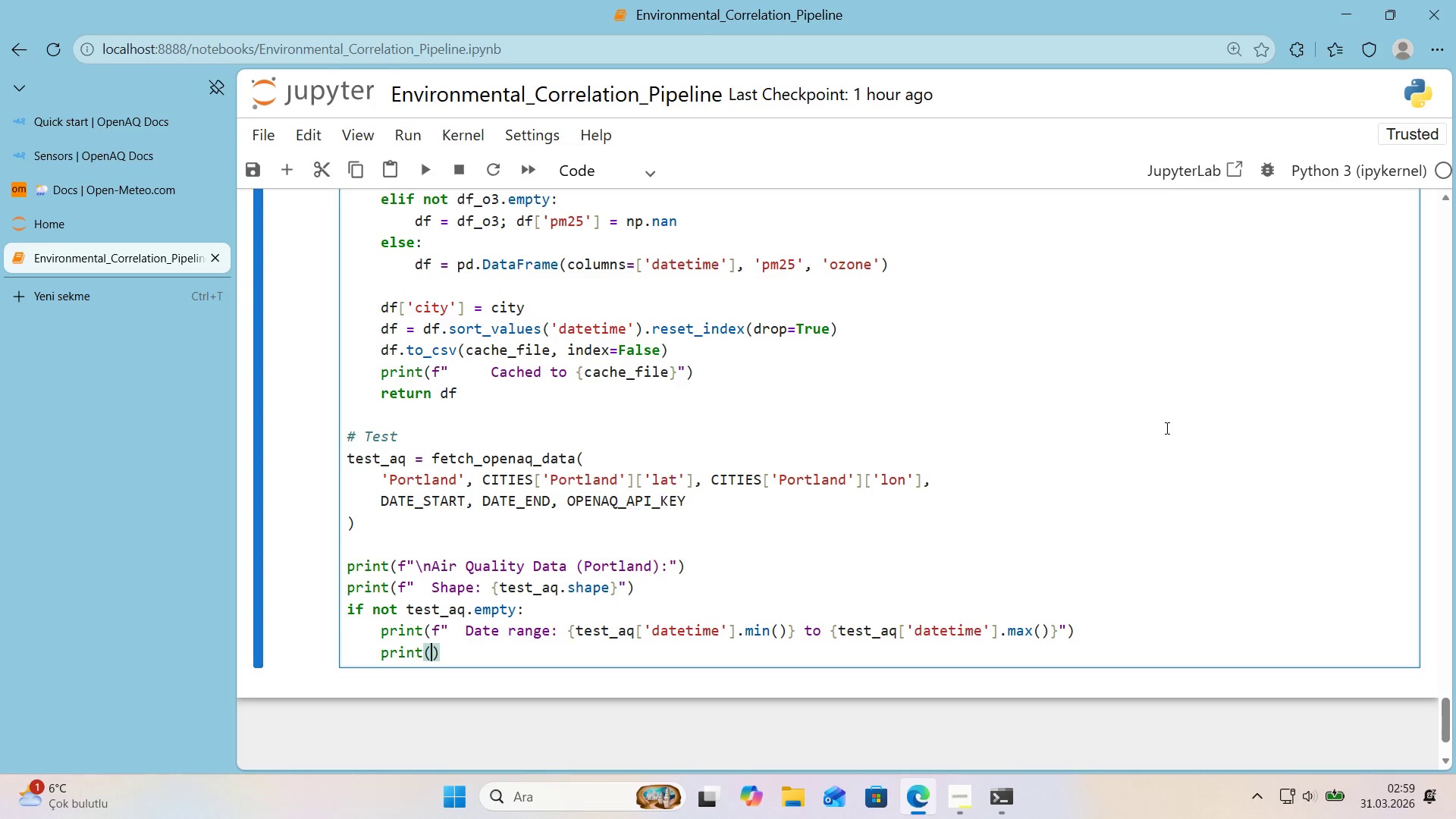 
key(ArrowLeft)
 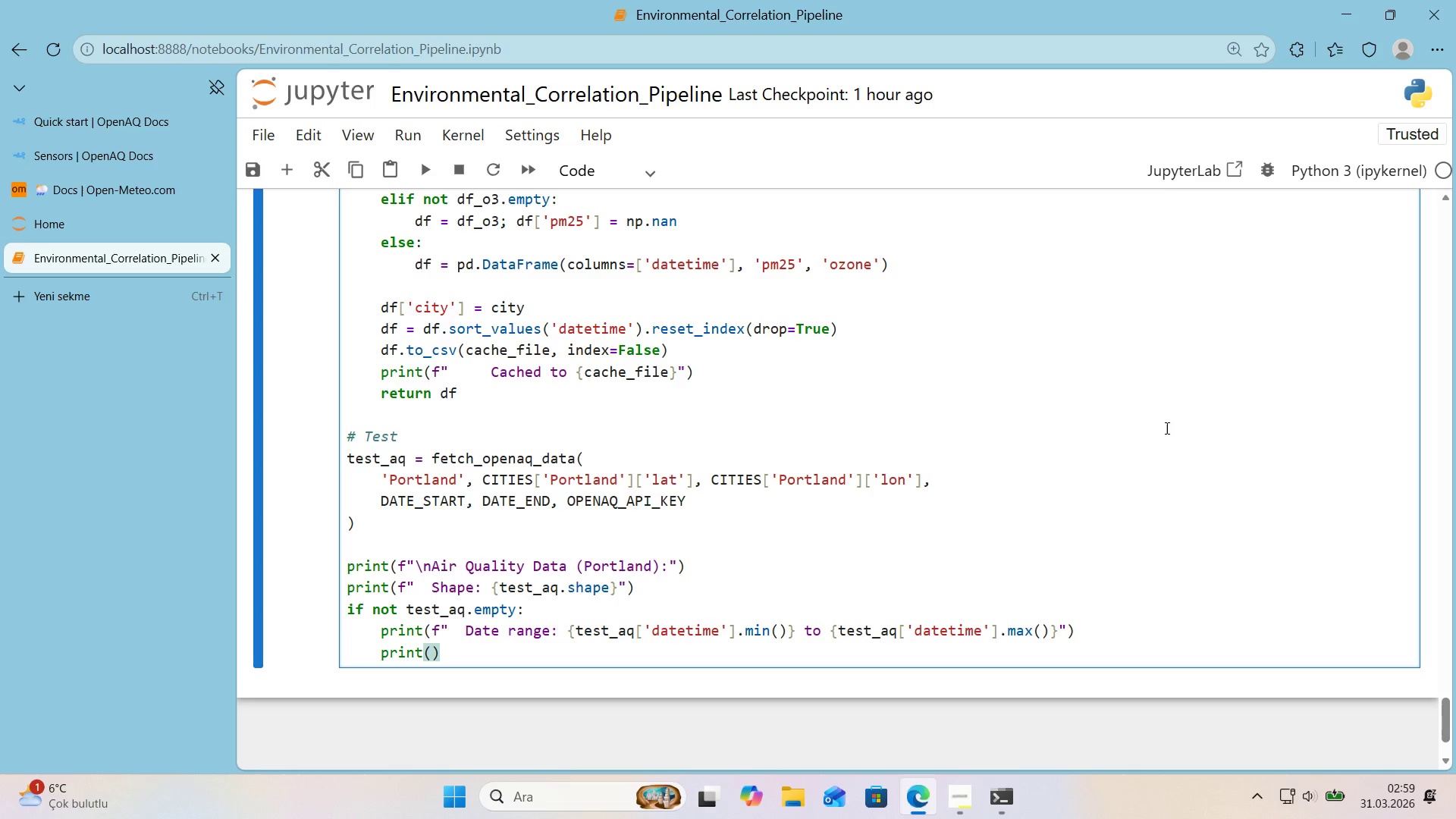 
type(f   PM2.5 range>)
 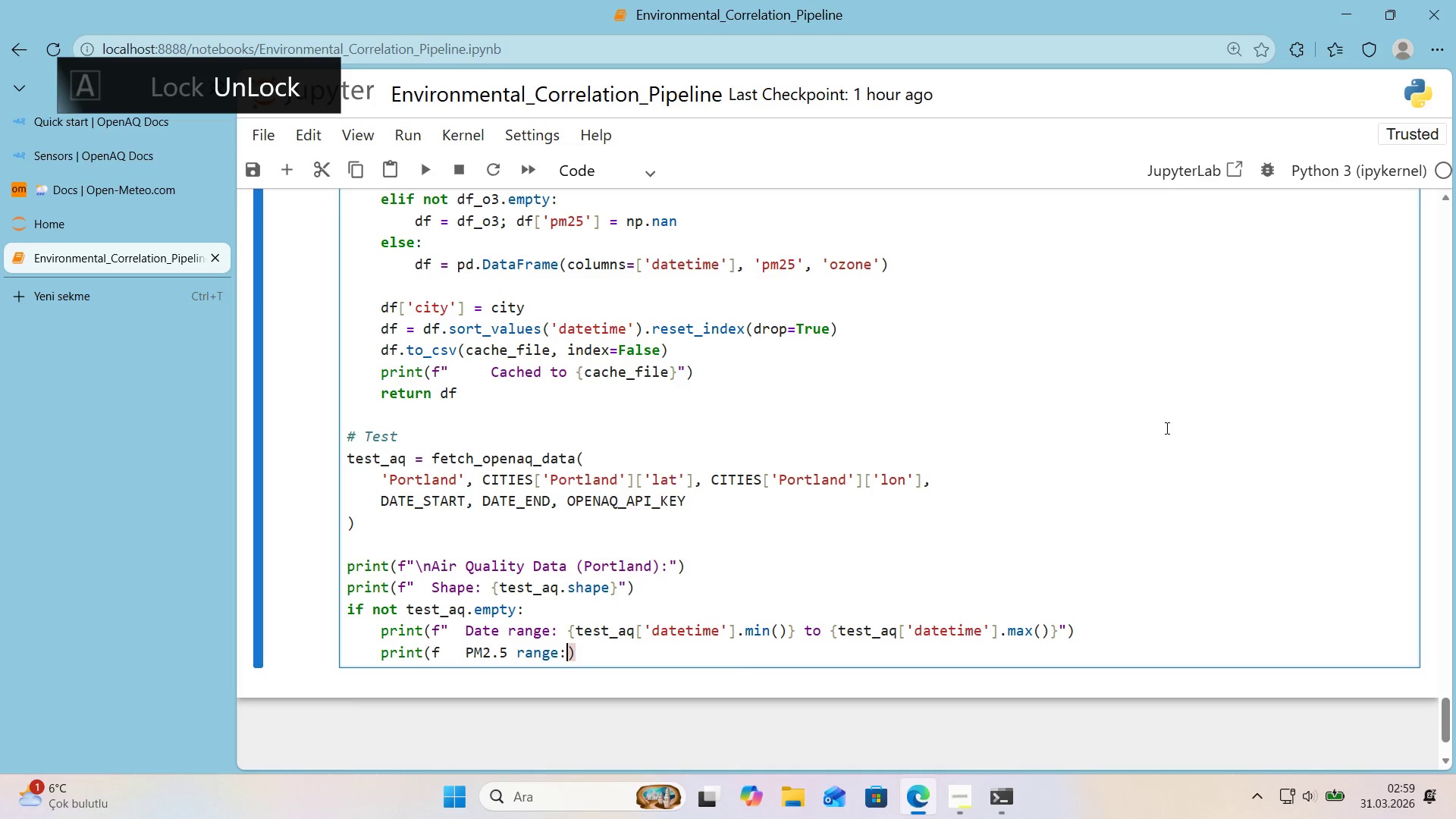 
hold_key(key=ArrowLeft, duration=0.84)
 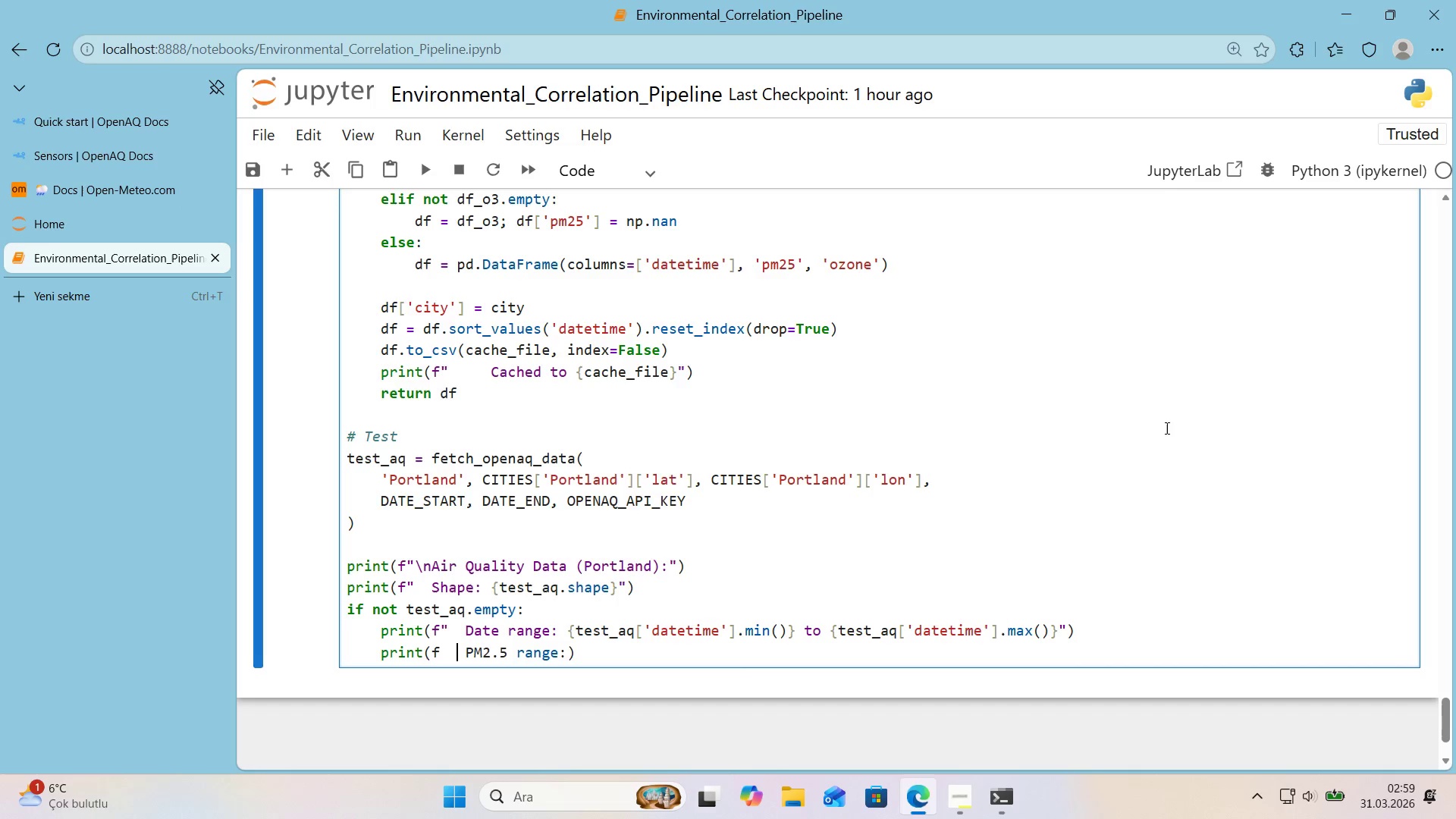 
key(ArrowLeft)
 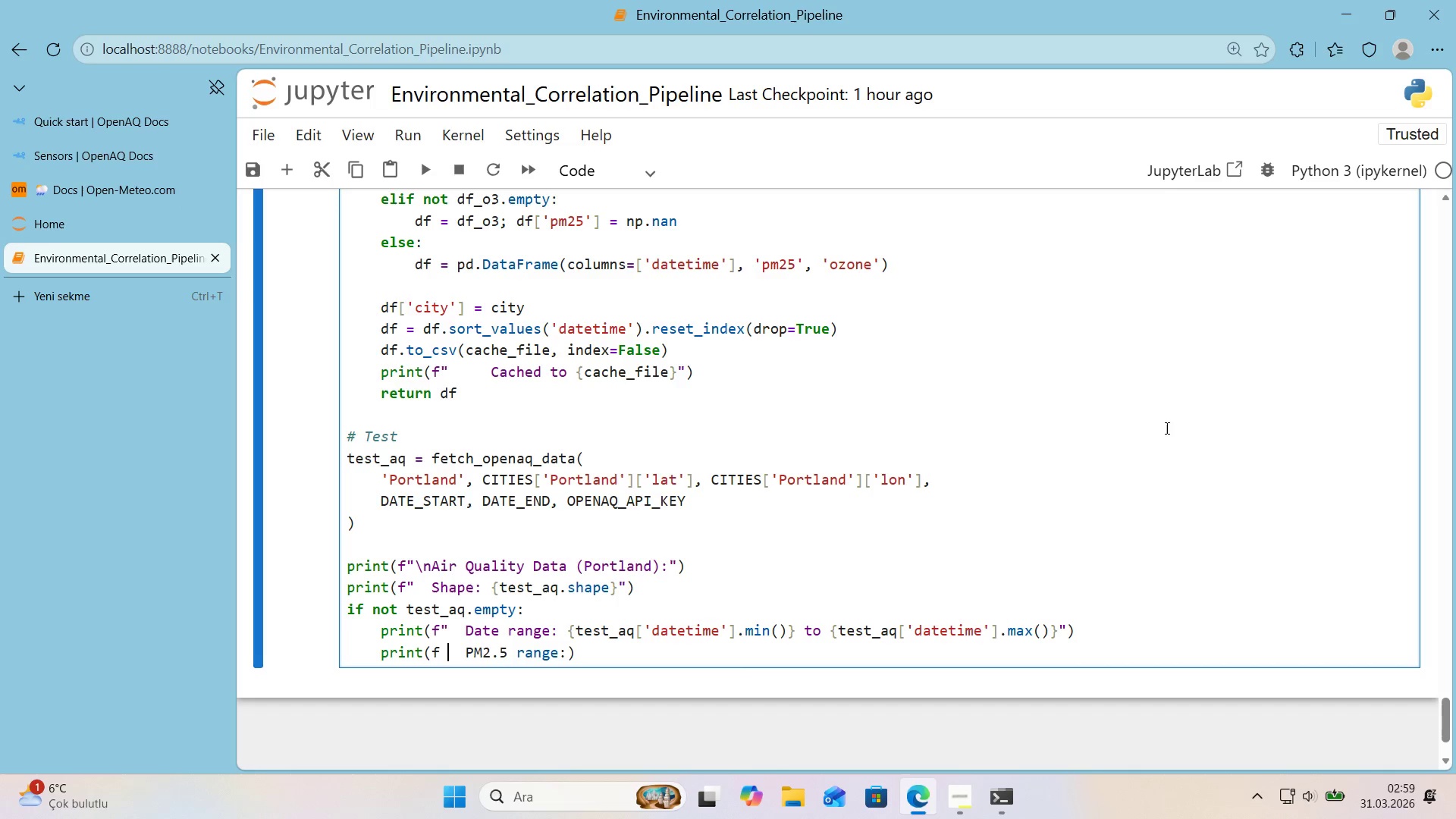 
key(ArrowLeft)
 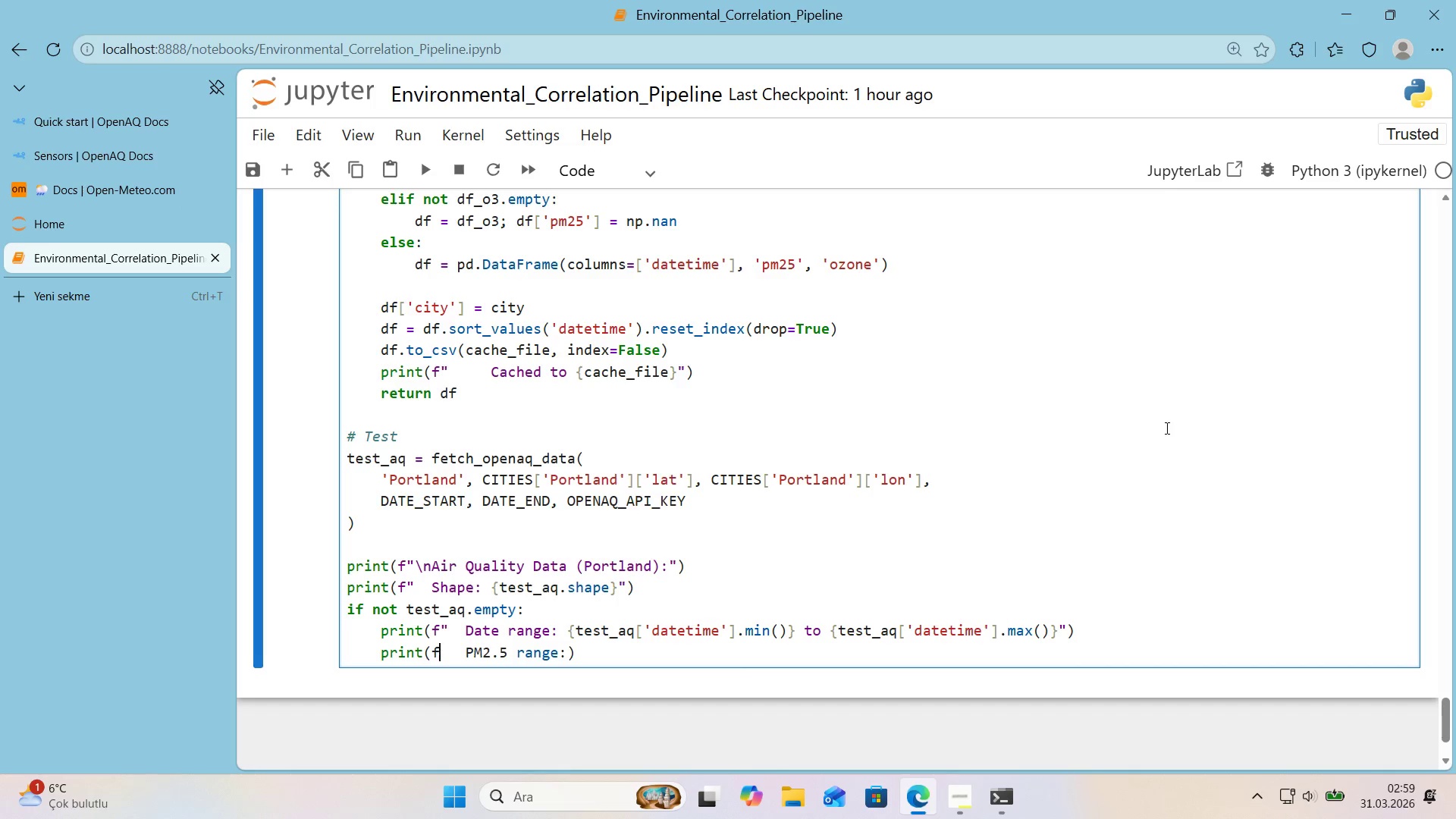 
key(Backquote)
 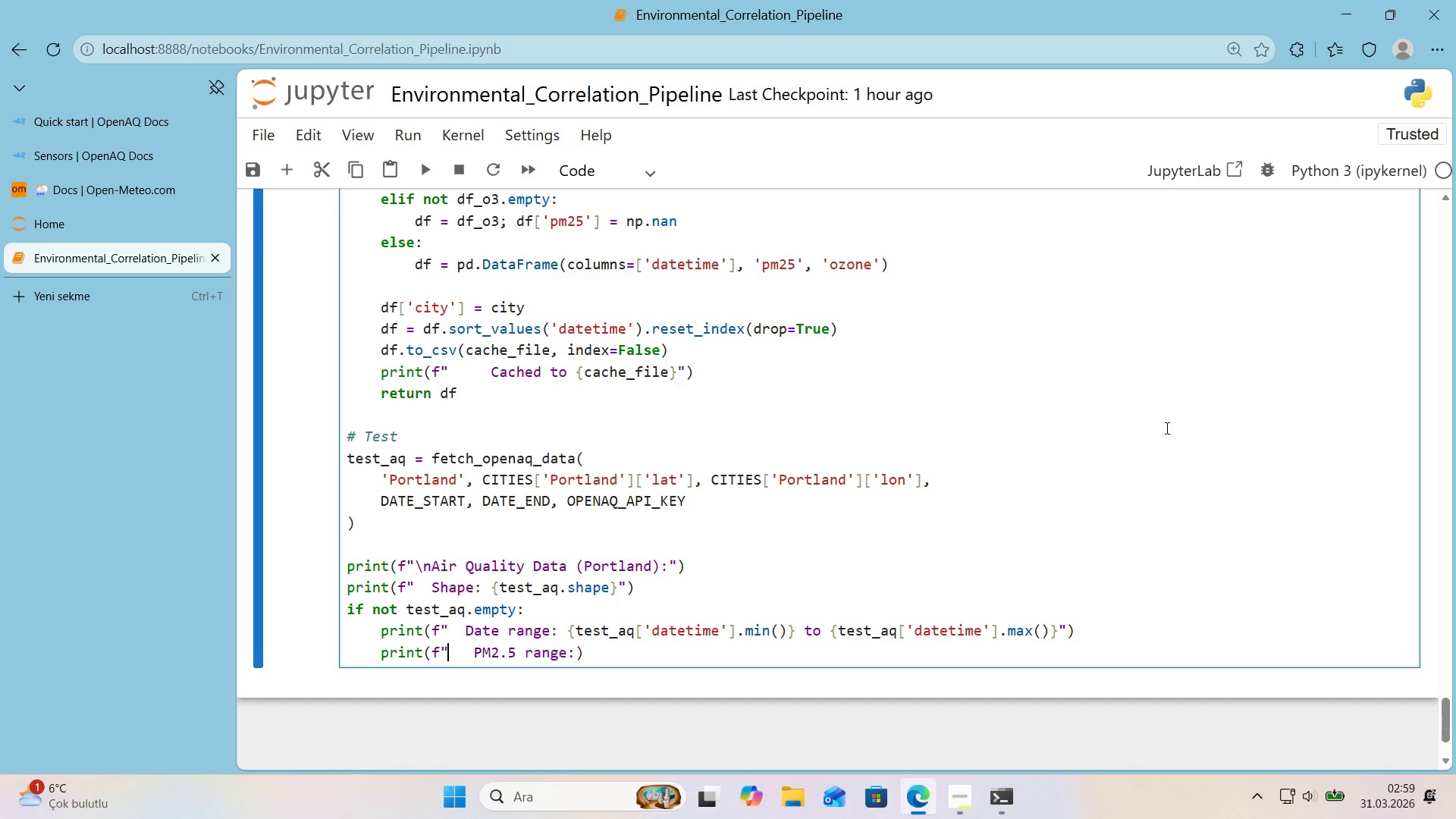 
key(ArrowRight)
 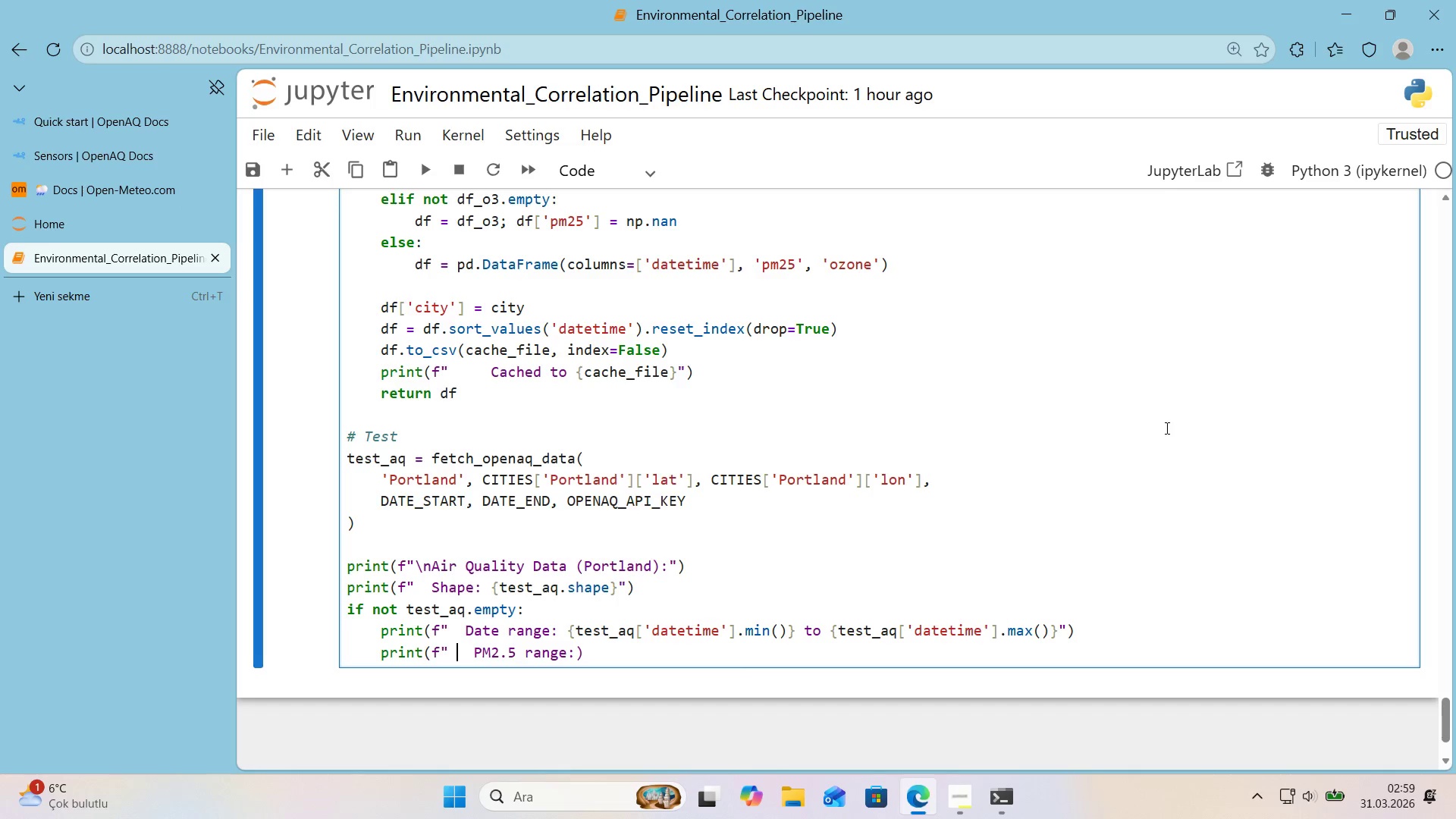 
key(ArrowRight)
 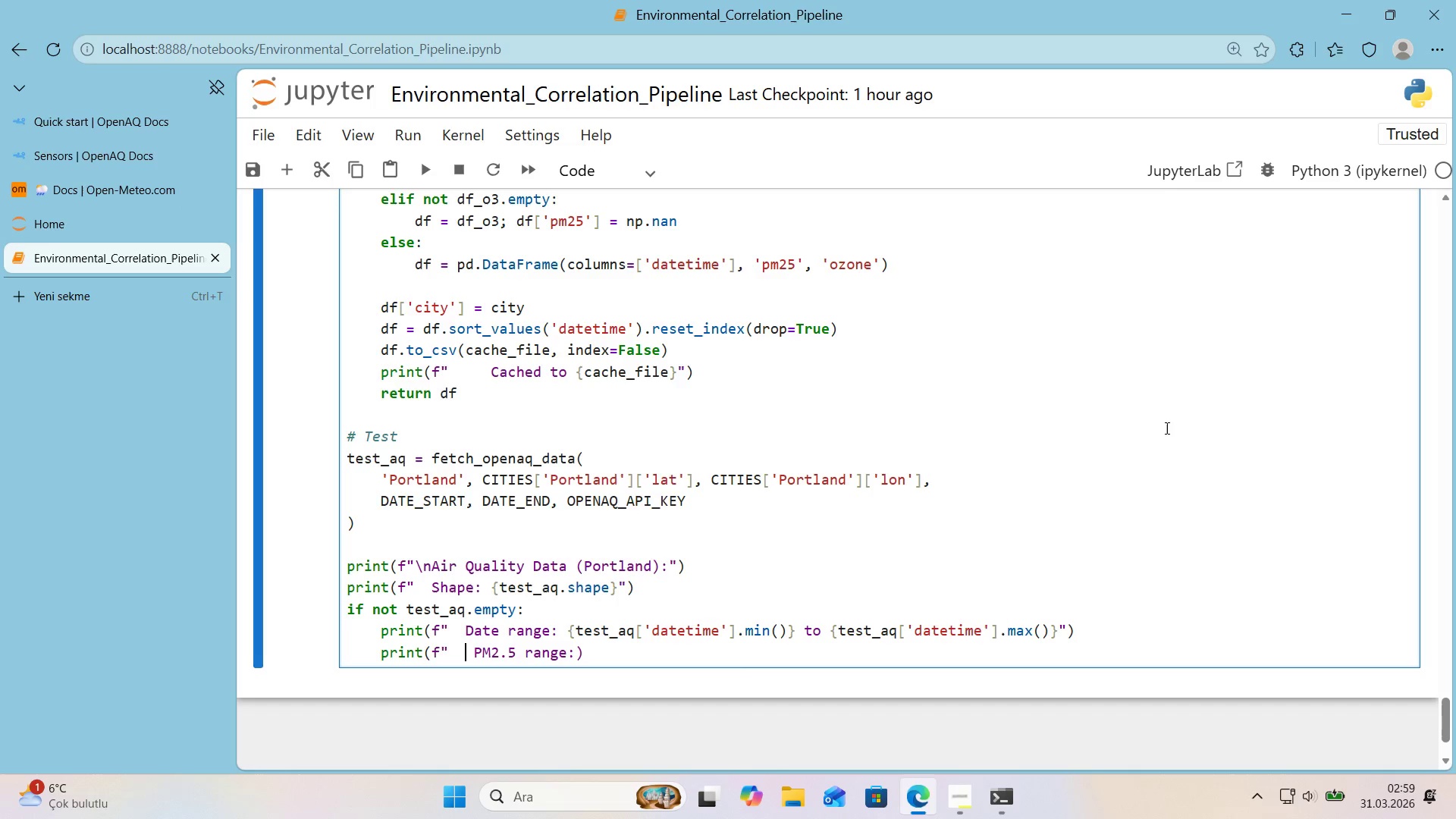 
key(ArrowRight)
 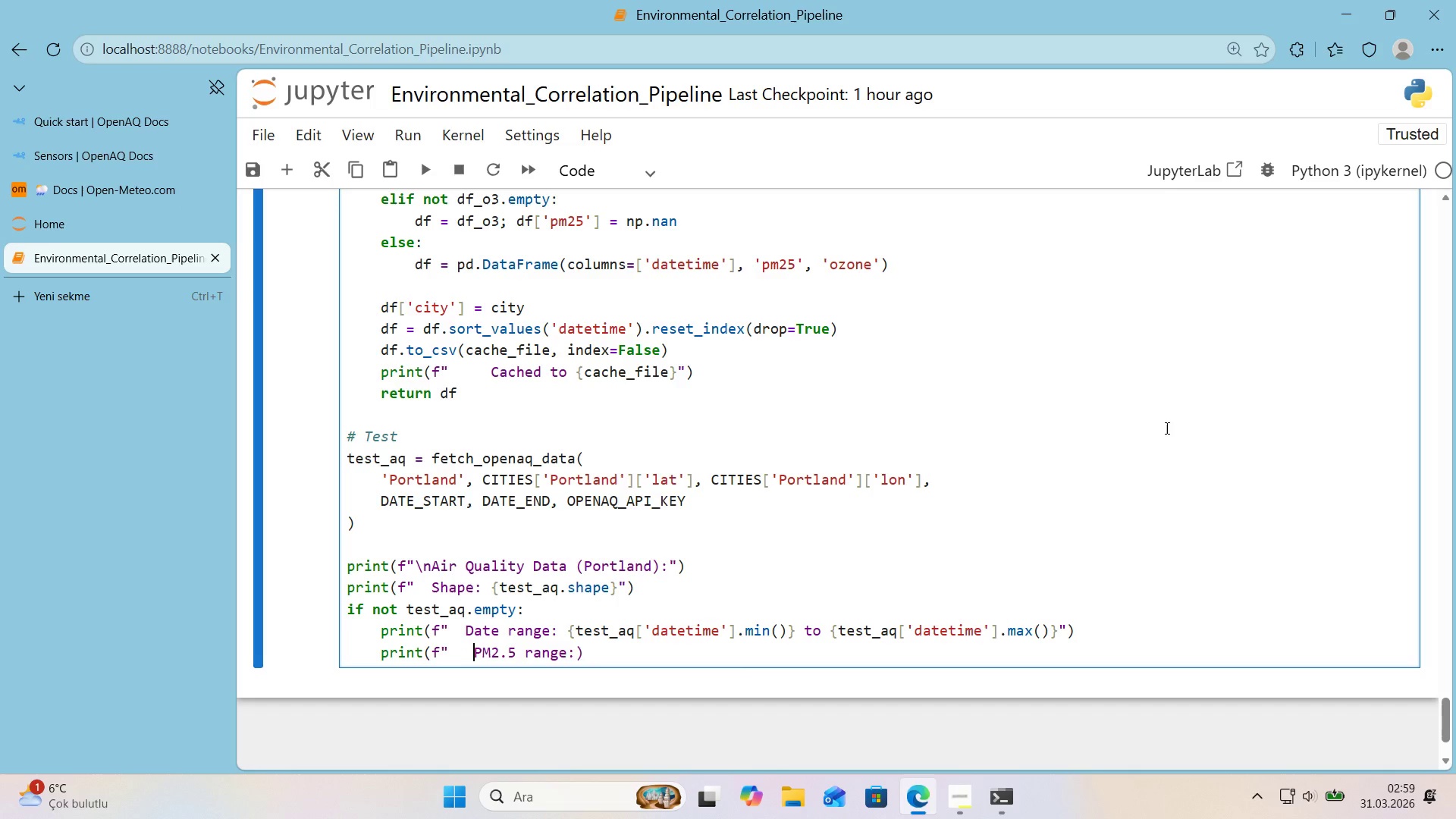 
key(Backspace)
 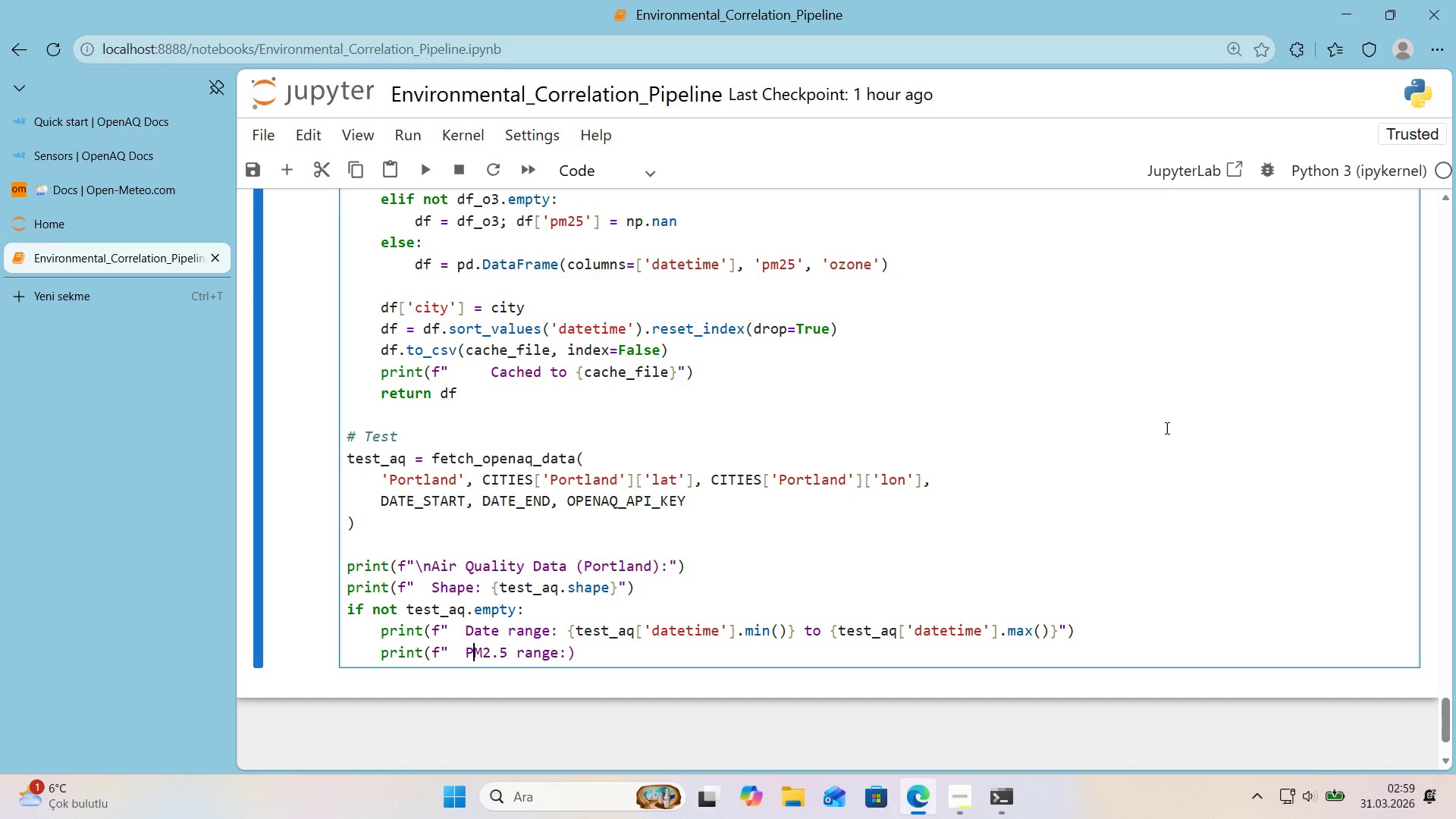 
hold_key(key=ArrowRight, duration=0.77)
 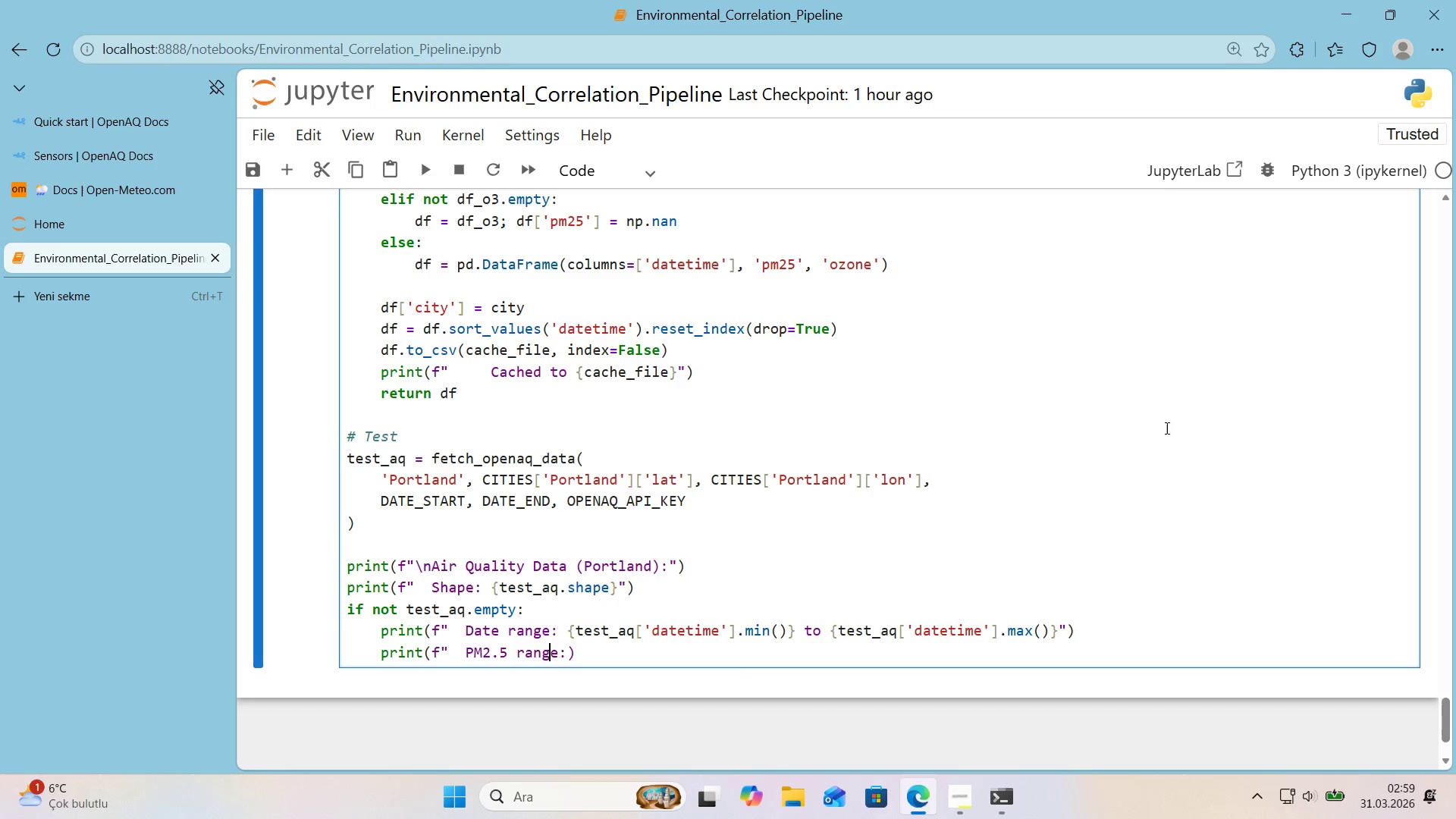 
key(ArrowRight)
 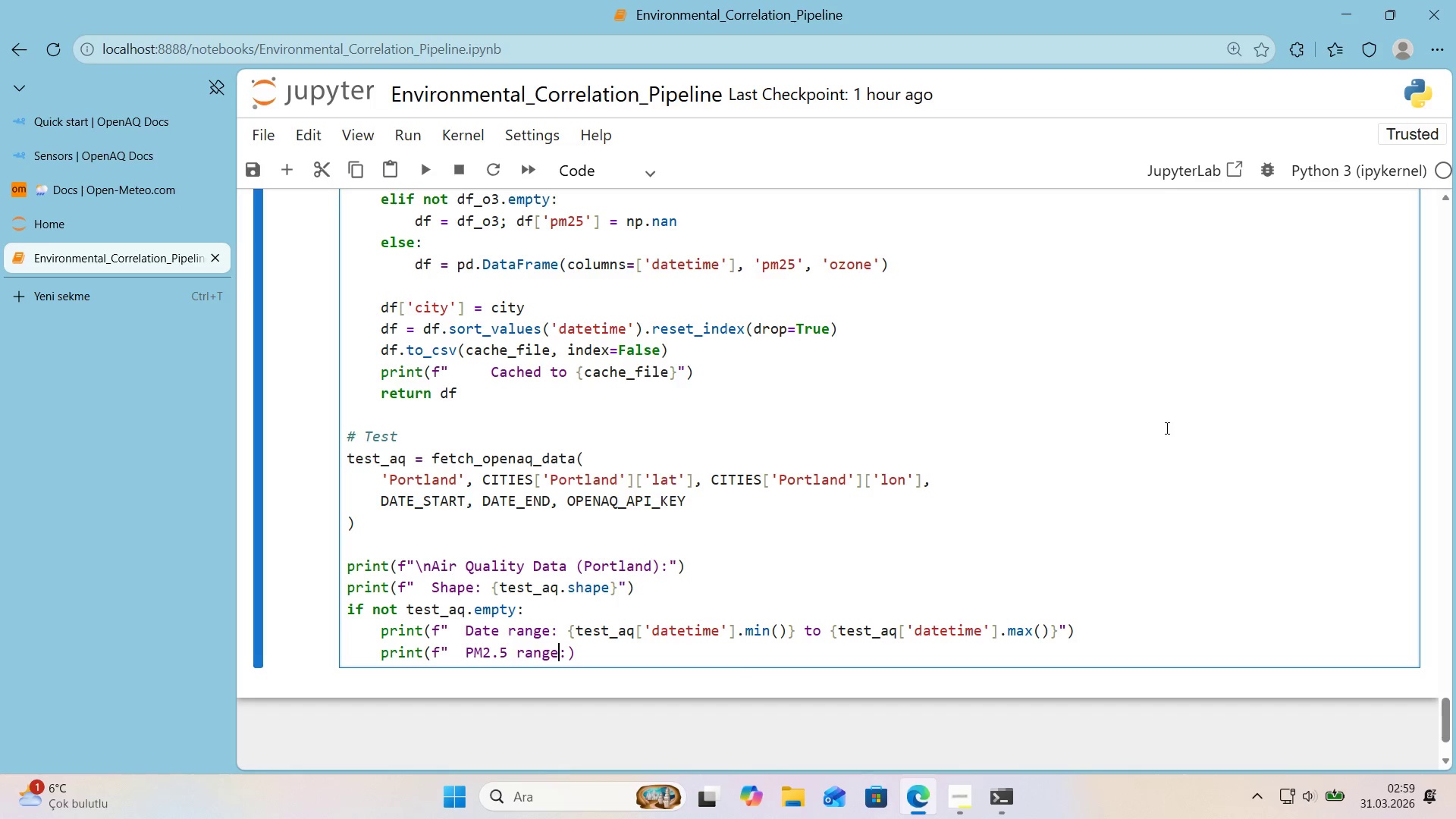 
key(ArrowRight)
 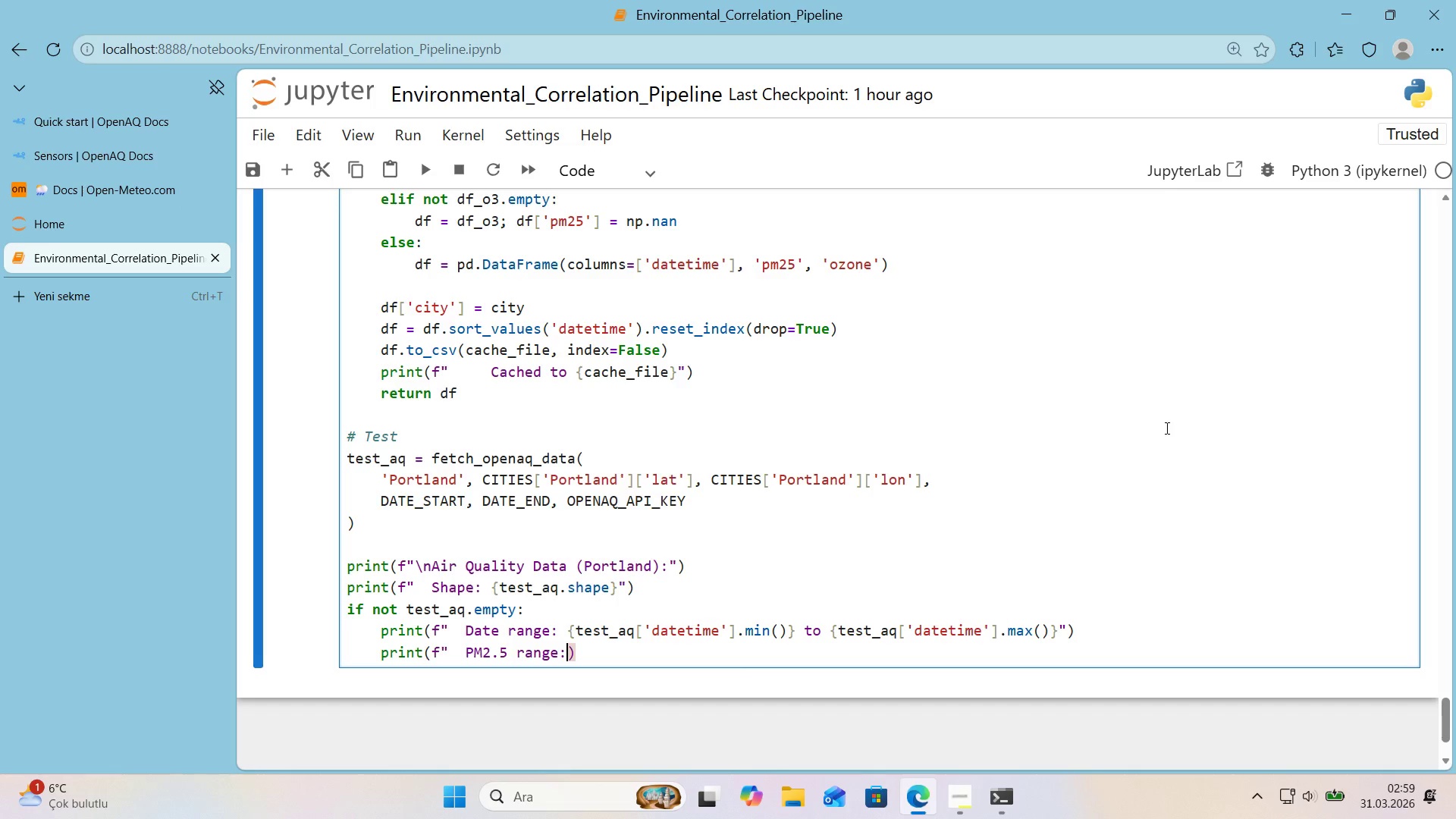 
key(Space)
 